 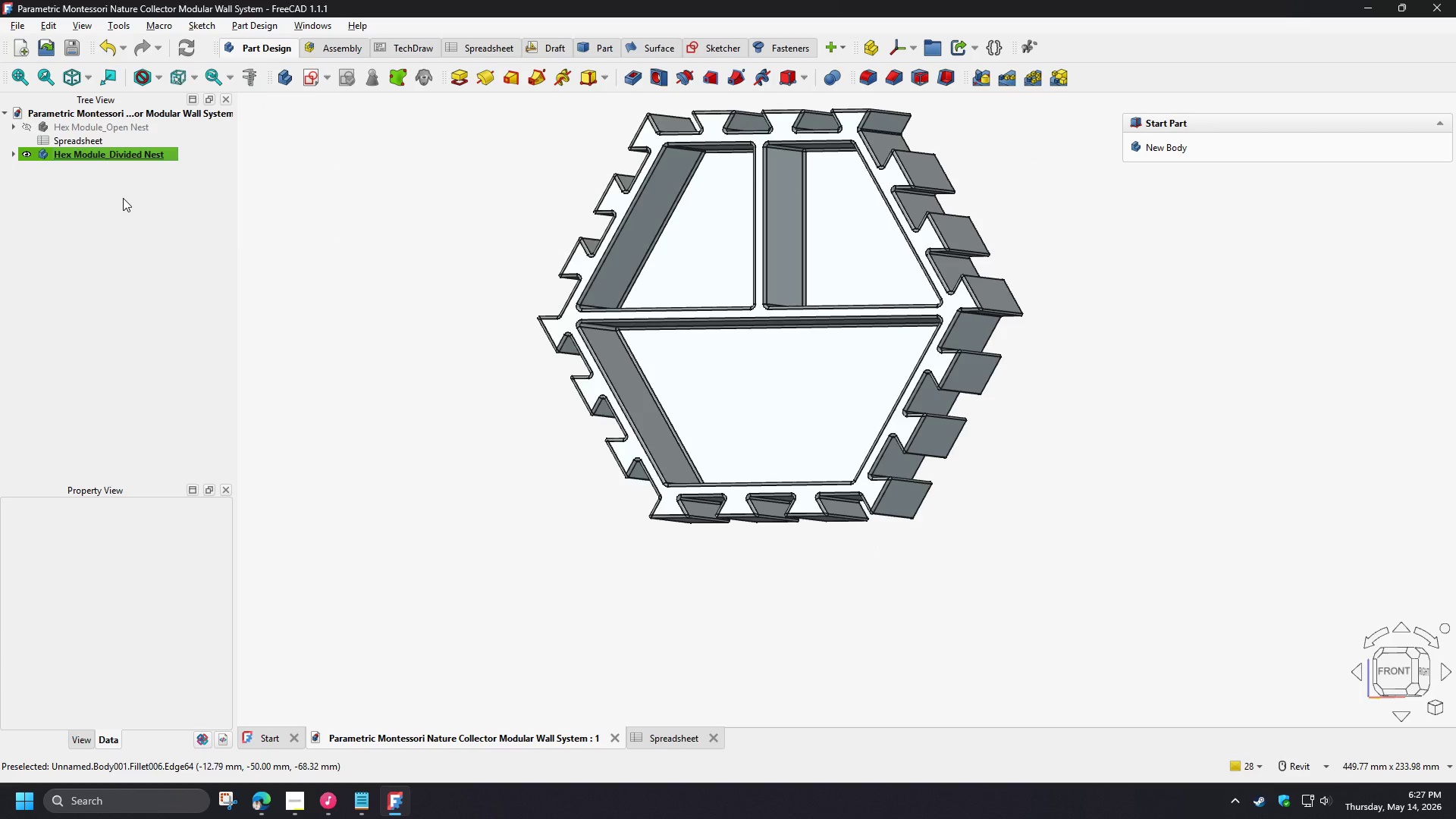 
left_click([115, 212])
 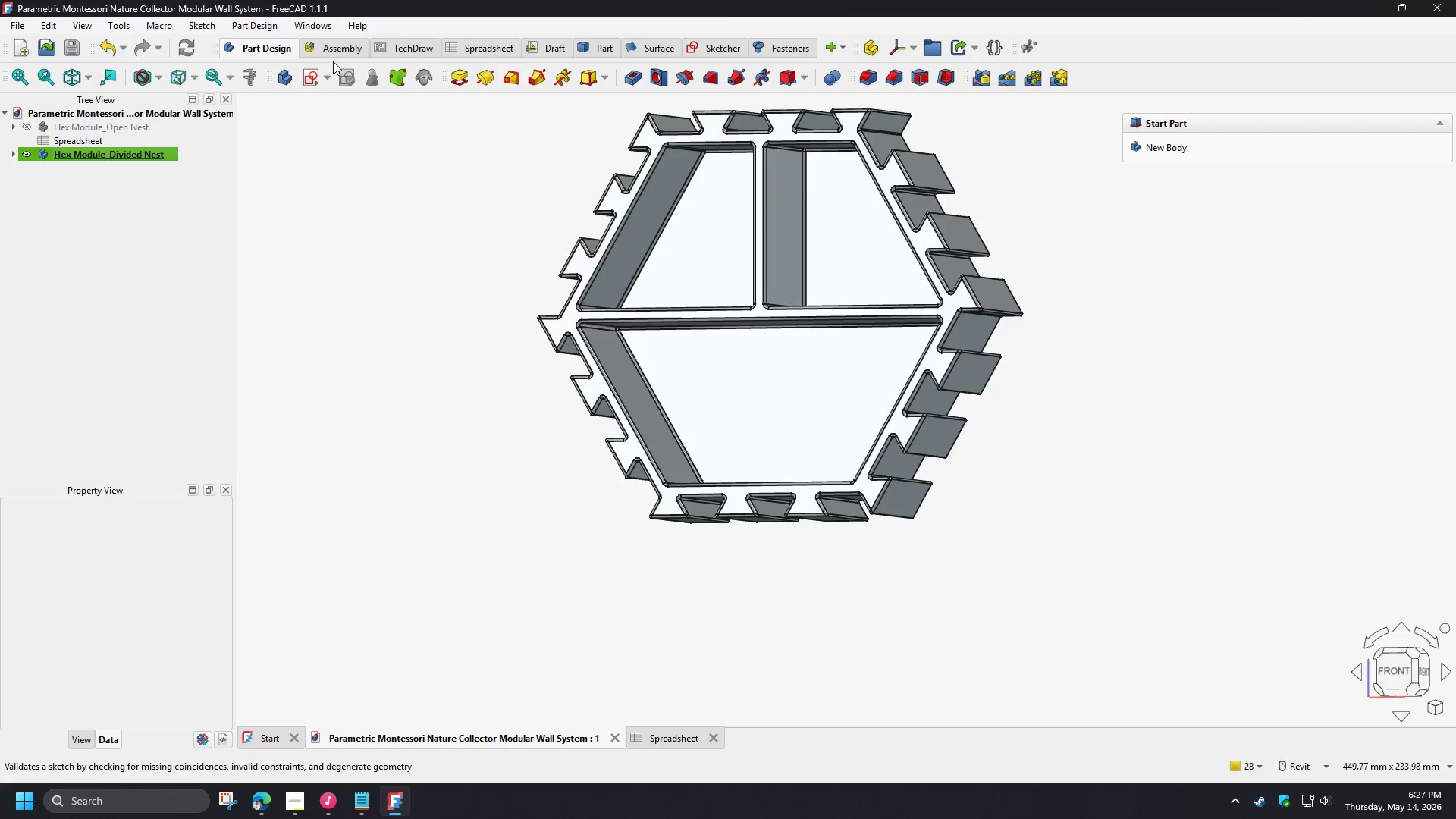 
left_click([329, 47])
 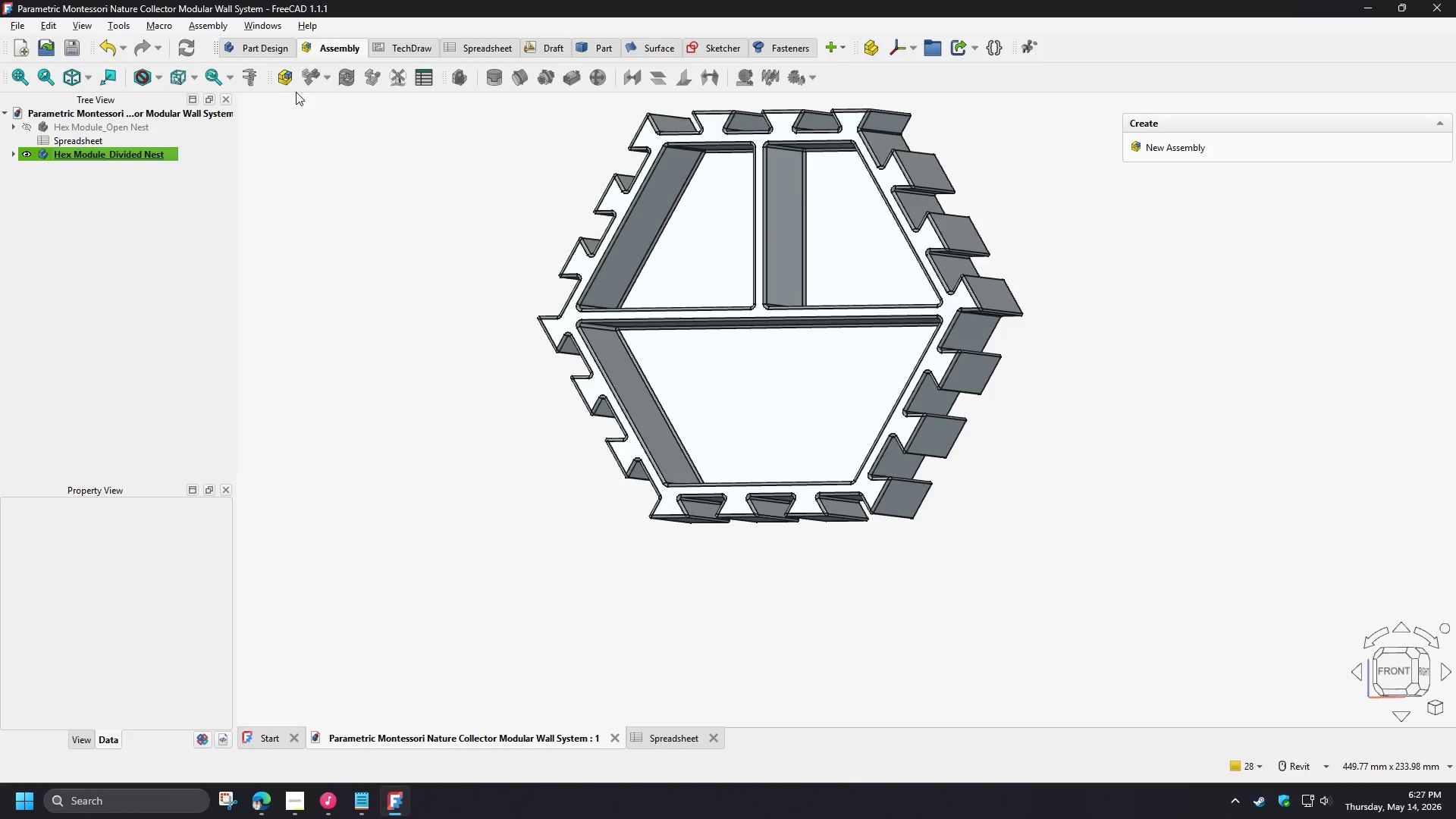 
left_click([288, 79])
 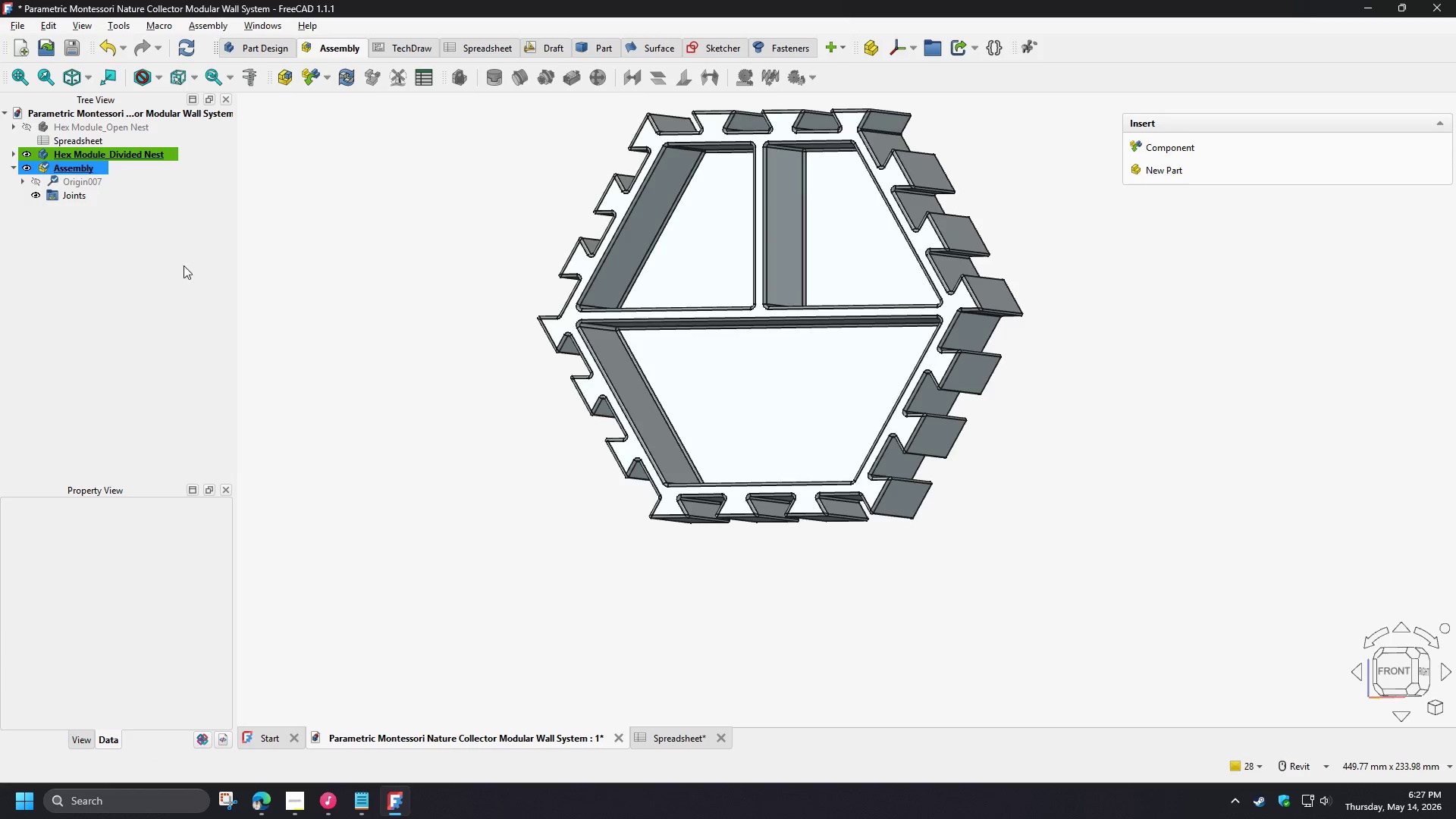 
left_click([303, 82])
 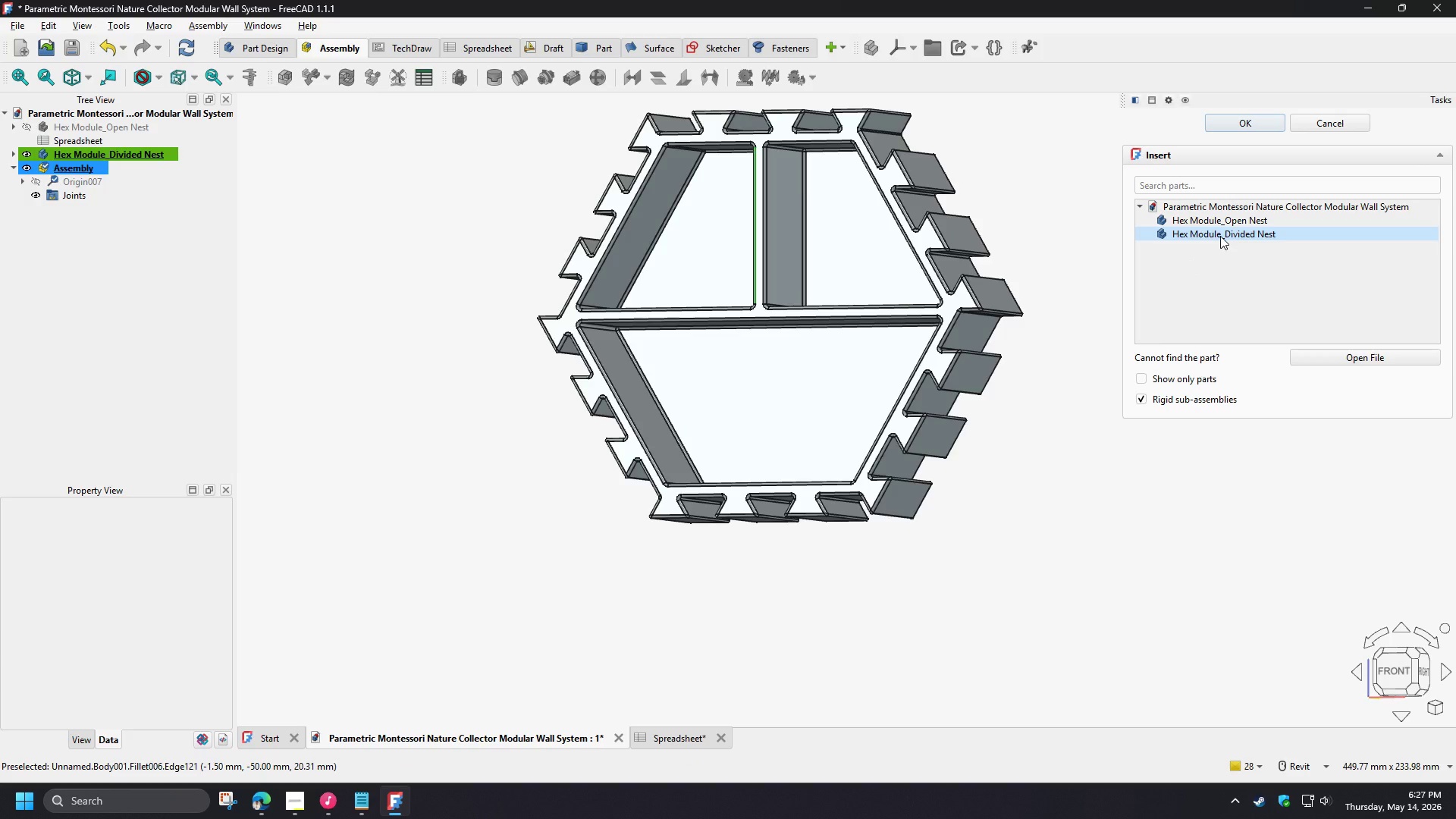 
left_click([1220, 236])
 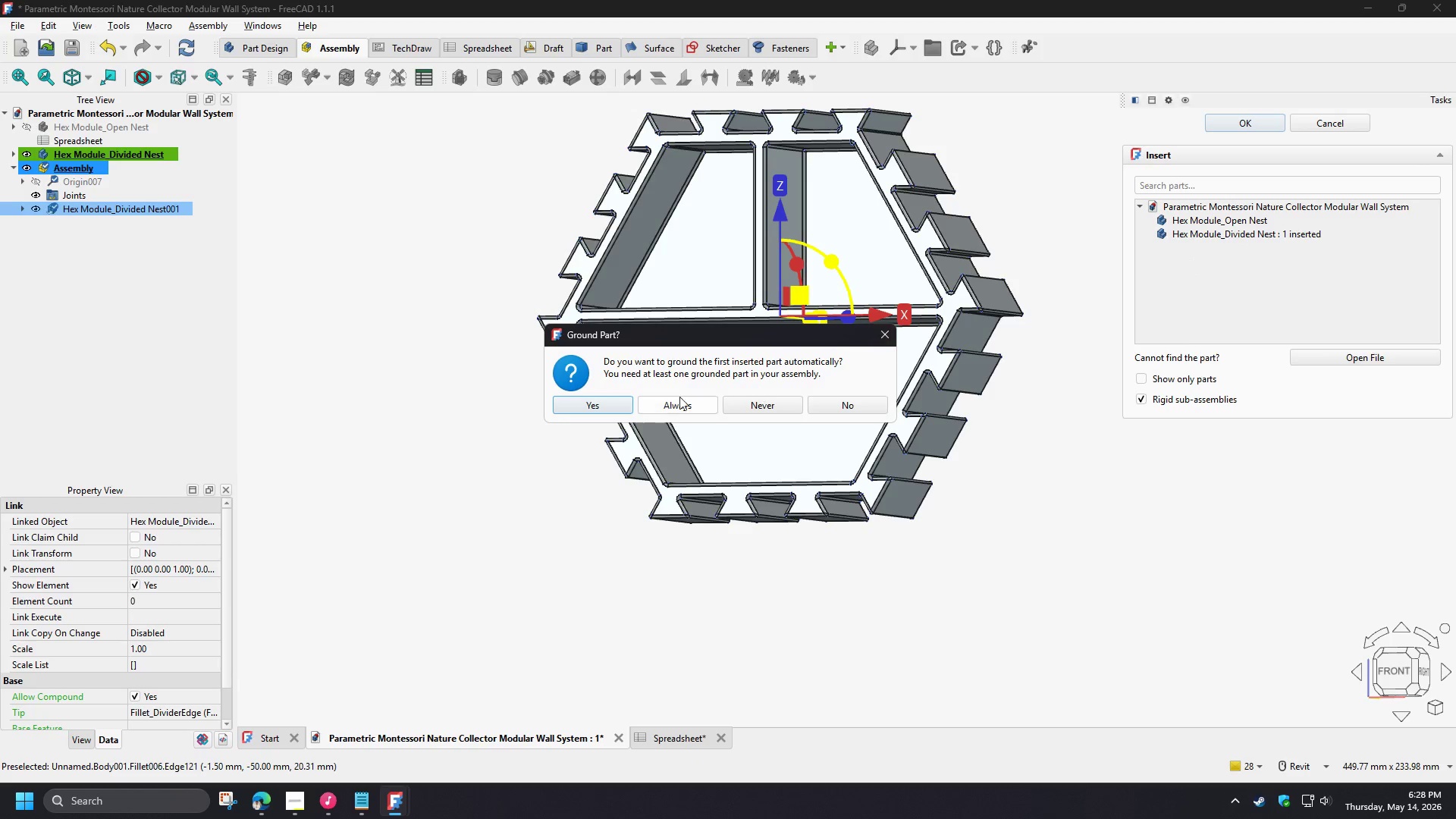 
left_click([614, 403])
 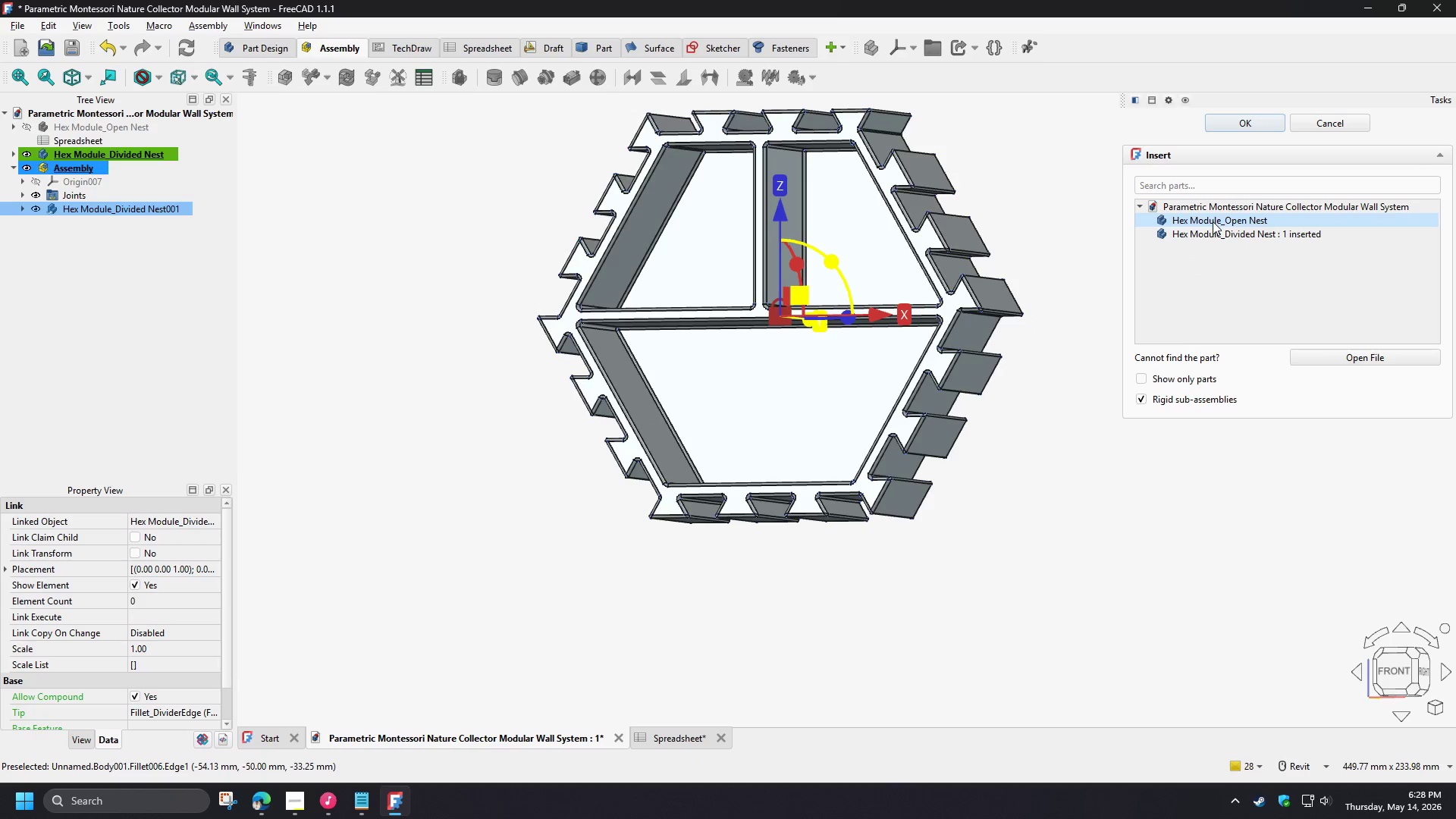 
left_click([1212, 221])
 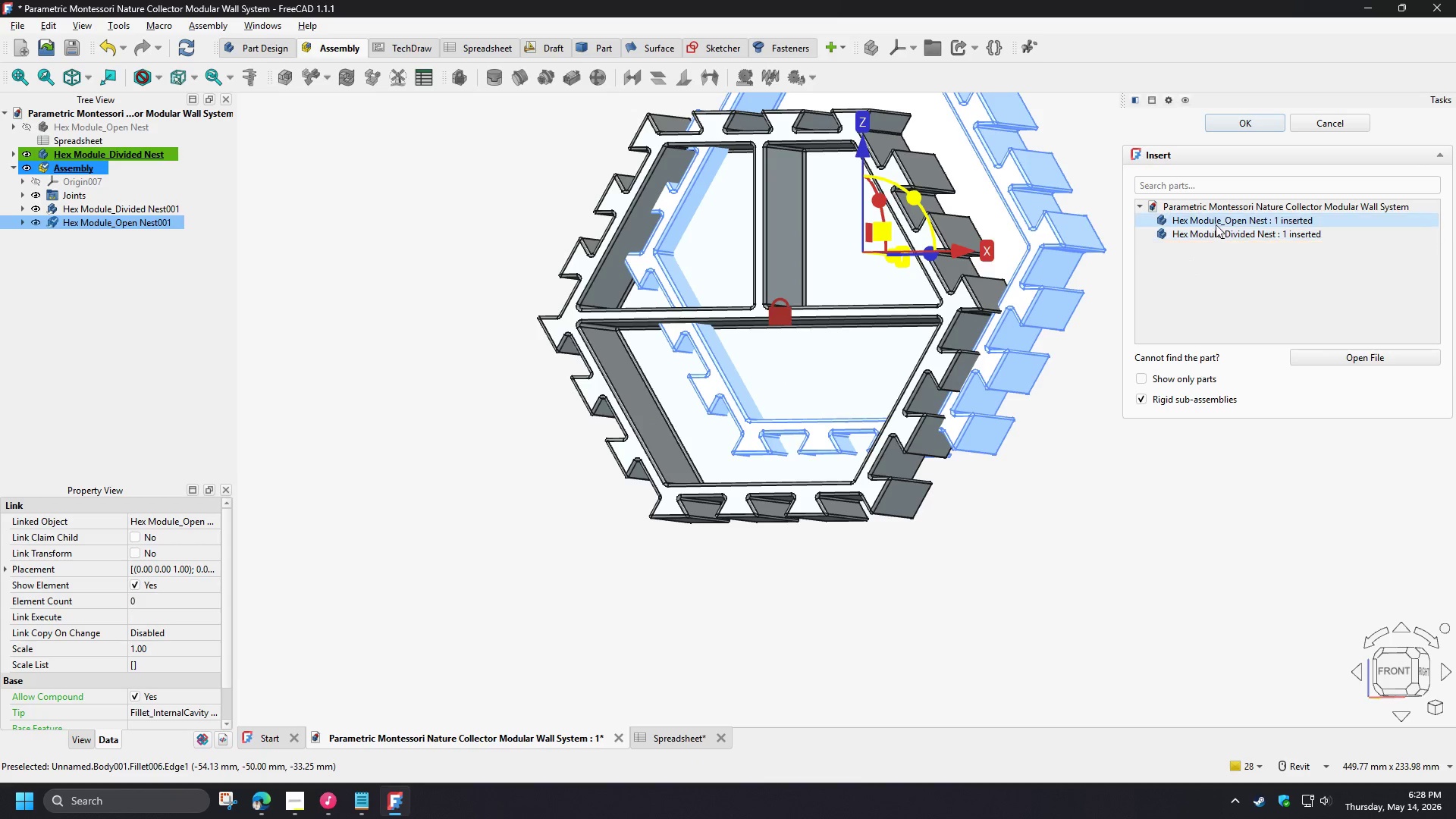 
left_click([1217, 222])
 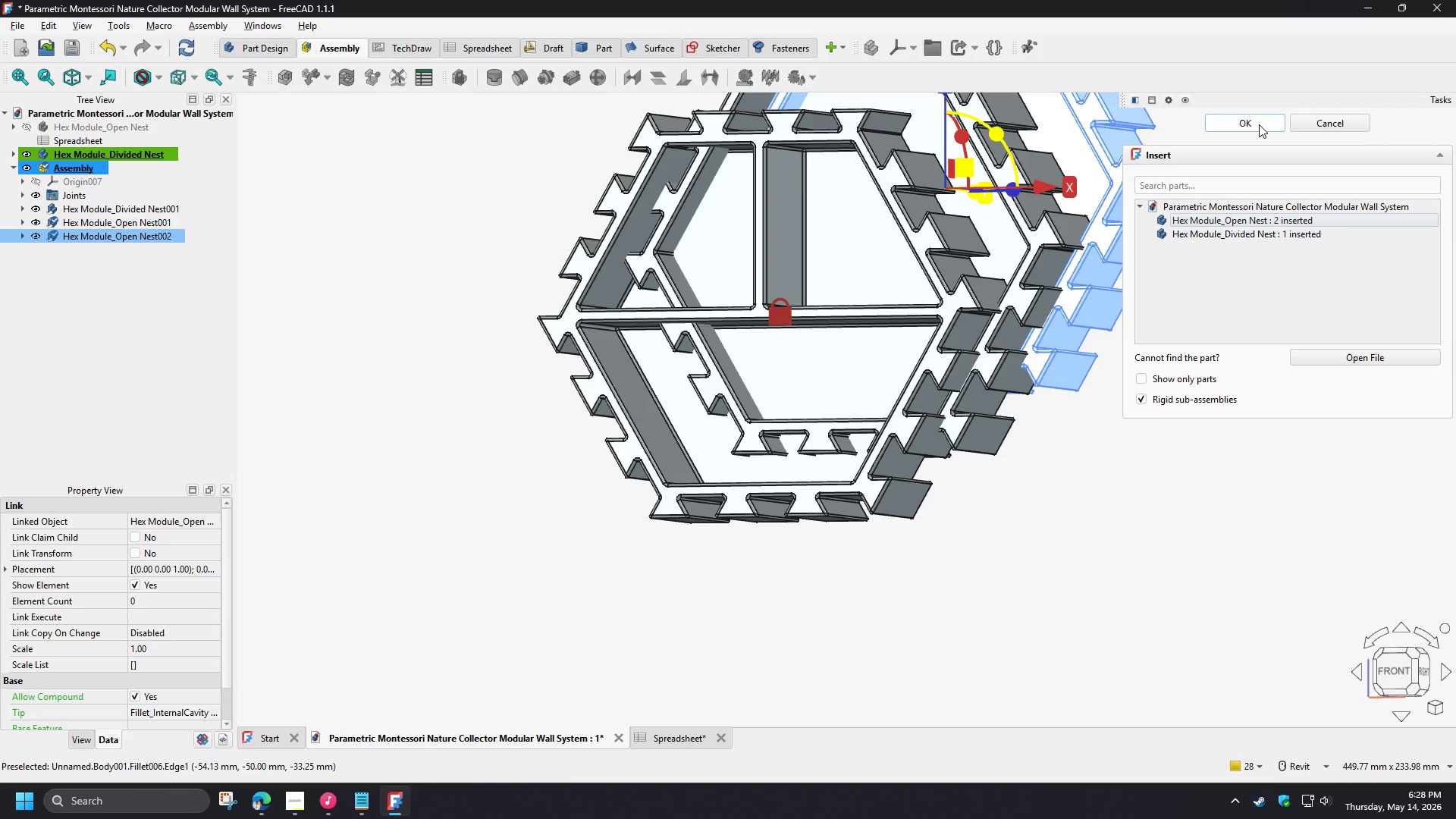 
left_click([1259, 124])
 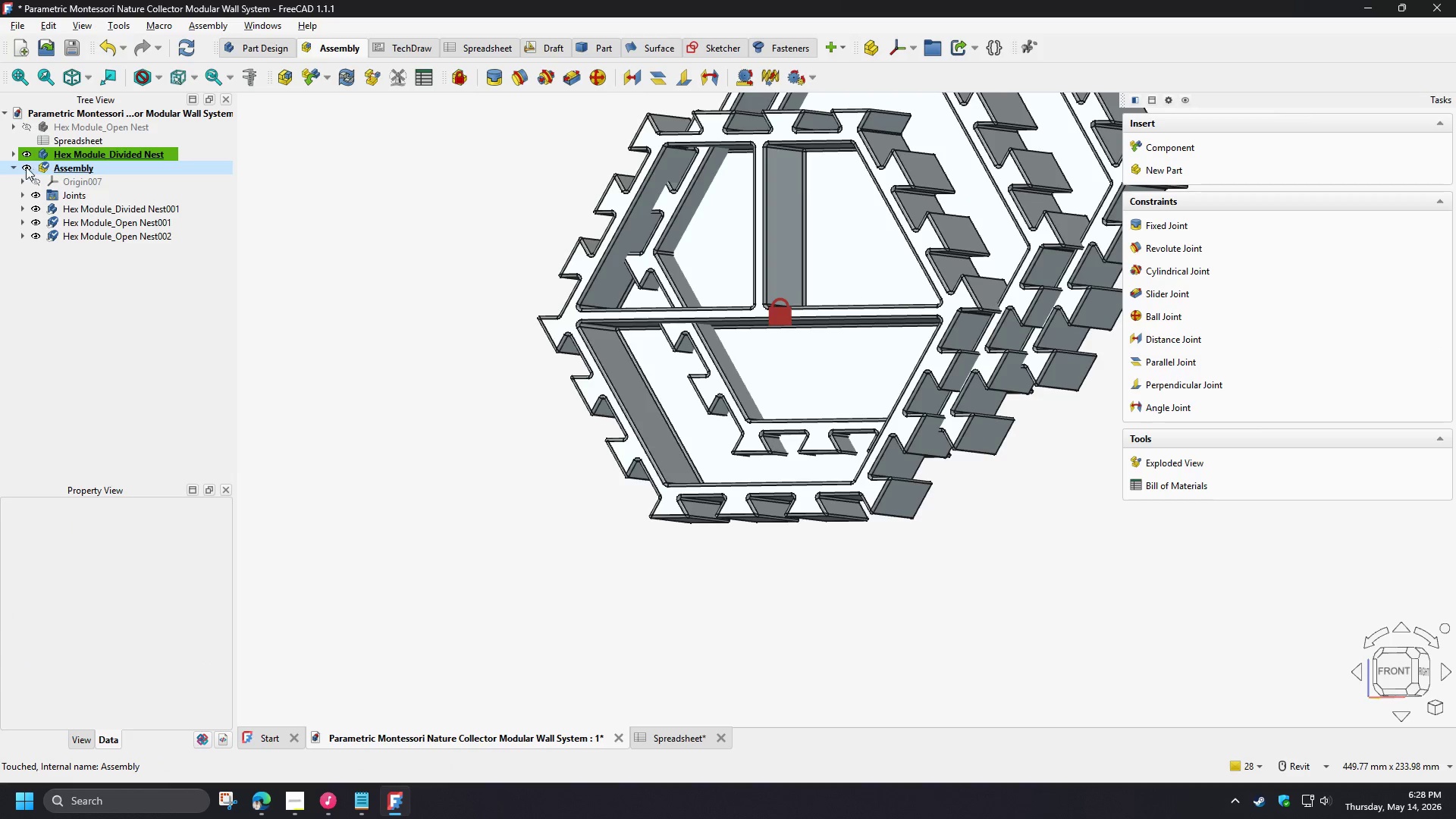 
left_click([27, 156])
 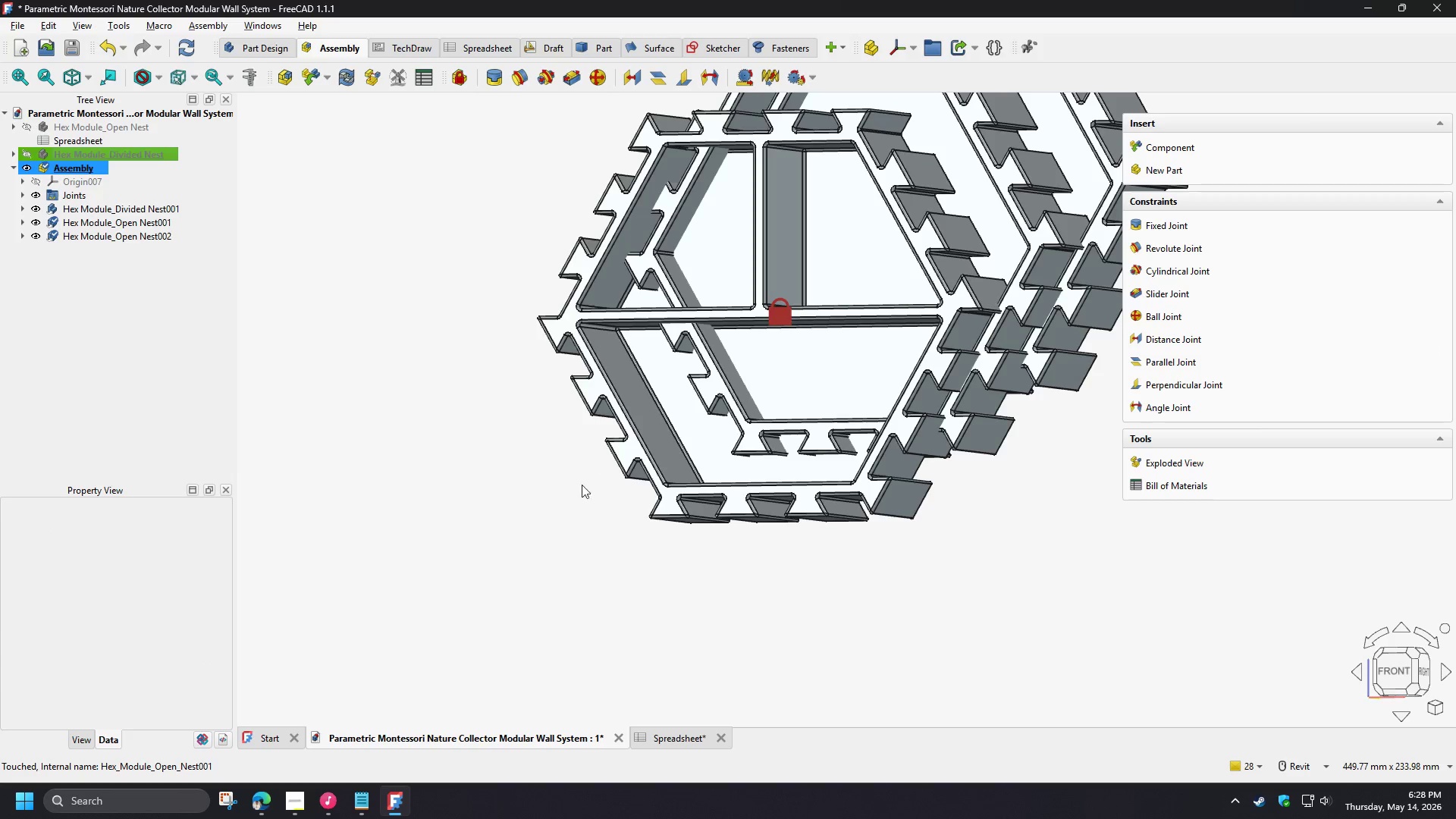 
left_click([387, 555])
 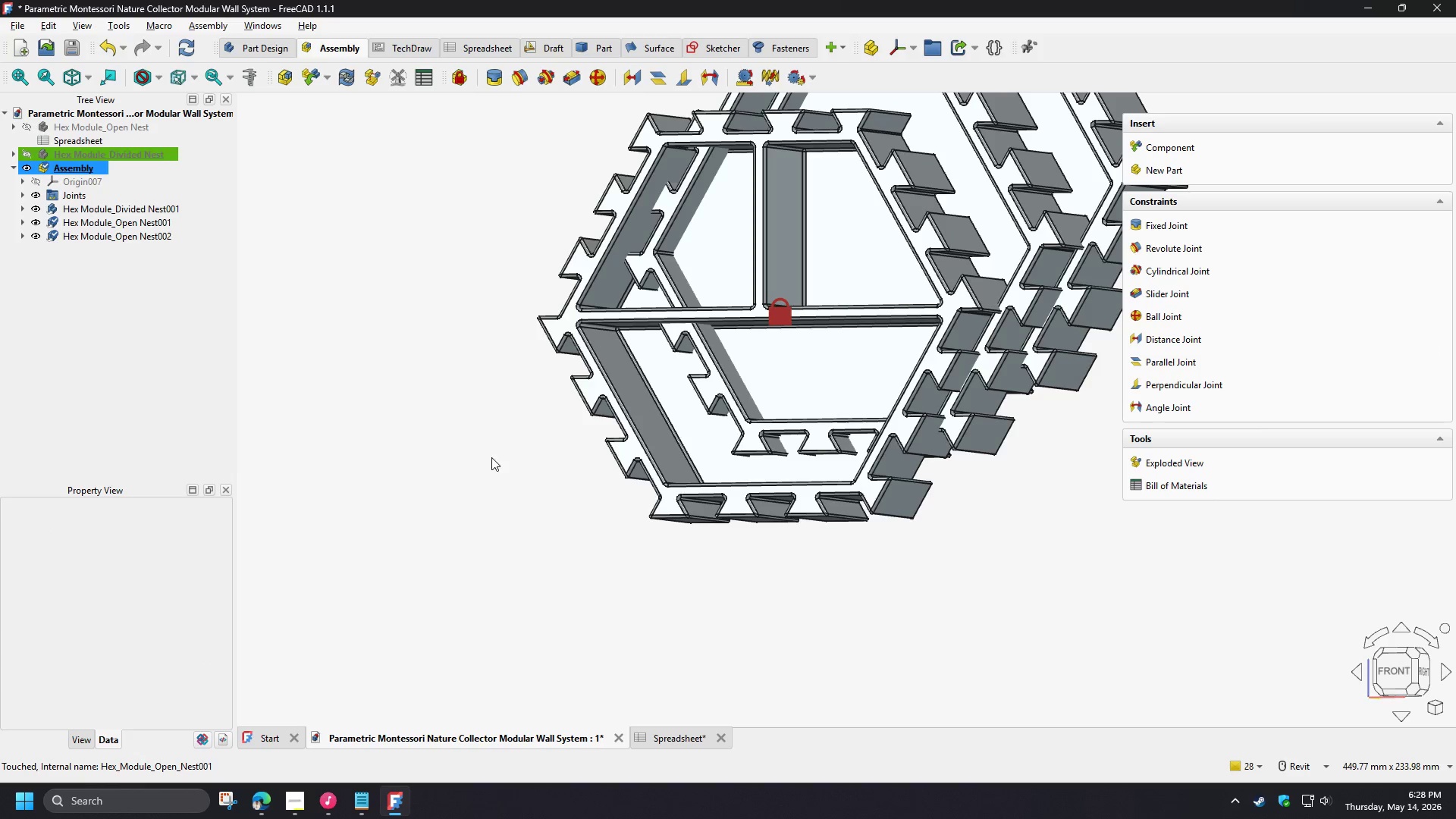 
hold_key(key=ShiftLeft, duration=1.52)
 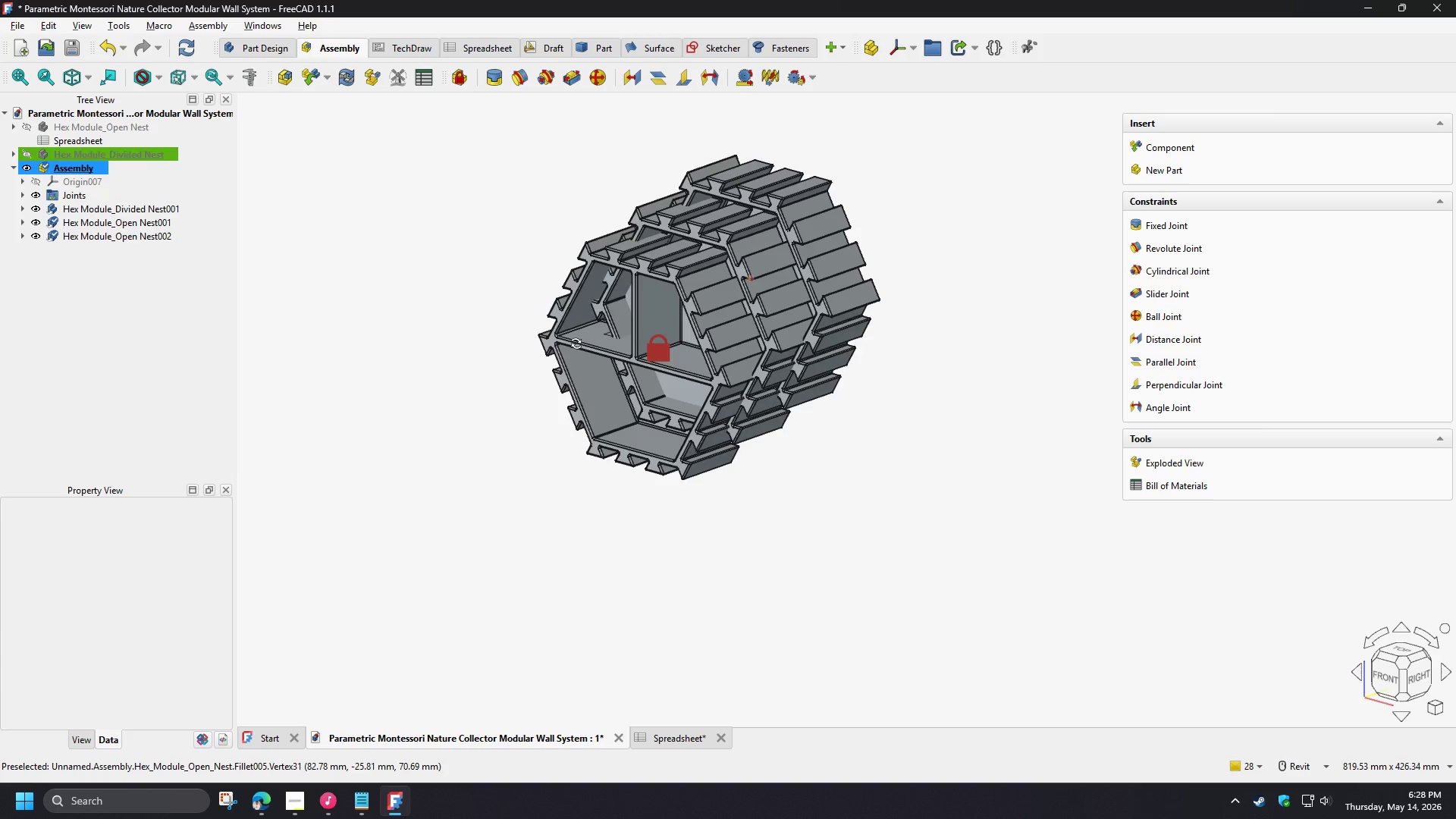 
scroll: coordinate [444, 474], scroll_direction: down, amount: 3.0
 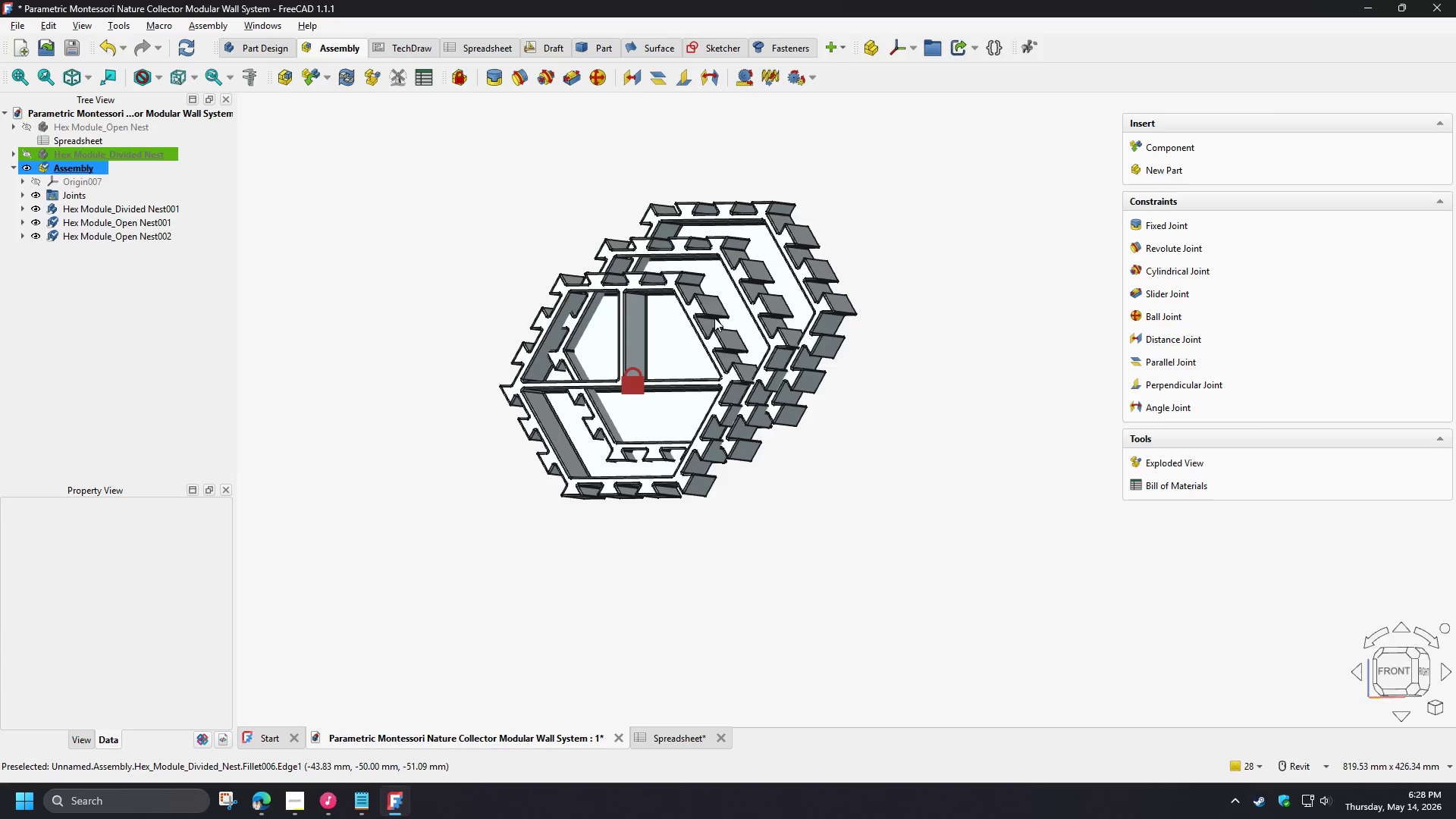 
key(Shift+ShiftLeft)
 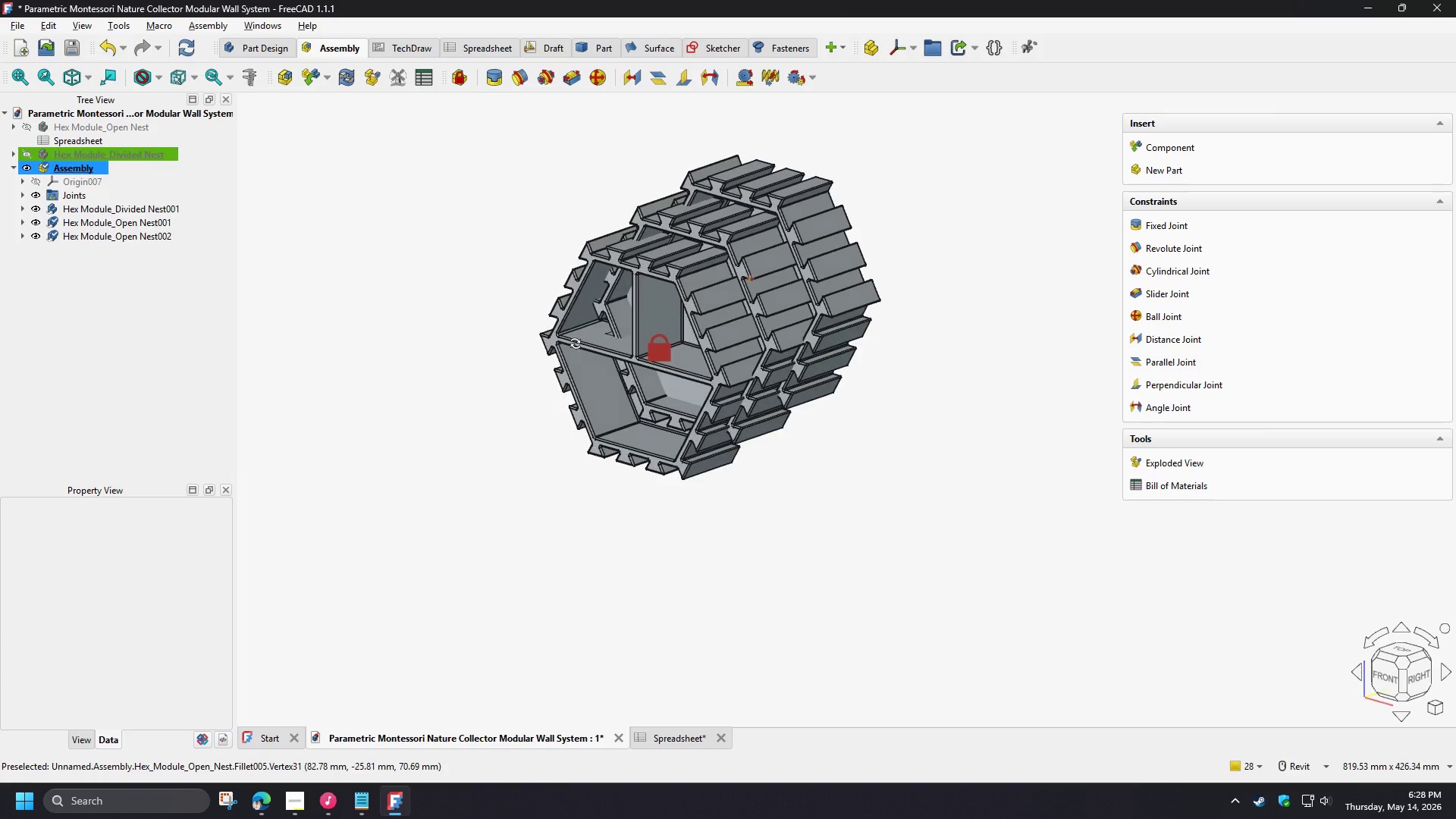 
key(Shift+ShiftLeft)
 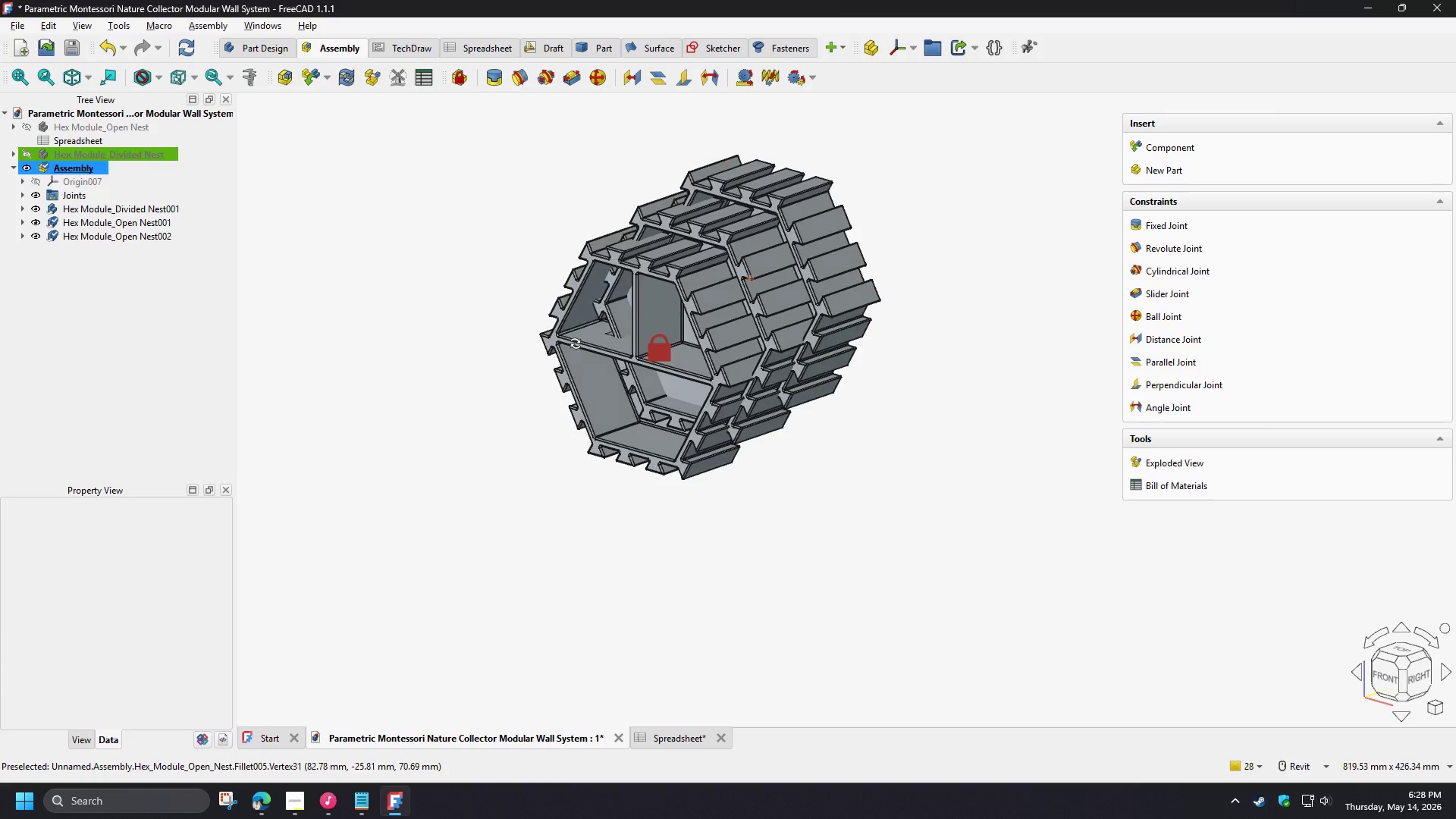 
key(Shift+ShiftLeft)
 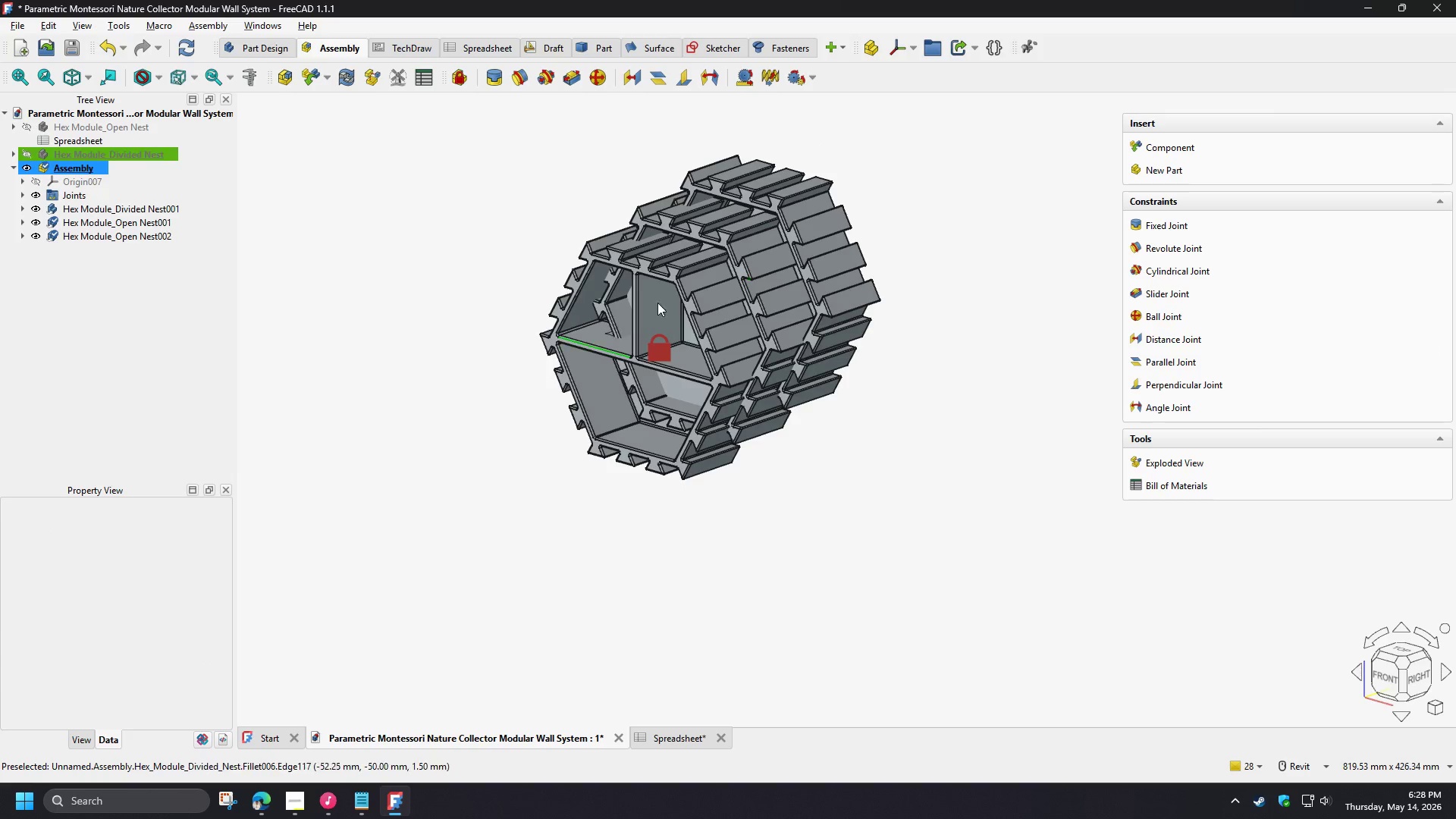 
scroll: coordinate [710, 251], scroll_direction: up, amount: 4.0
 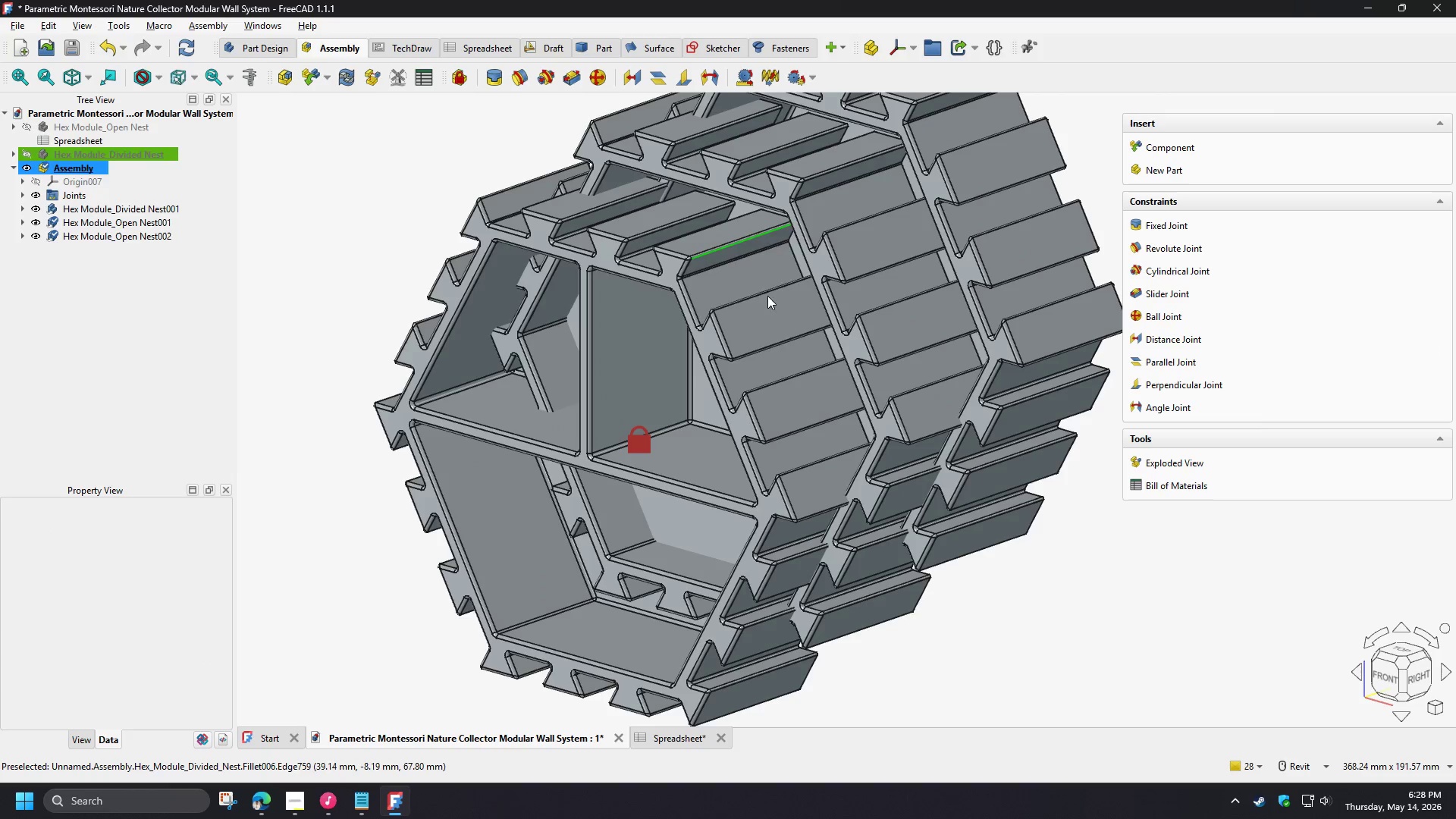 
scroll: coordinate [728, 359], scroll_direction: down, amount: 2.0
 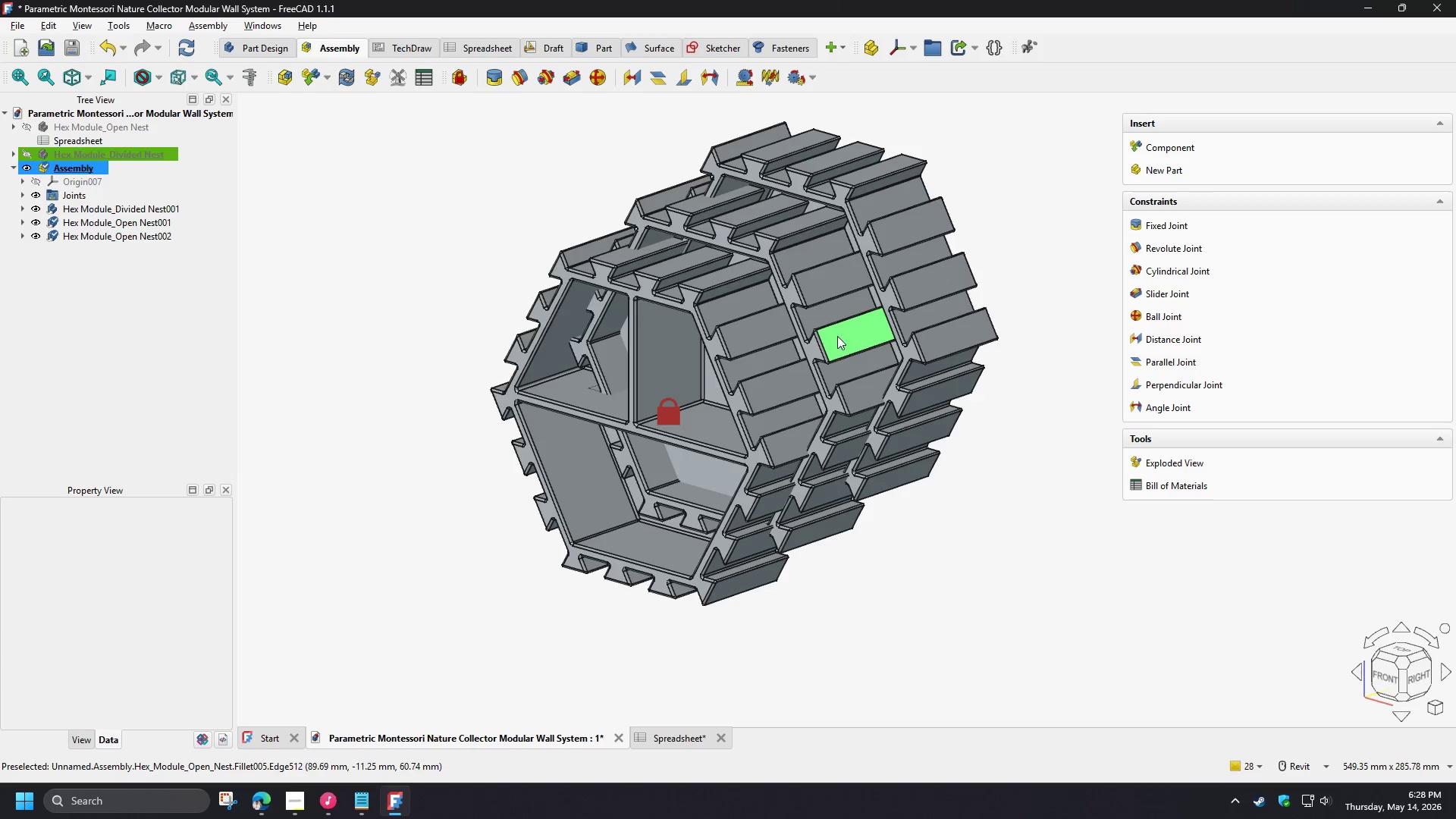 
left_click_drag(start_coordinate=[843, 349], to_coordinate=[732, 52])
 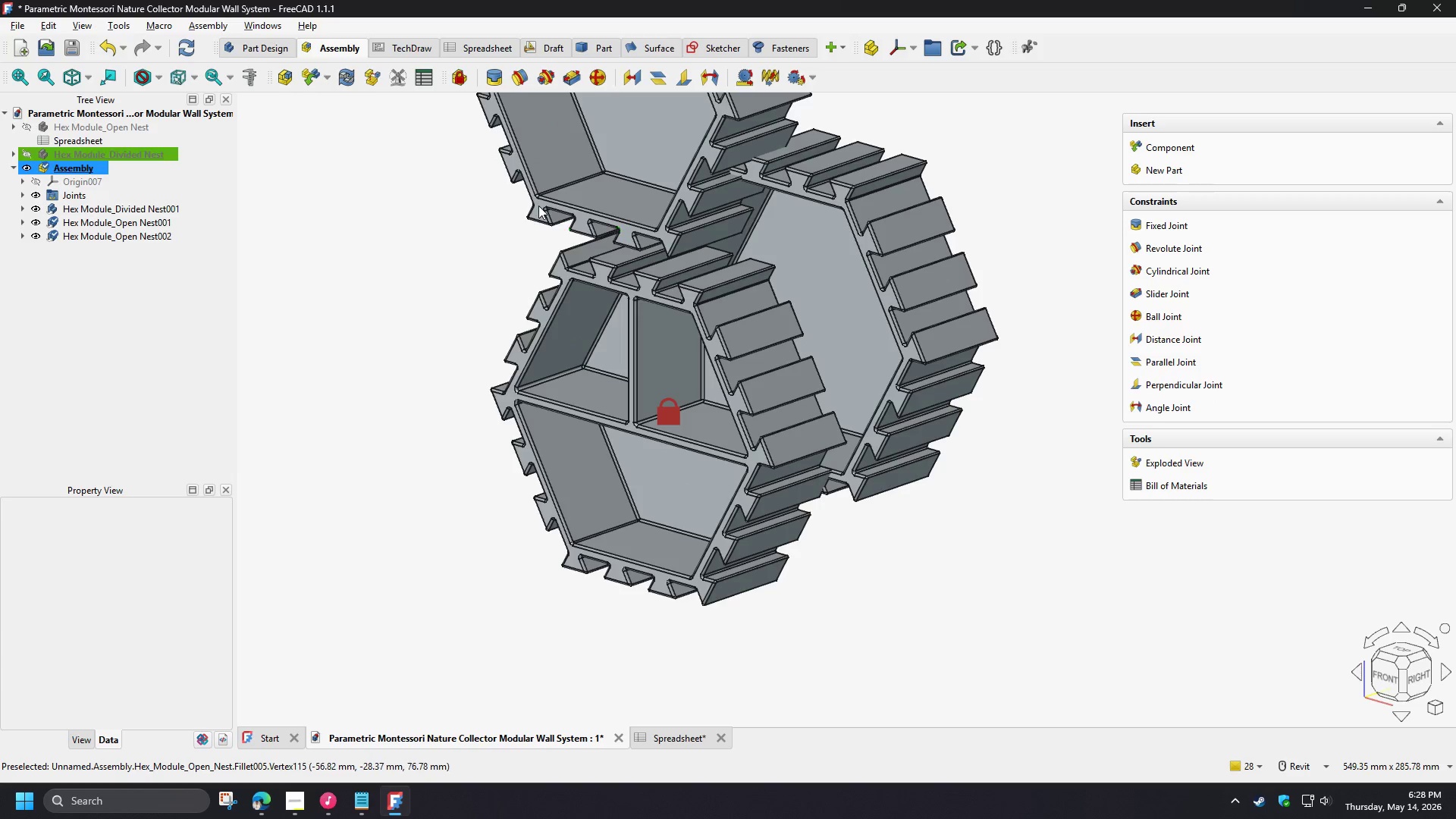 
key(Shift+ShiftLeft)
 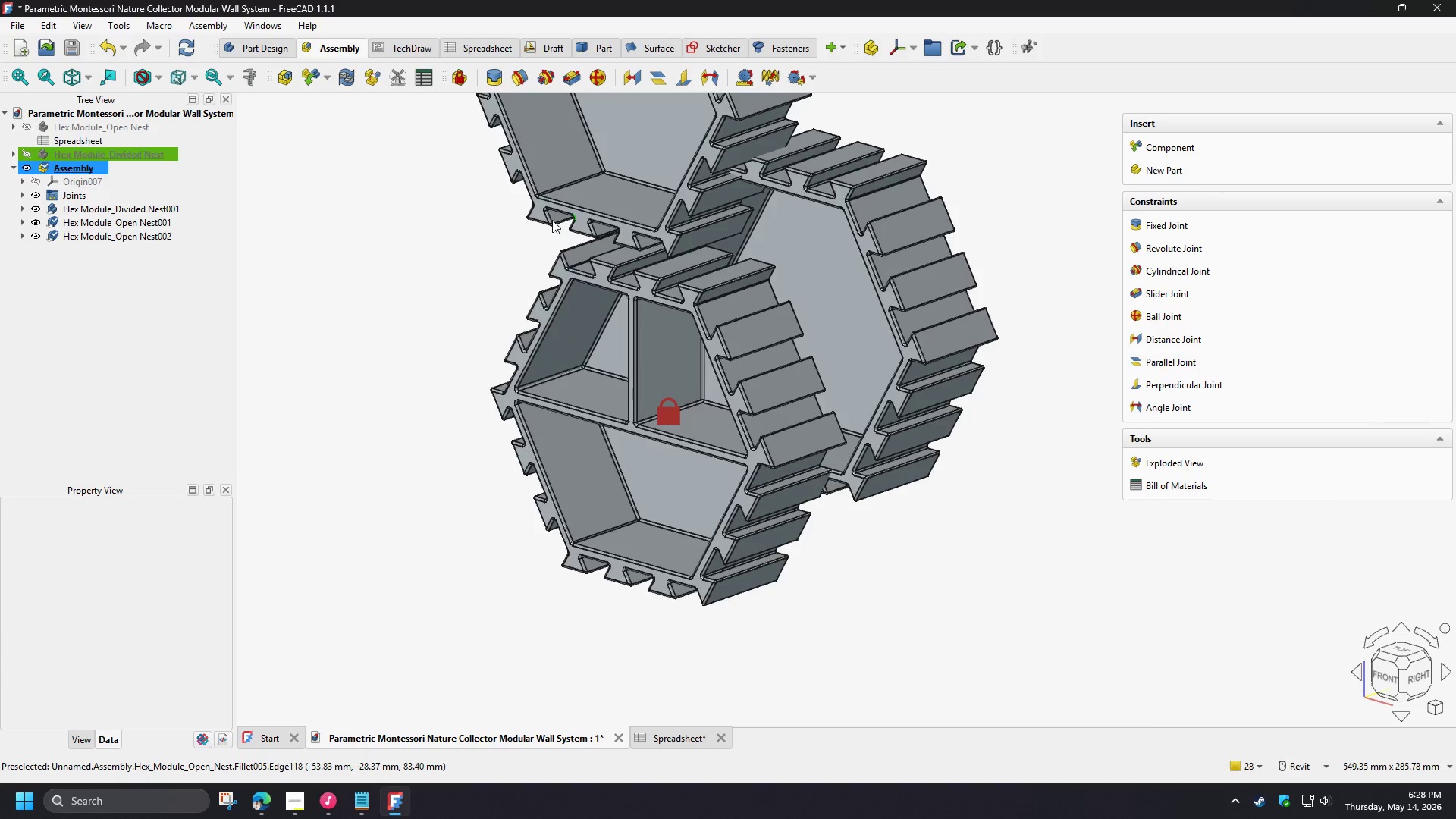 
hold_key(key=ShiftLeft, duration=1.53)
 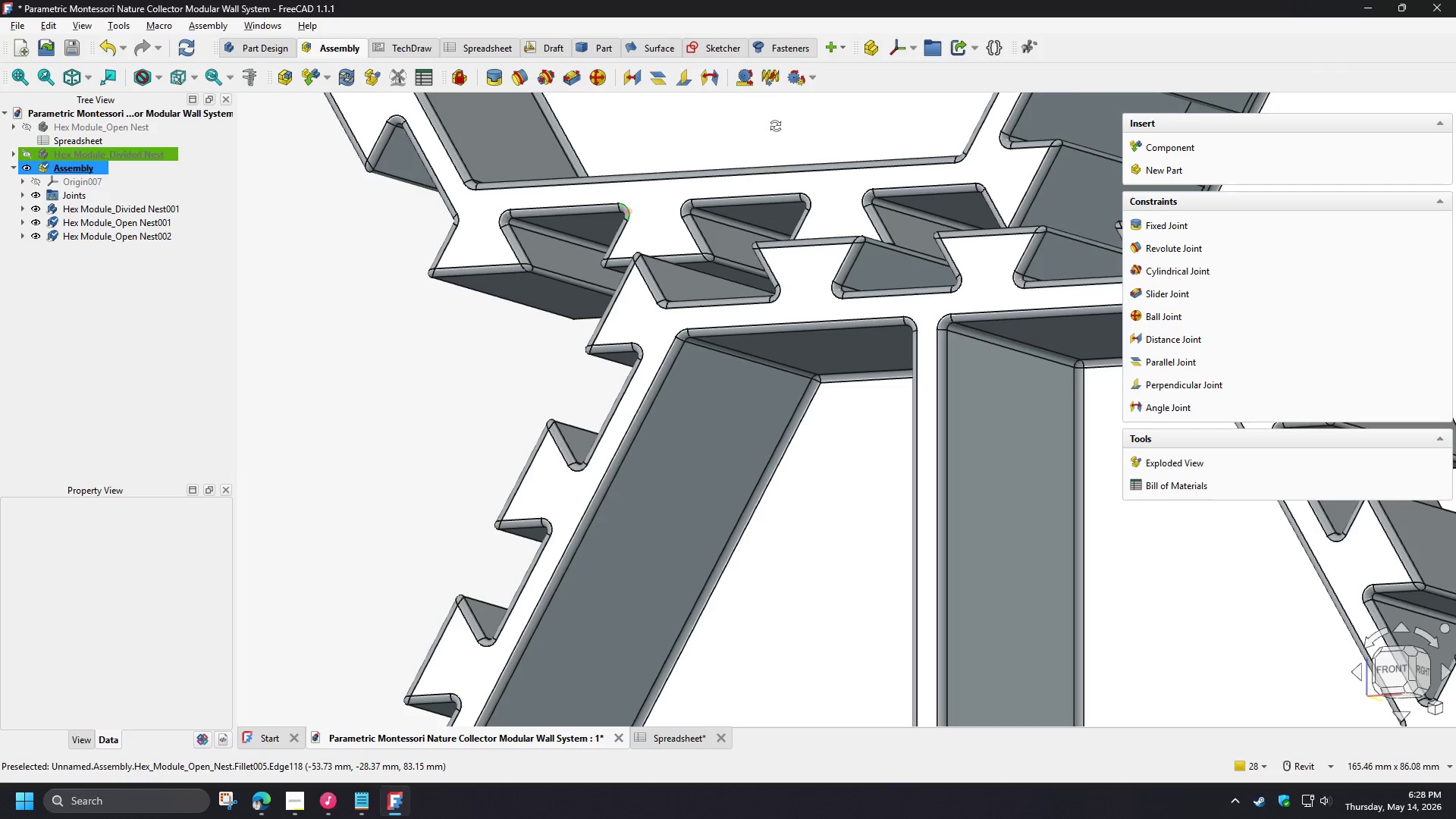 
scroll: coordinate [552, 220], scroll_direction: up, amount: 6.0
 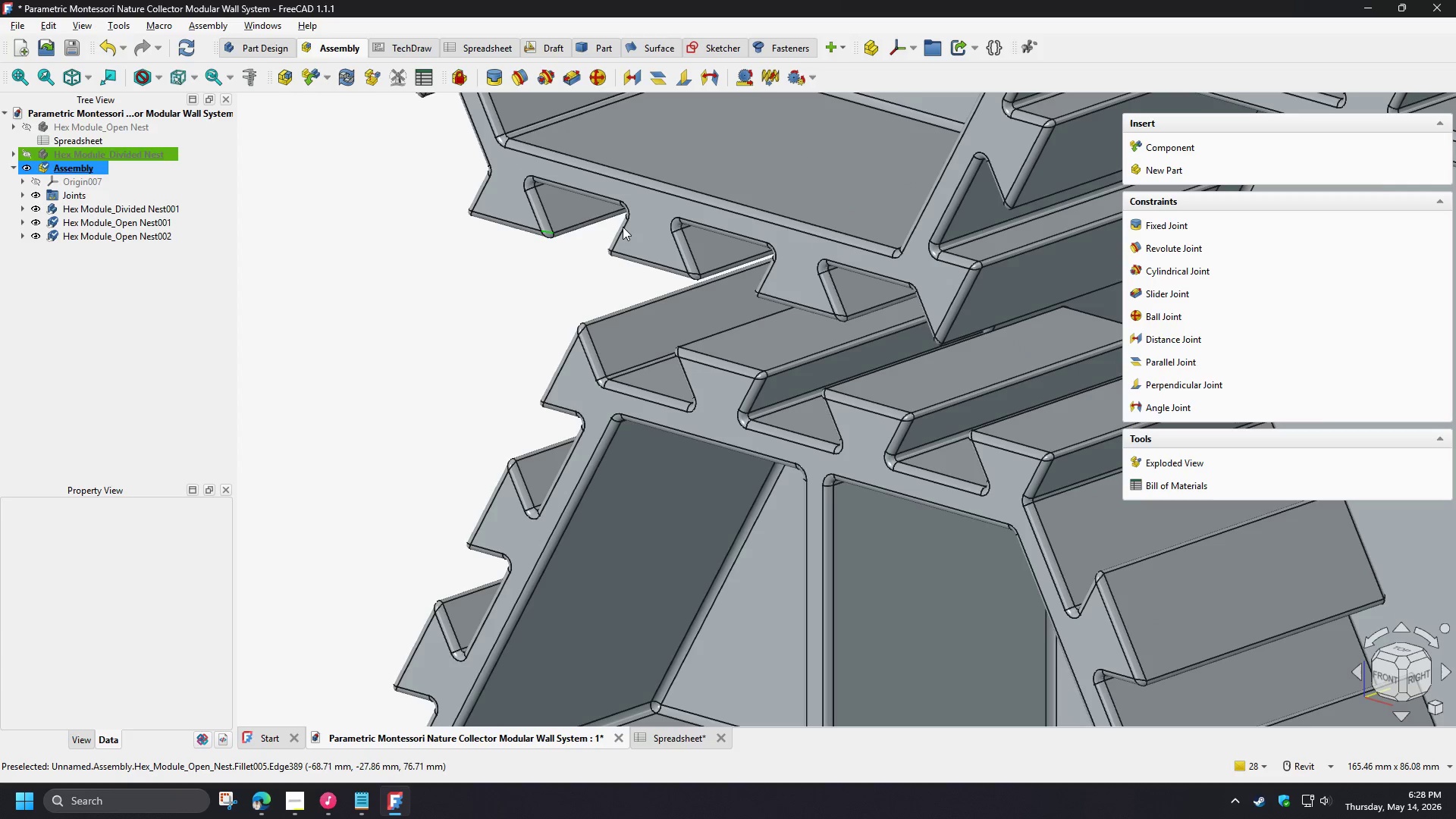 
key(Shift+ShiftLeft)
 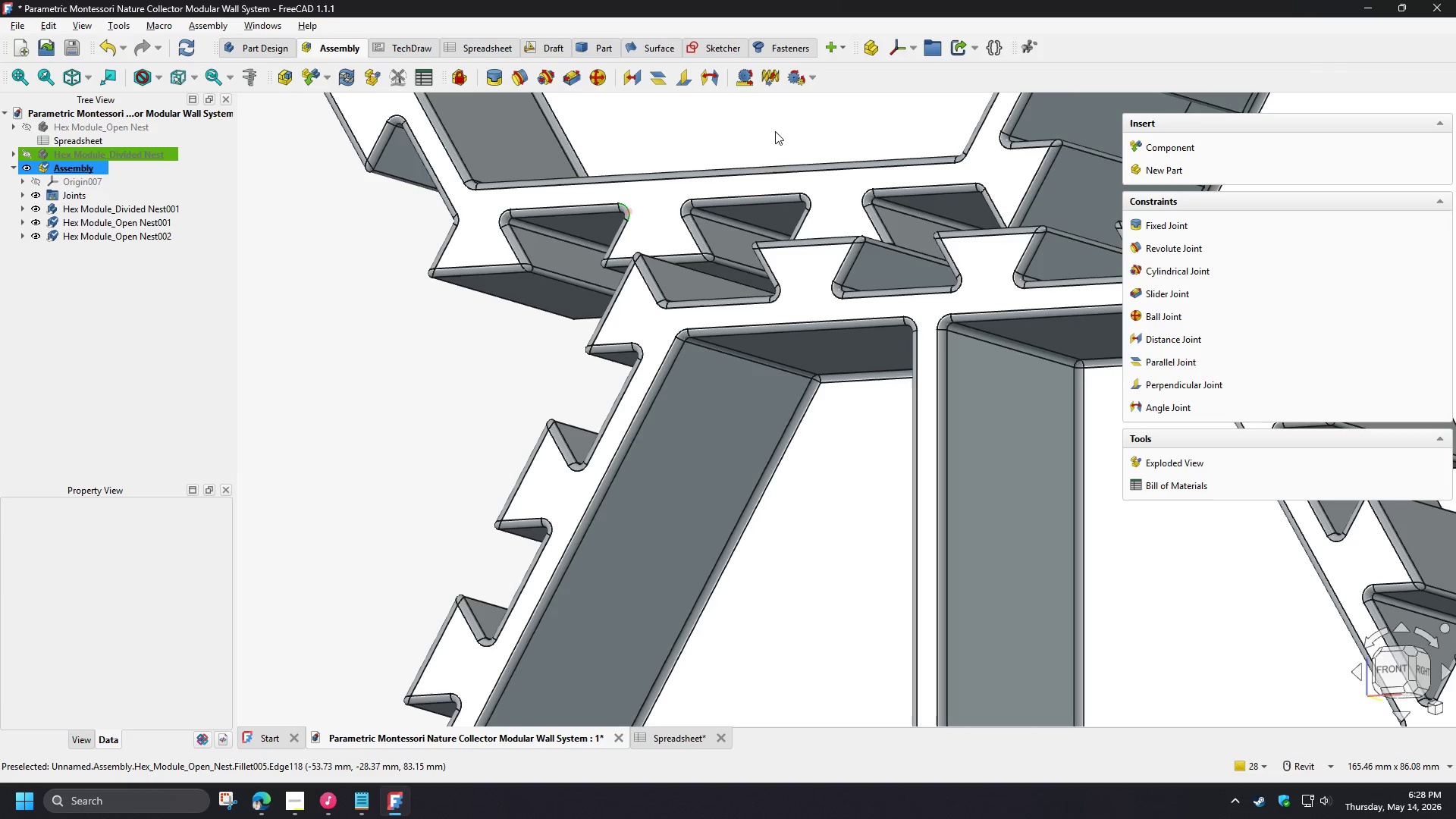 
key(Shift+ShiftLeft)
 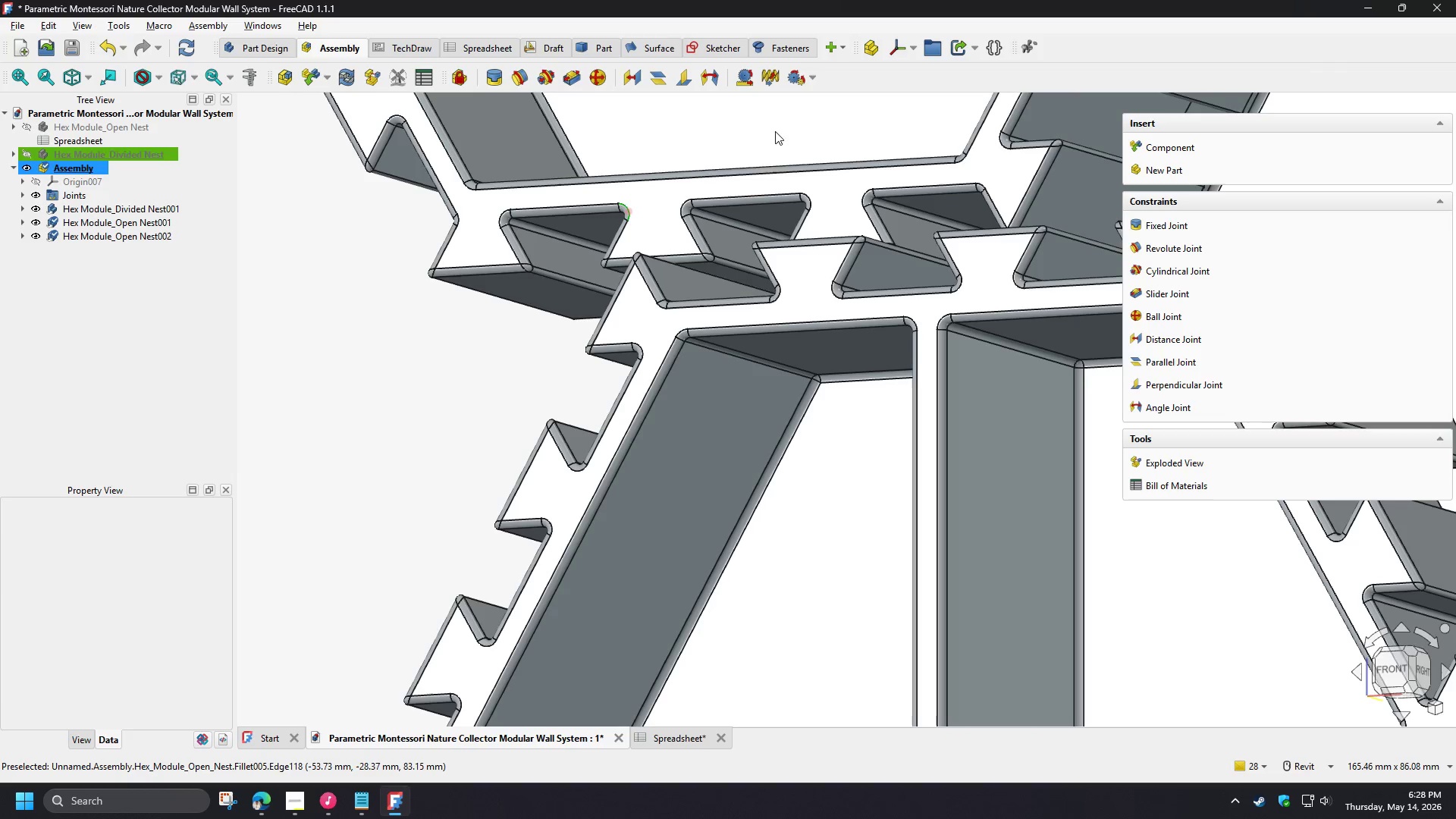 
key(Shift+ShiftLeft)
 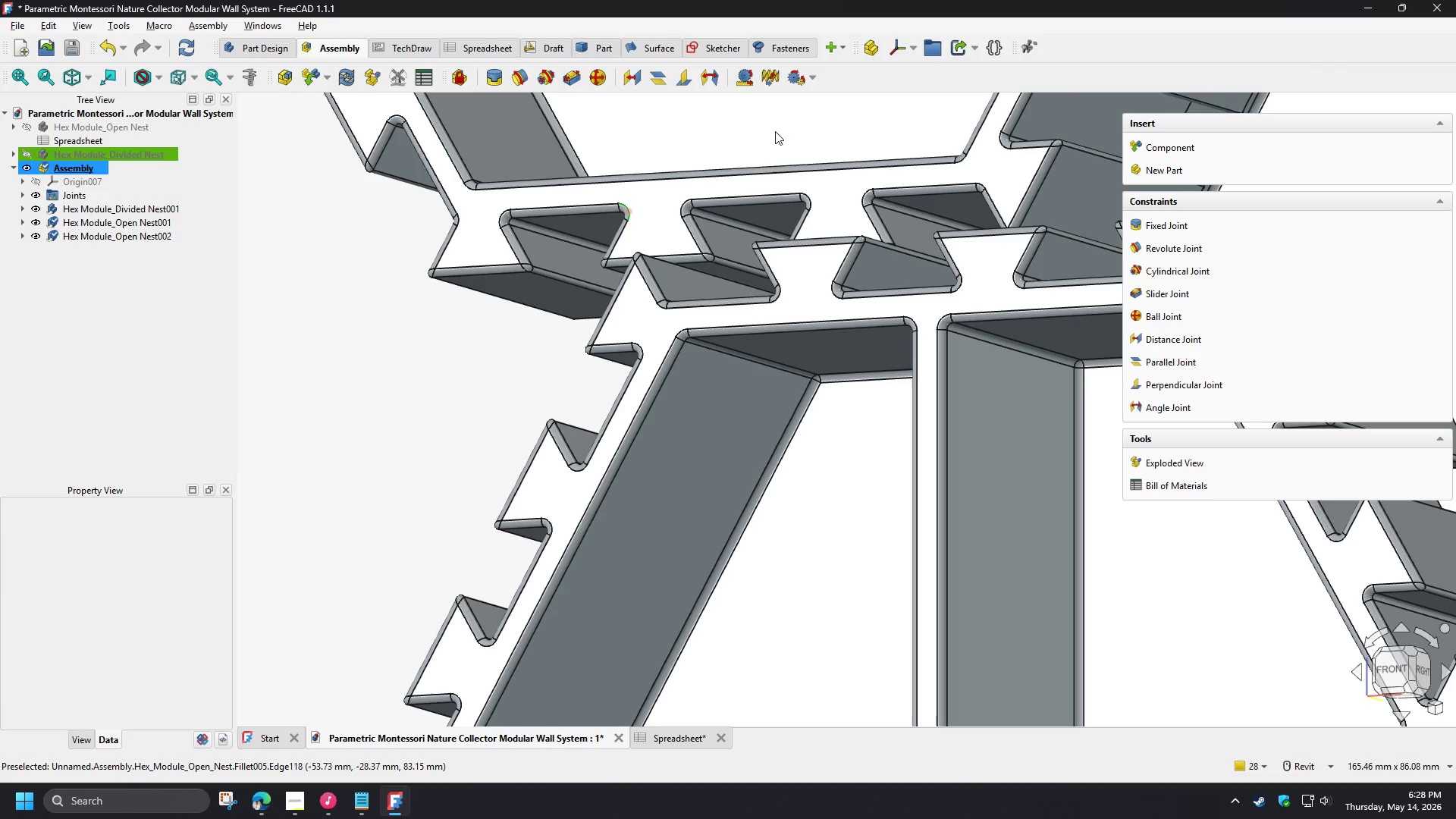 
key(Shift+ShiftLeft)
 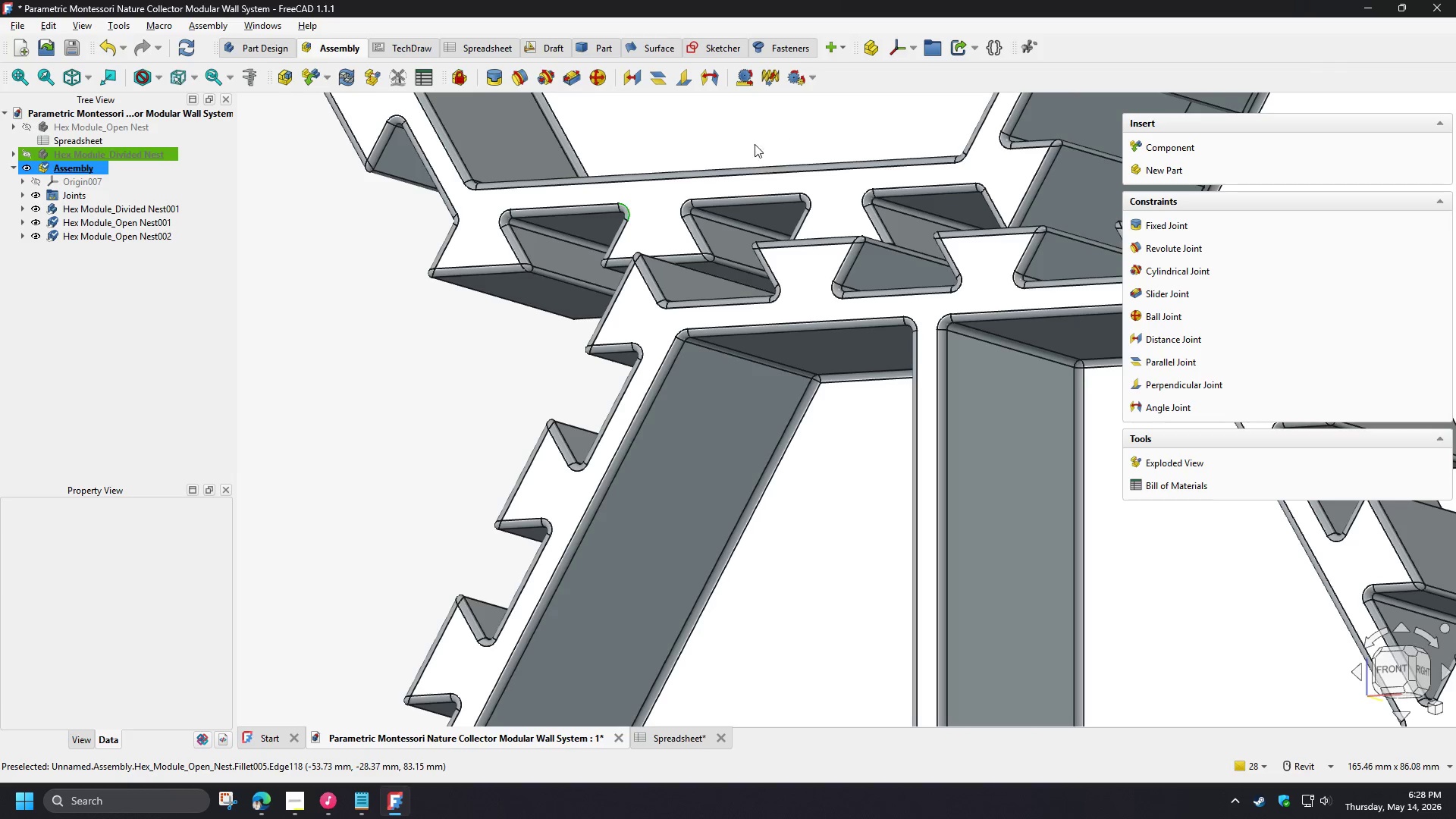 
key(Shift+ShiftLeft)
 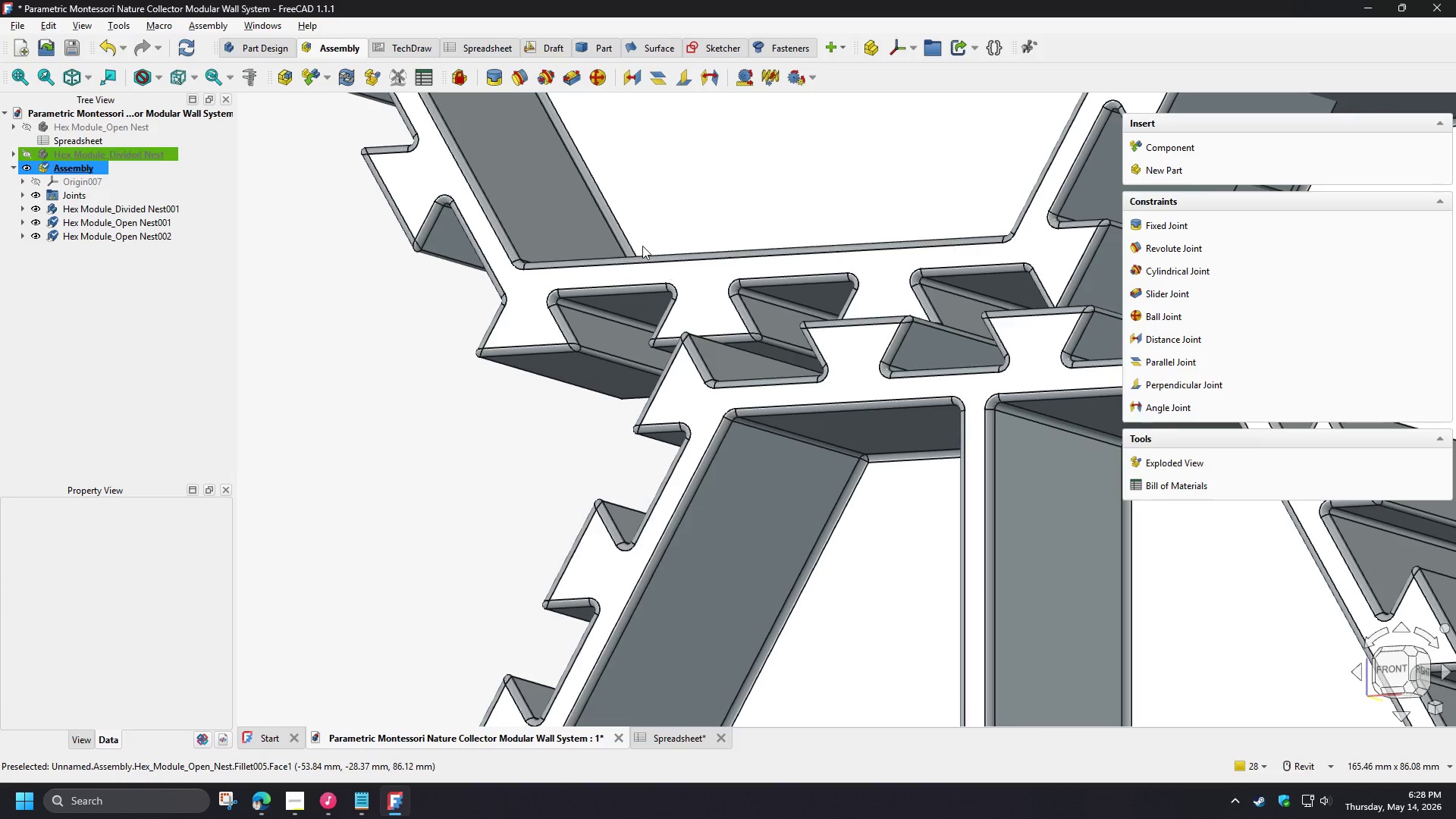 
scroll: coordinate [631, 192], scroll_direction: up, amount: 2.0
 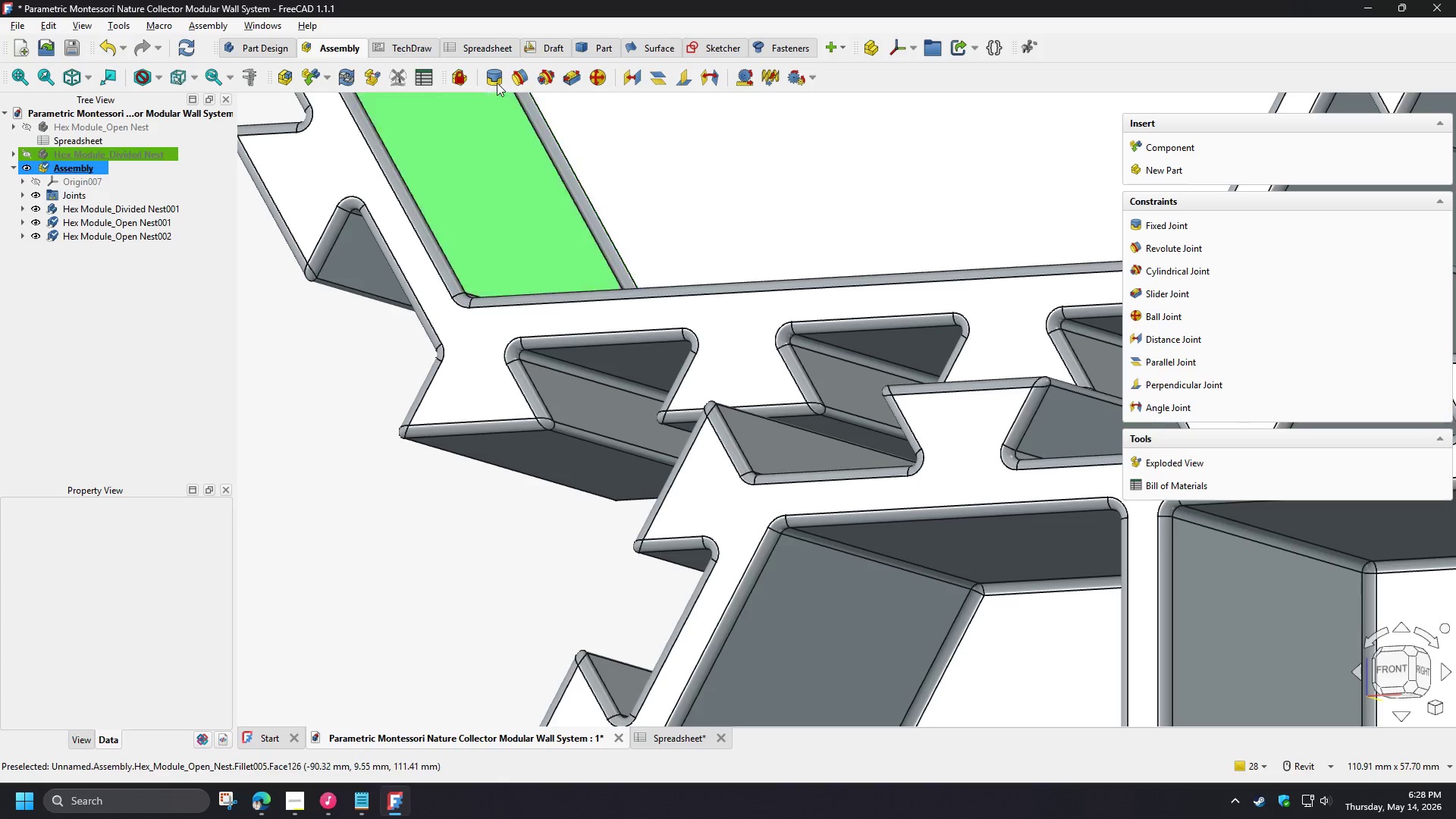 
left_click([497, 81])
 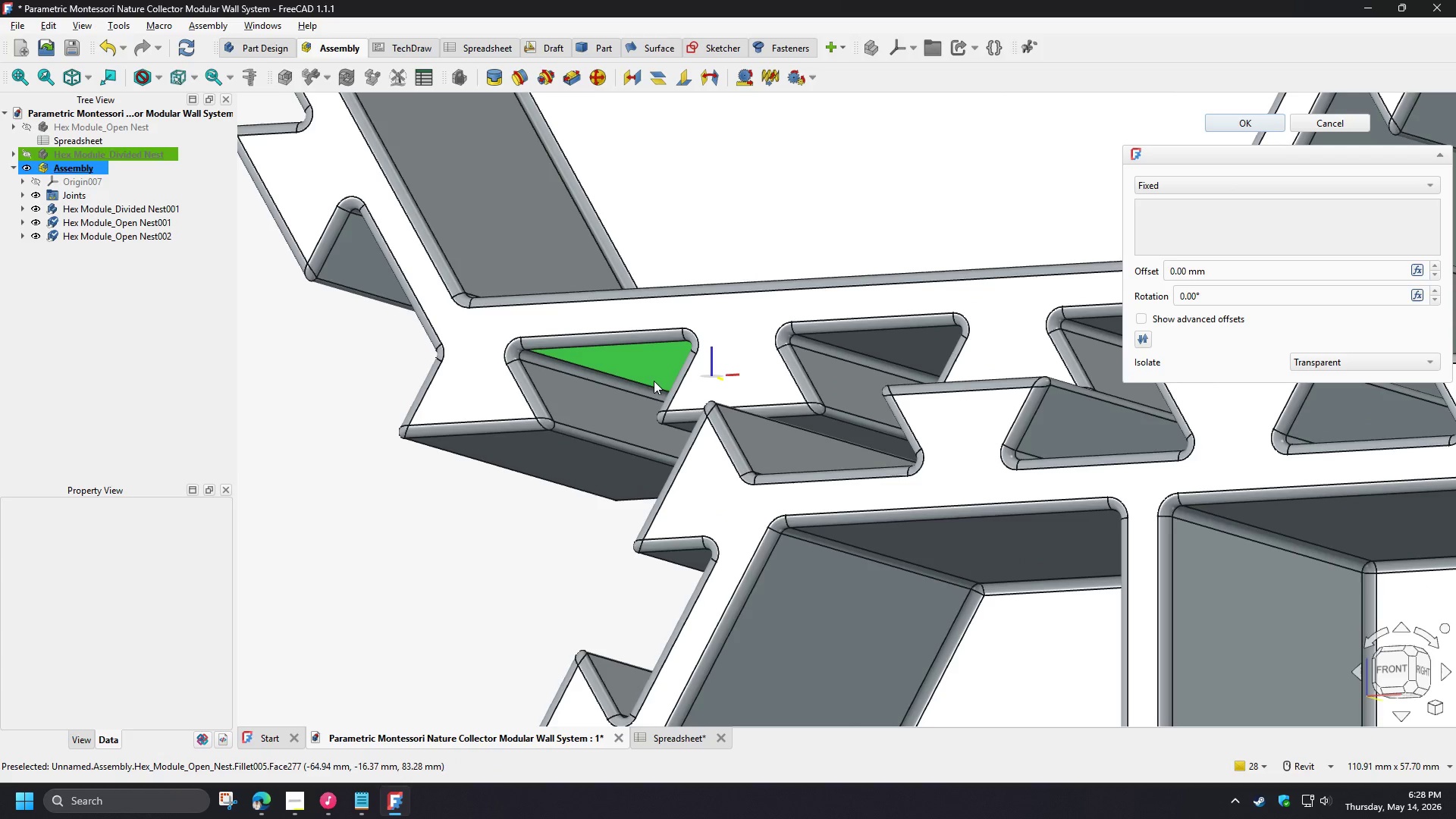 
hold_key(key=ShiftLeft, duration=1.5)
 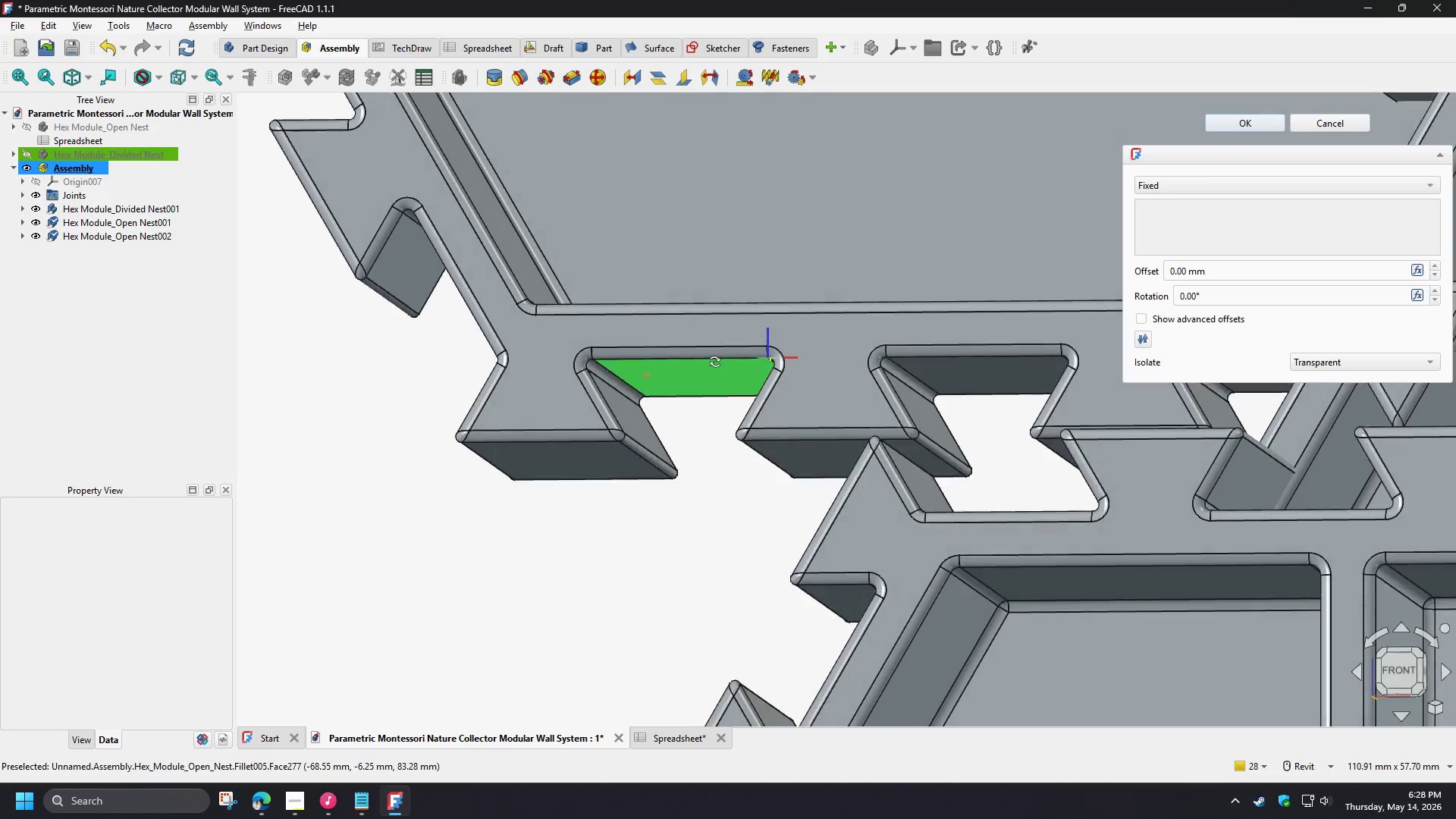 
hold_key(key=ShiftLeft, duration=1.52)
 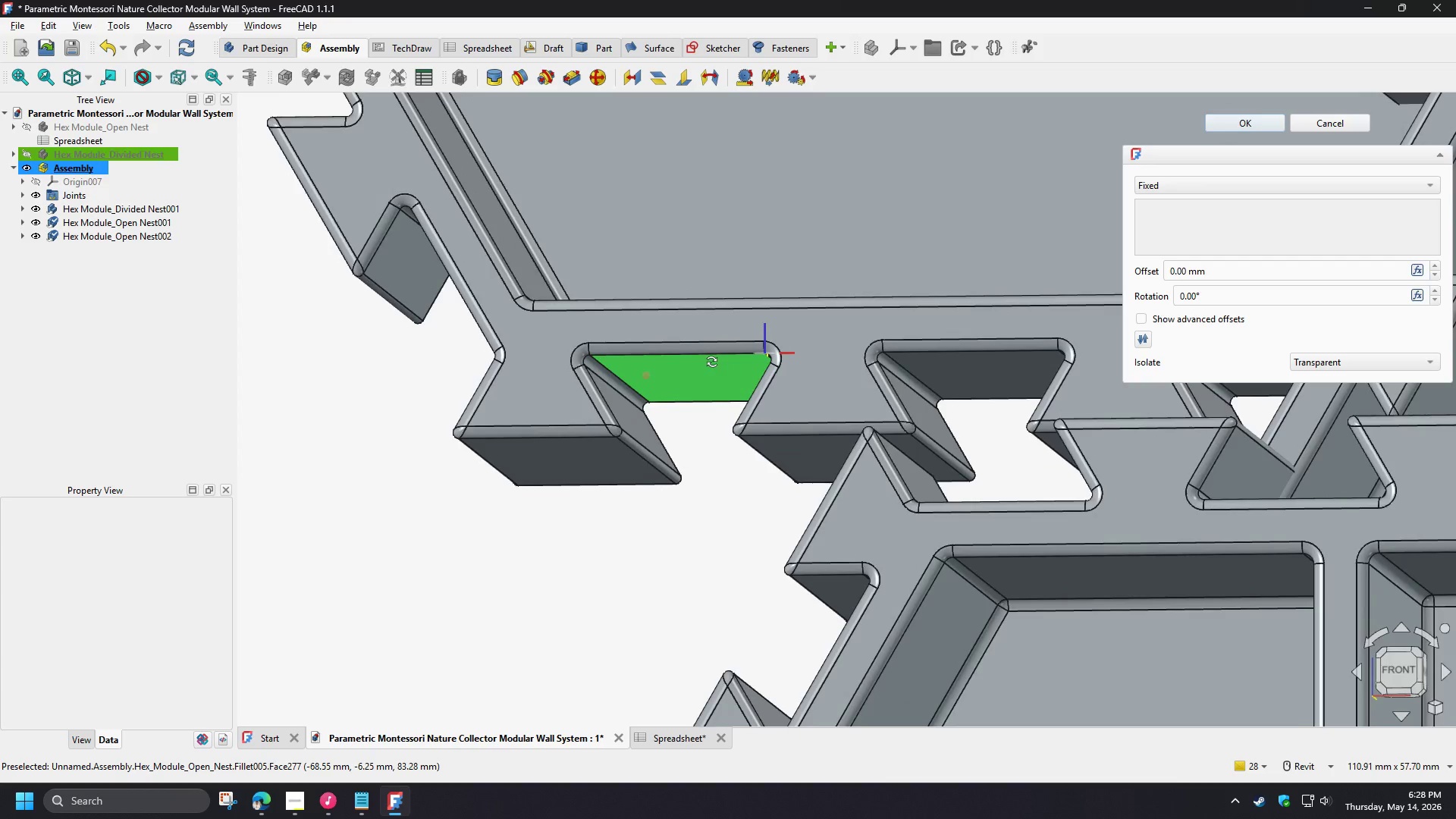 
hold_key(key=ShiftLeft, duration=1.5)
 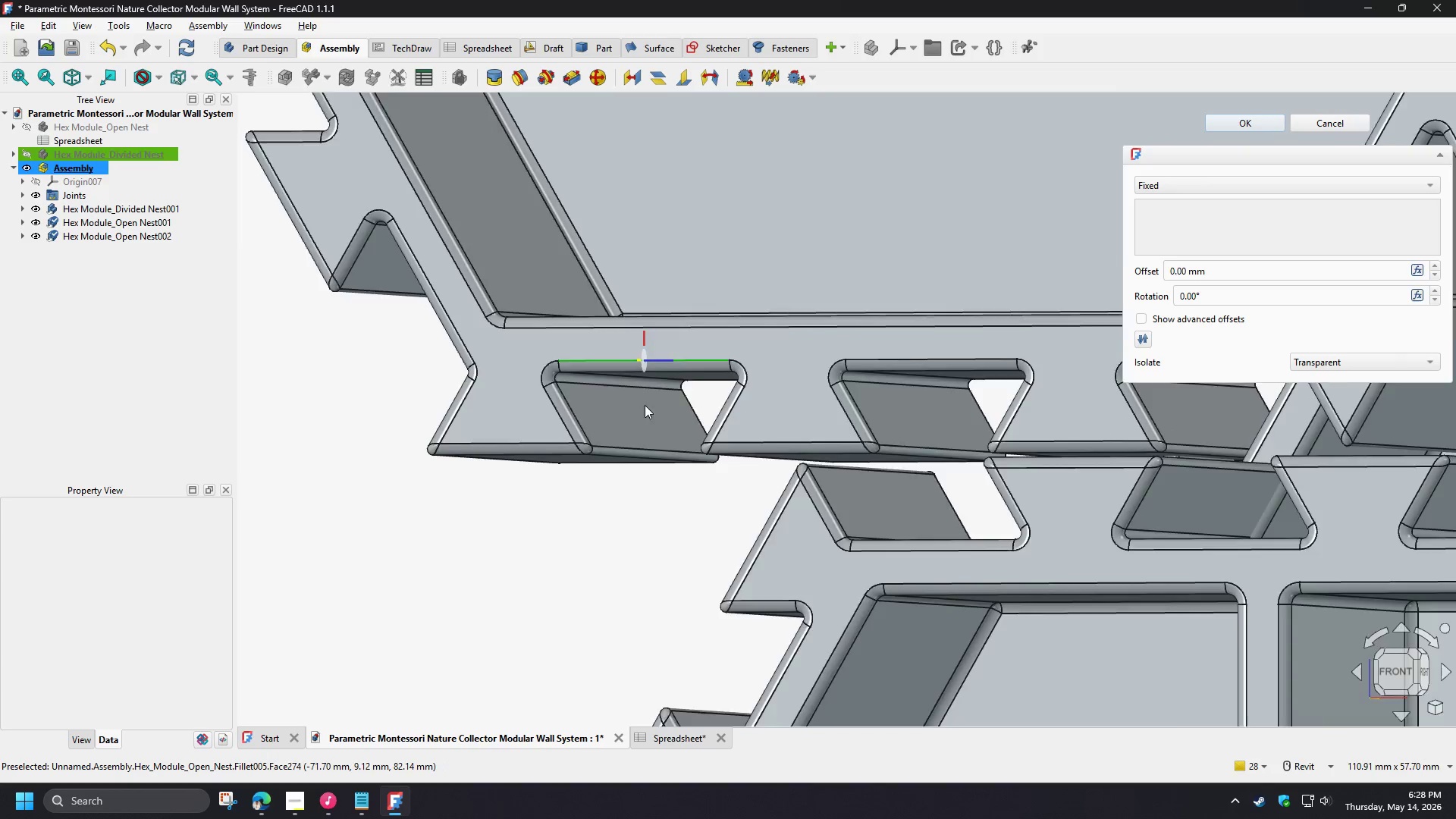 
hold_key(key=ShiftLeft, duration=0.31)
 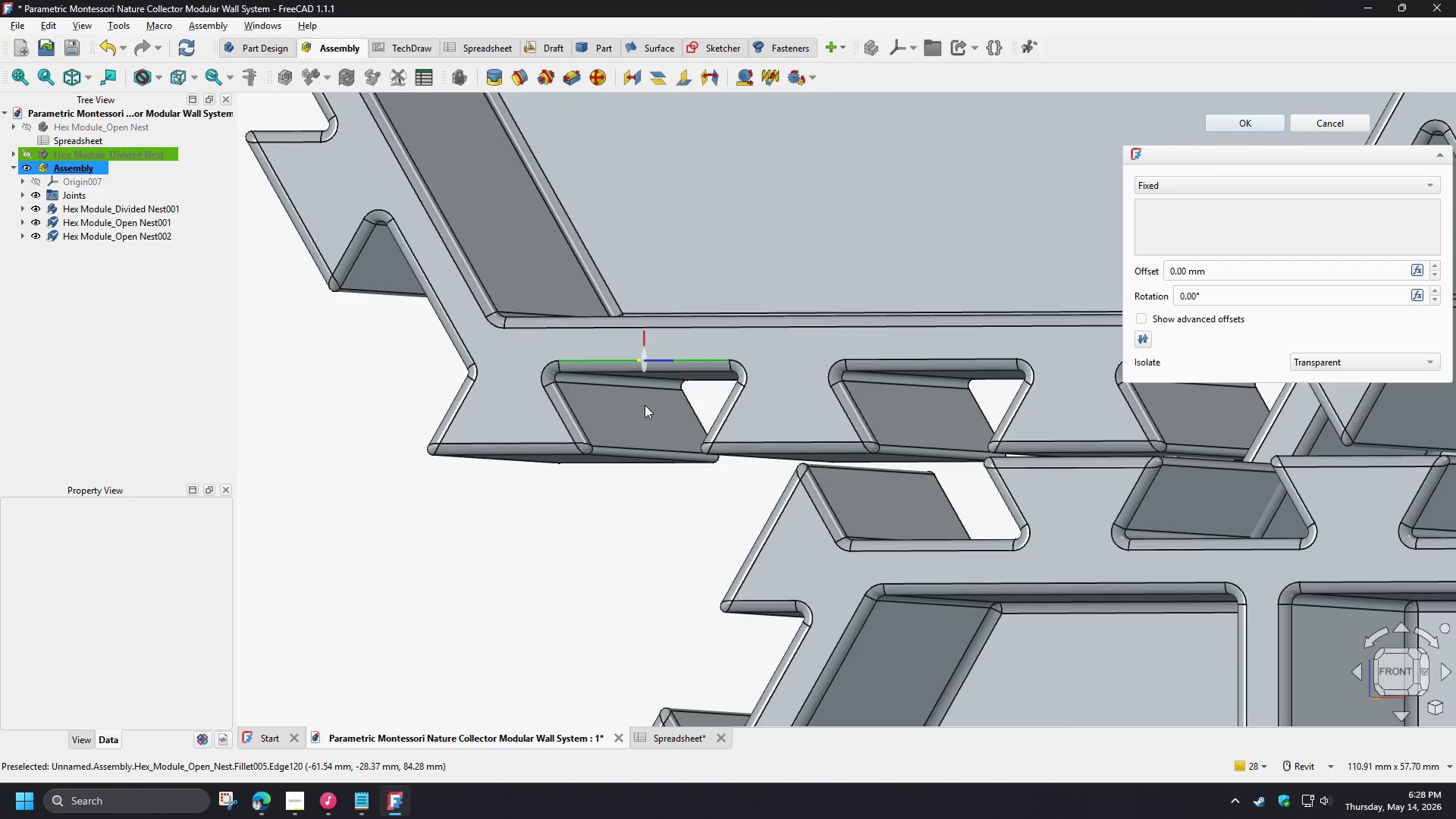 
scroll: coordinate [646, 404], scroll_direction: up, amount: 3.0
 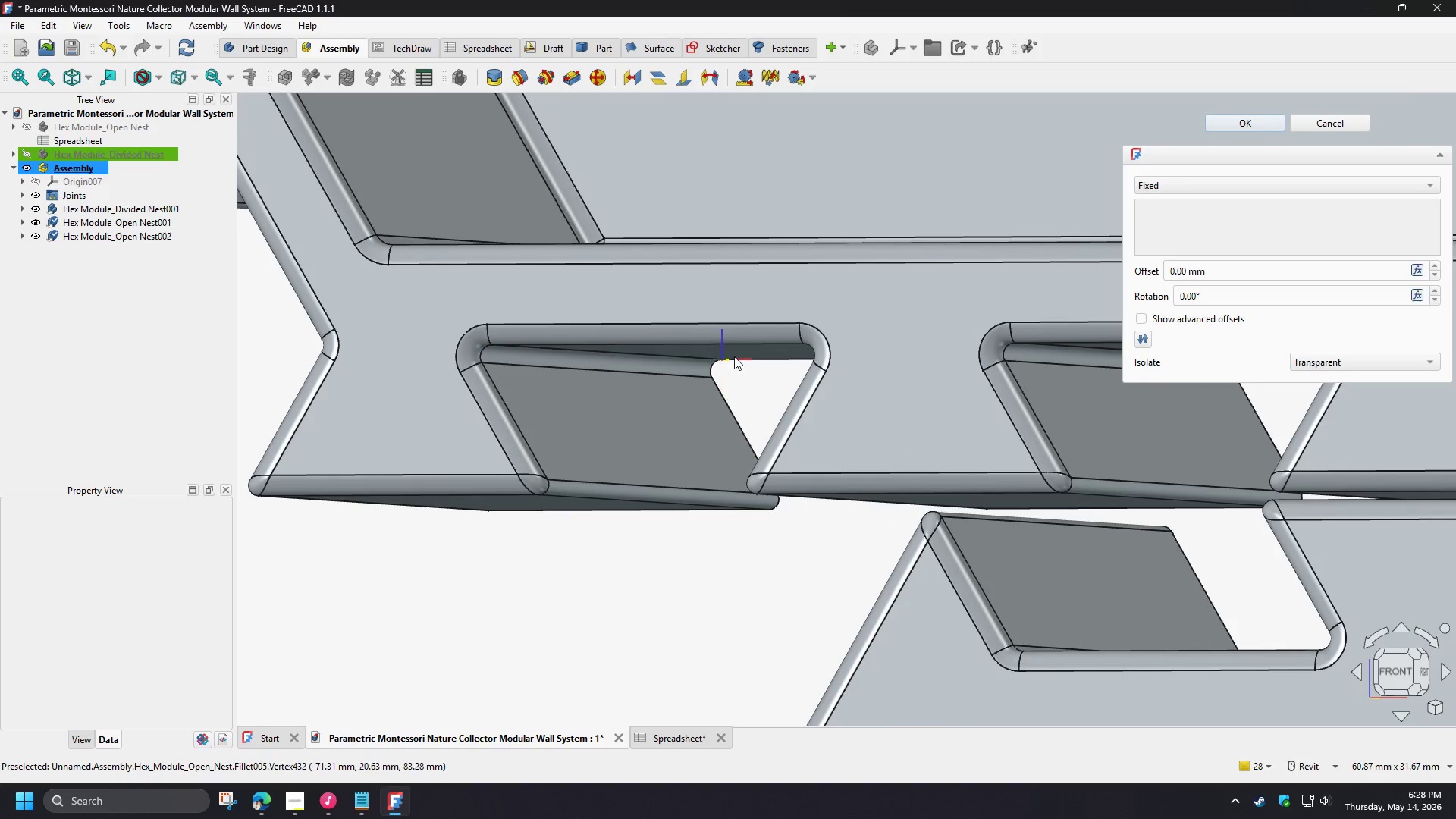 
hold_key(key=ShiftLeft, duration=0.84)
 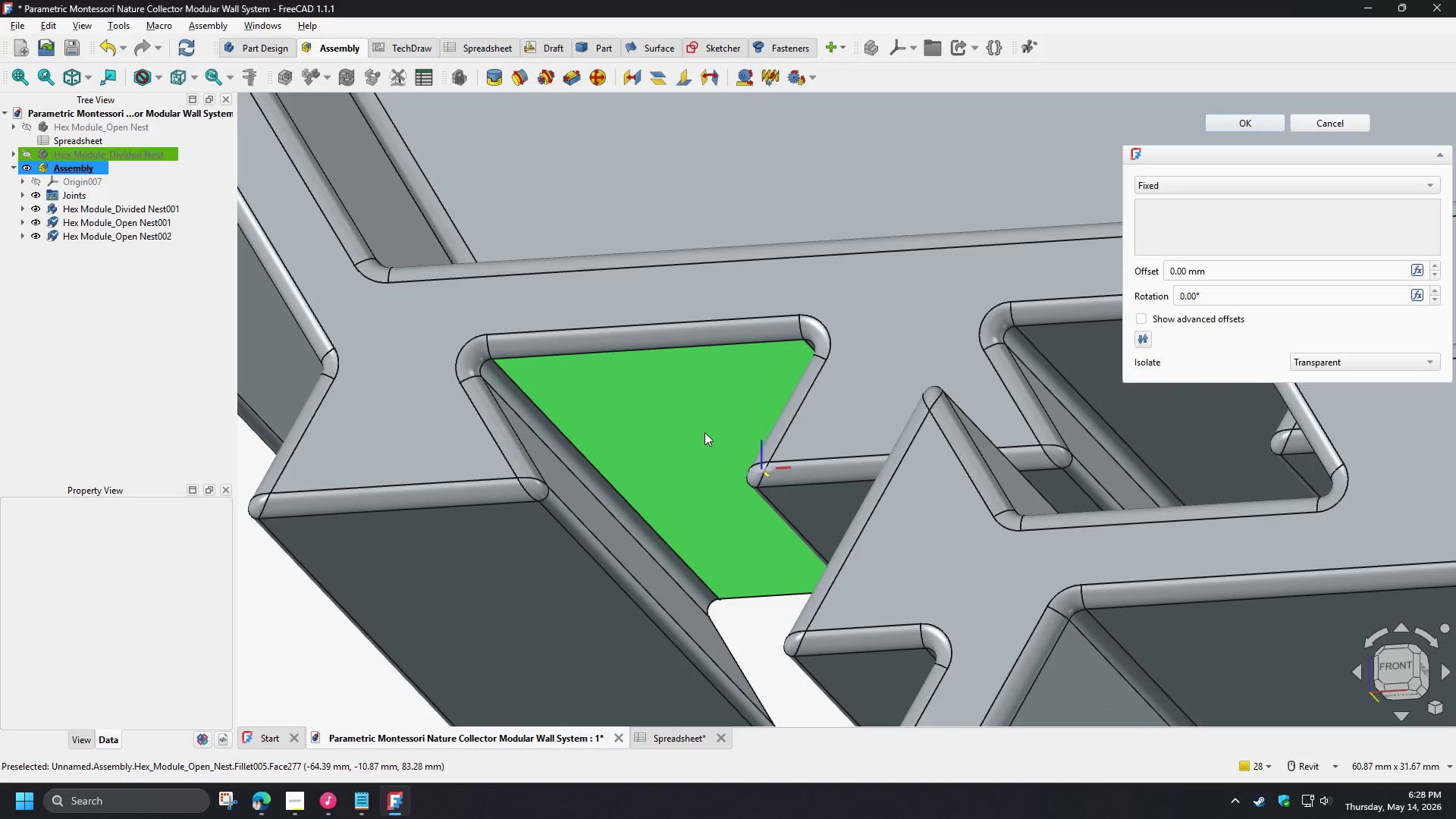 
left_click([704, 432])
 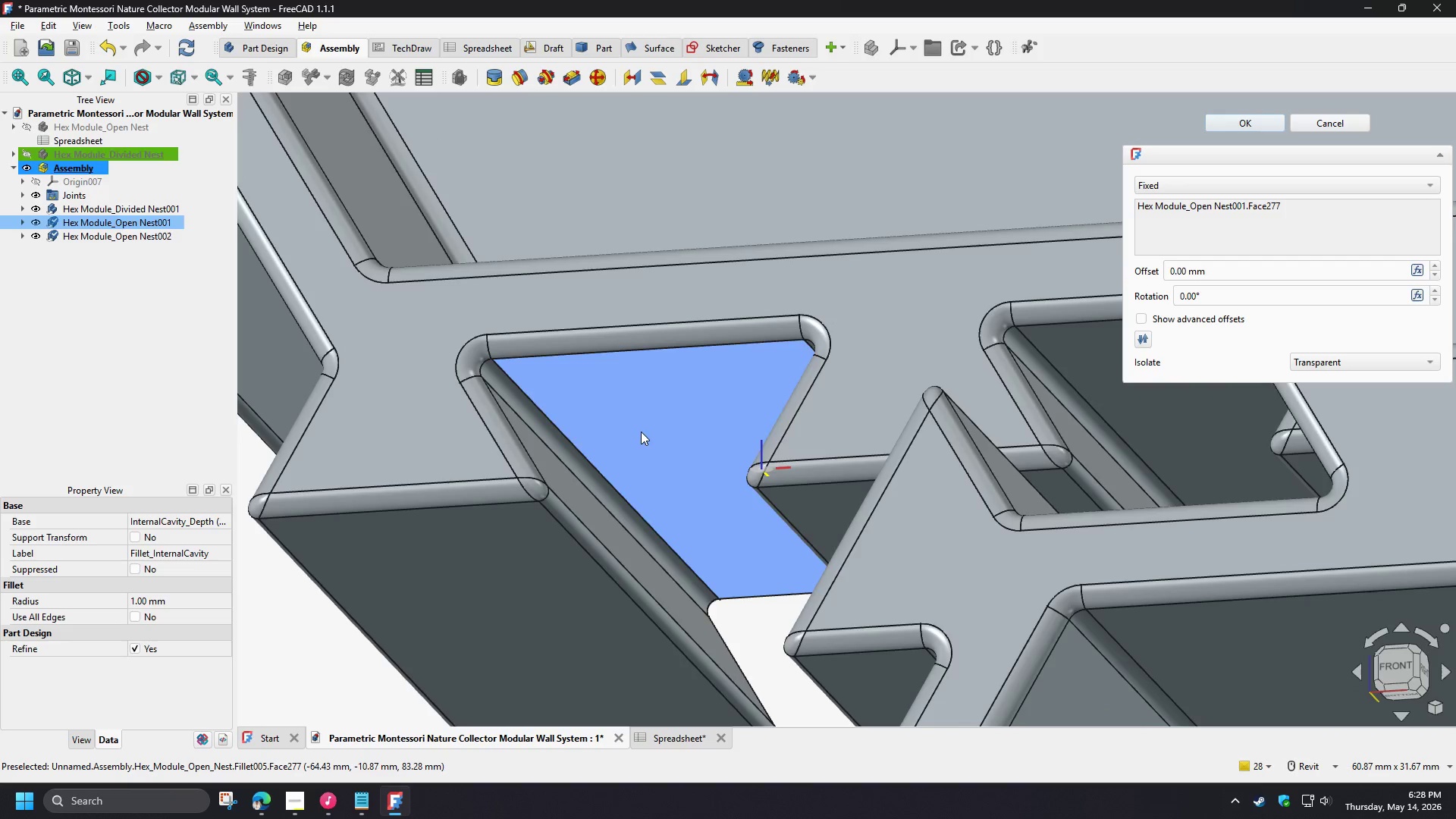 
hold_key(key=ShiftLeft, duration=1.52)
 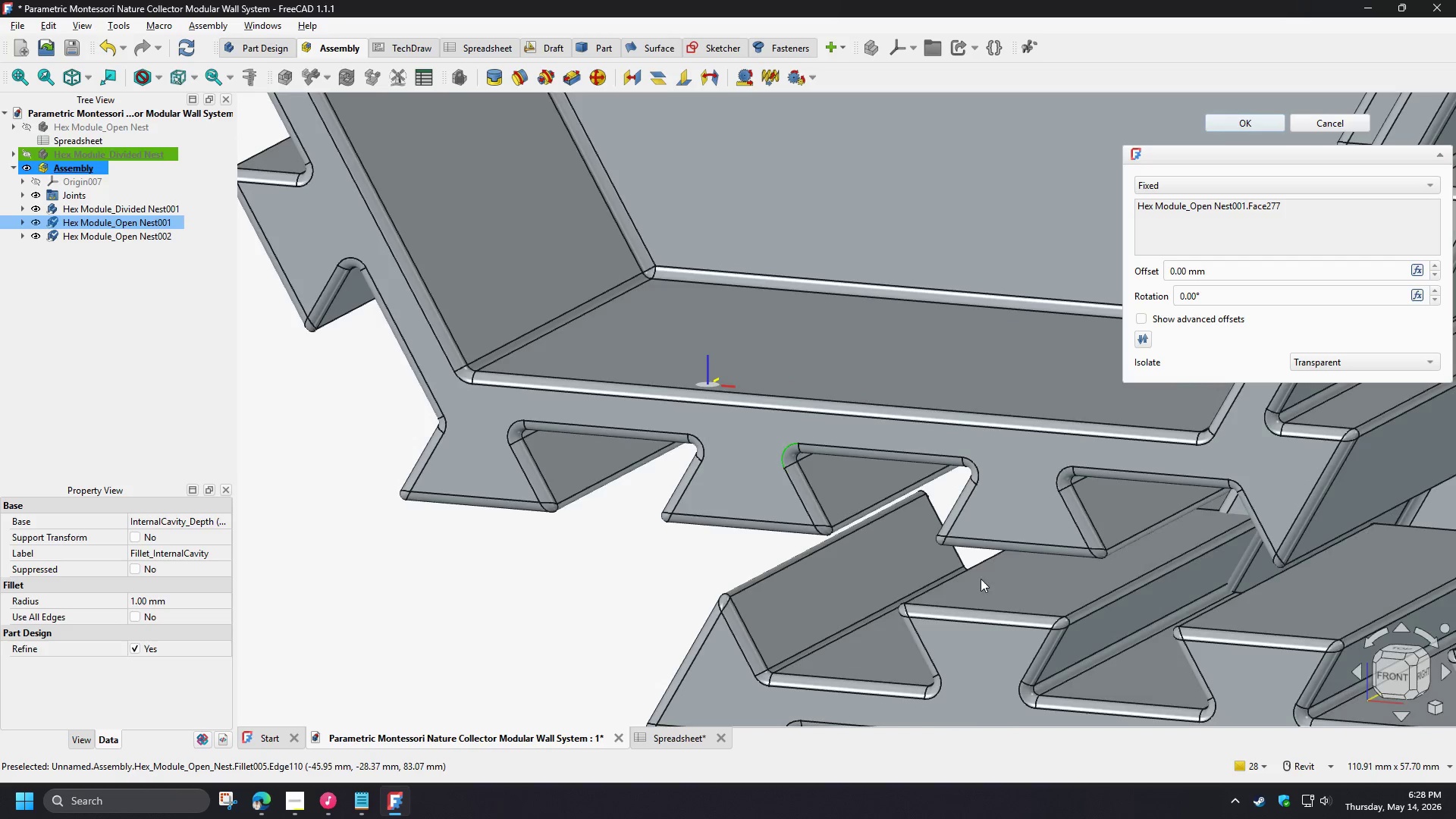 
scroll: coordinate [597, 428], scroll_direction: down, amount: 3.0
 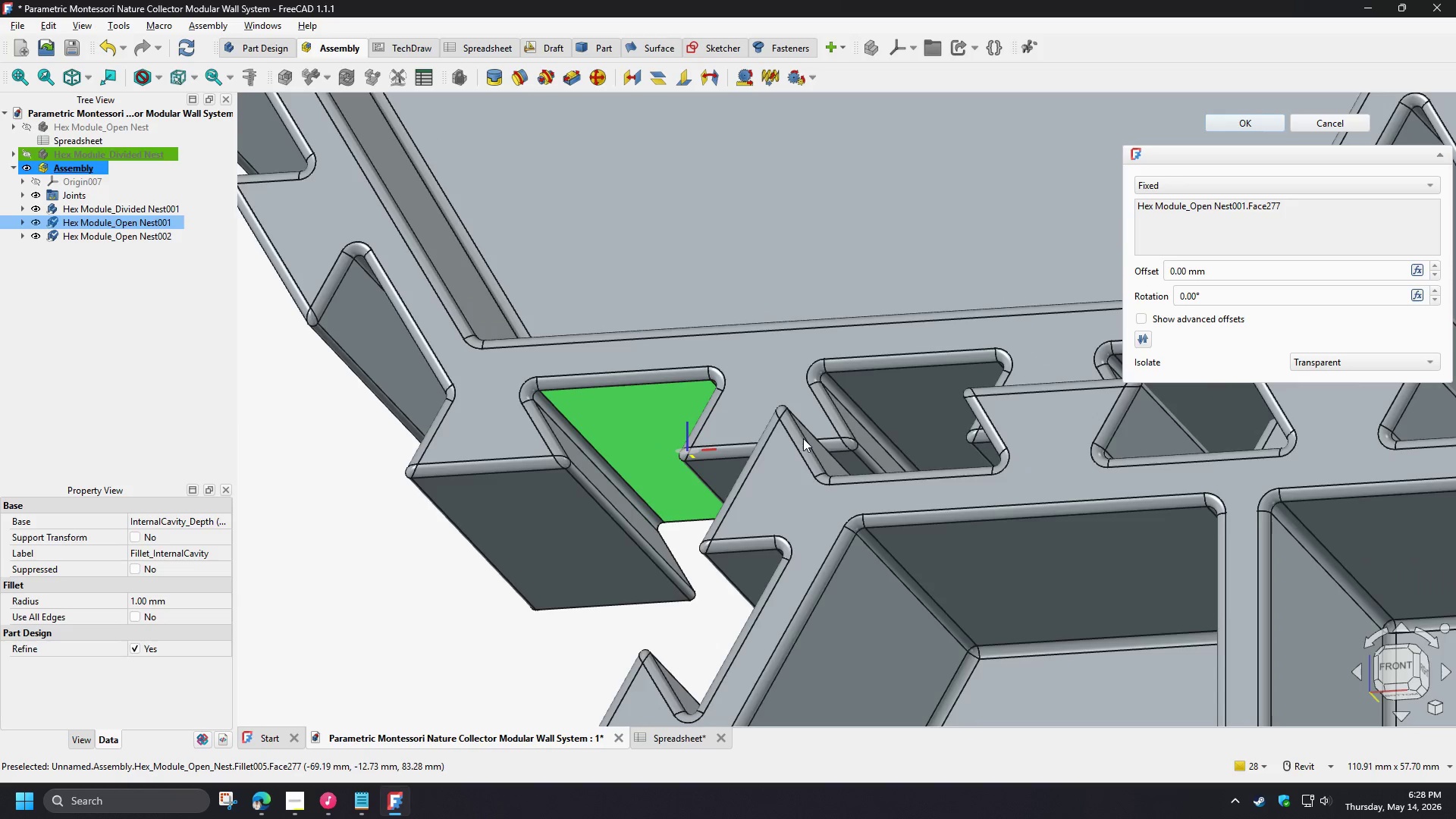 
hold_key(key=ShiftLeft, duration=0.39)
 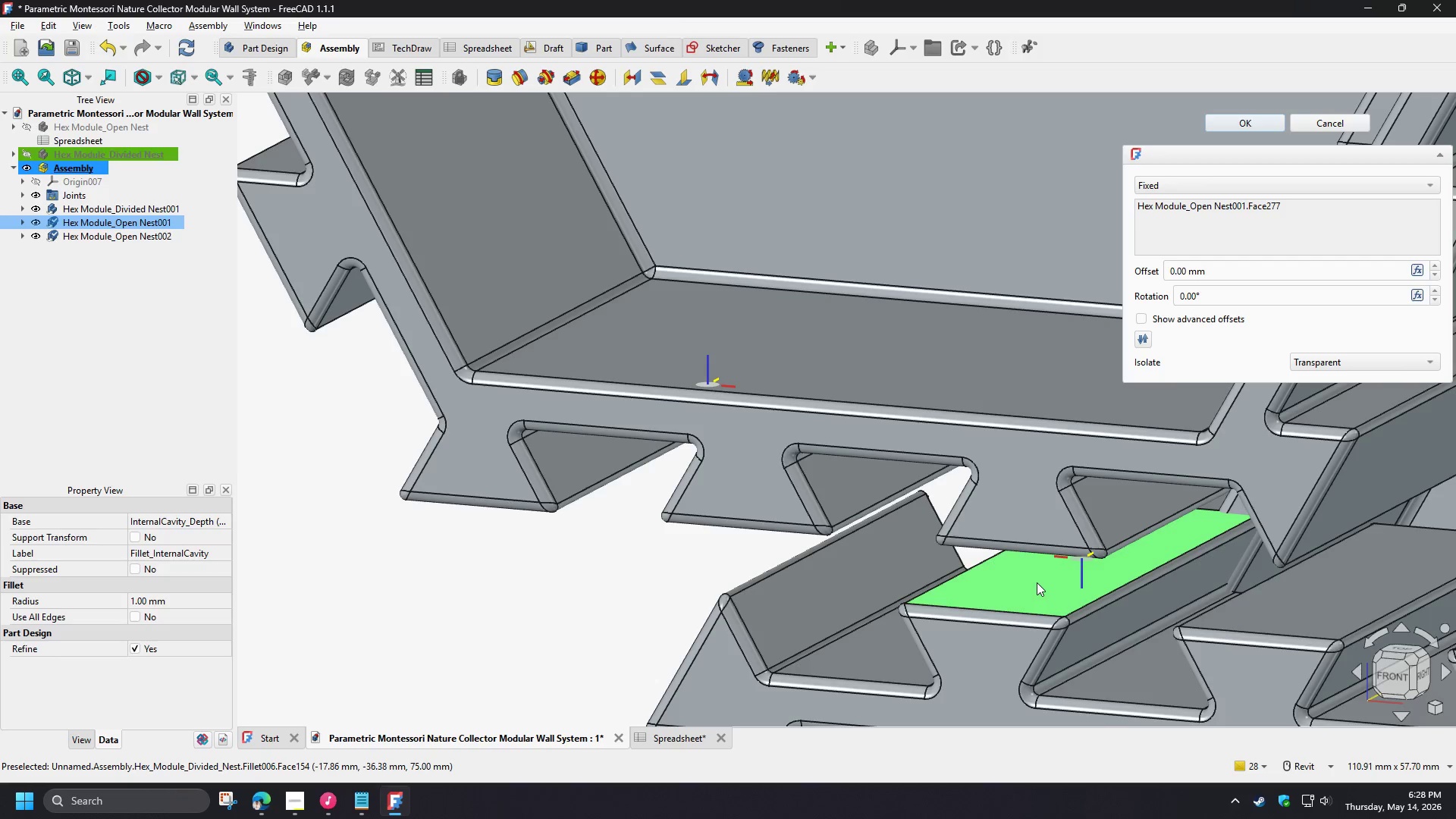 
left_click([1037, 582])
 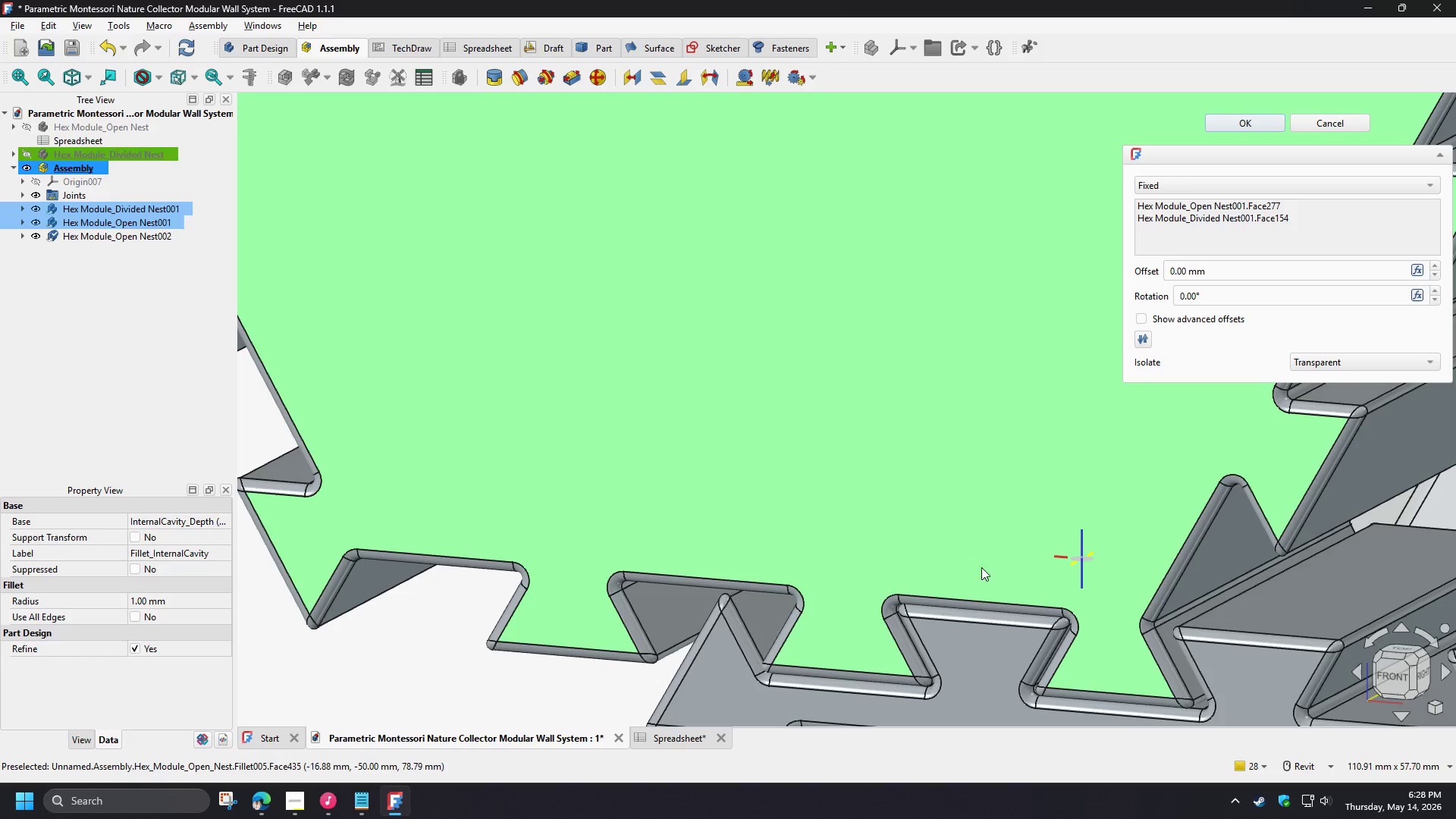 
scroll: coordinate [849, 534], scroll_direction: down, amount: 2.0
 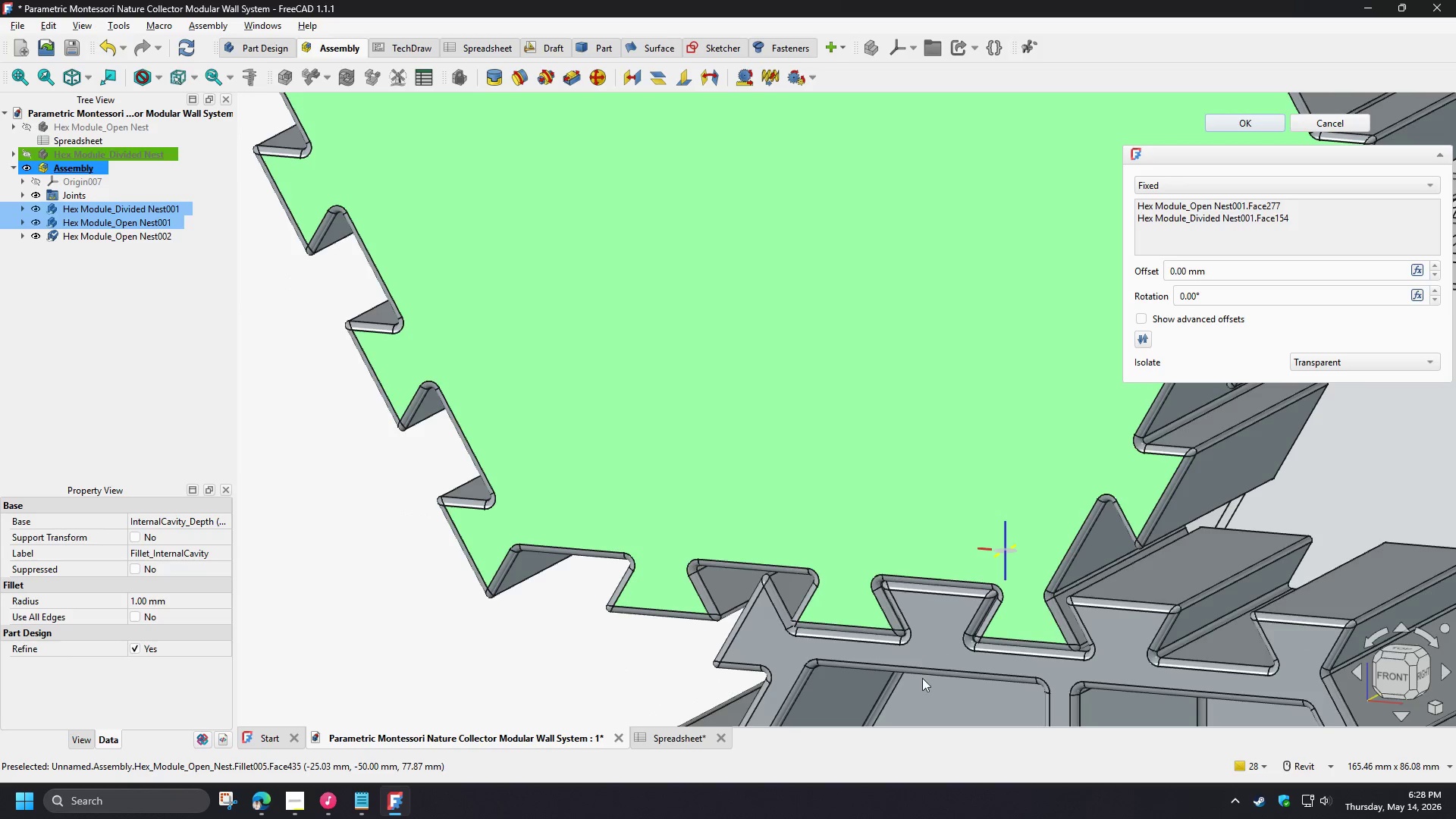 
scroll: coordinate [912, 645], scroll_direction: up, amount: 7.0
 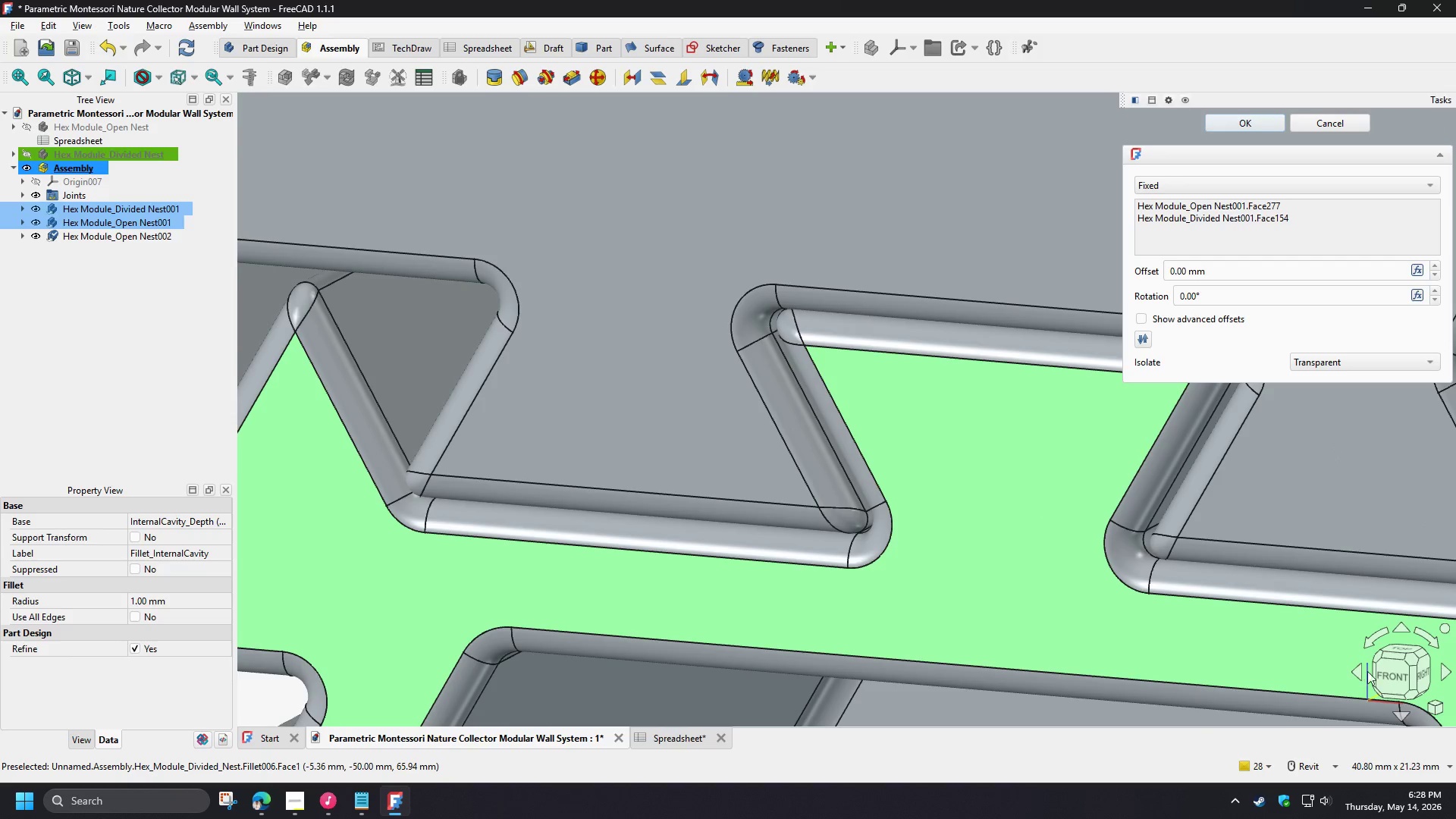 
left_click([1396, 671])
 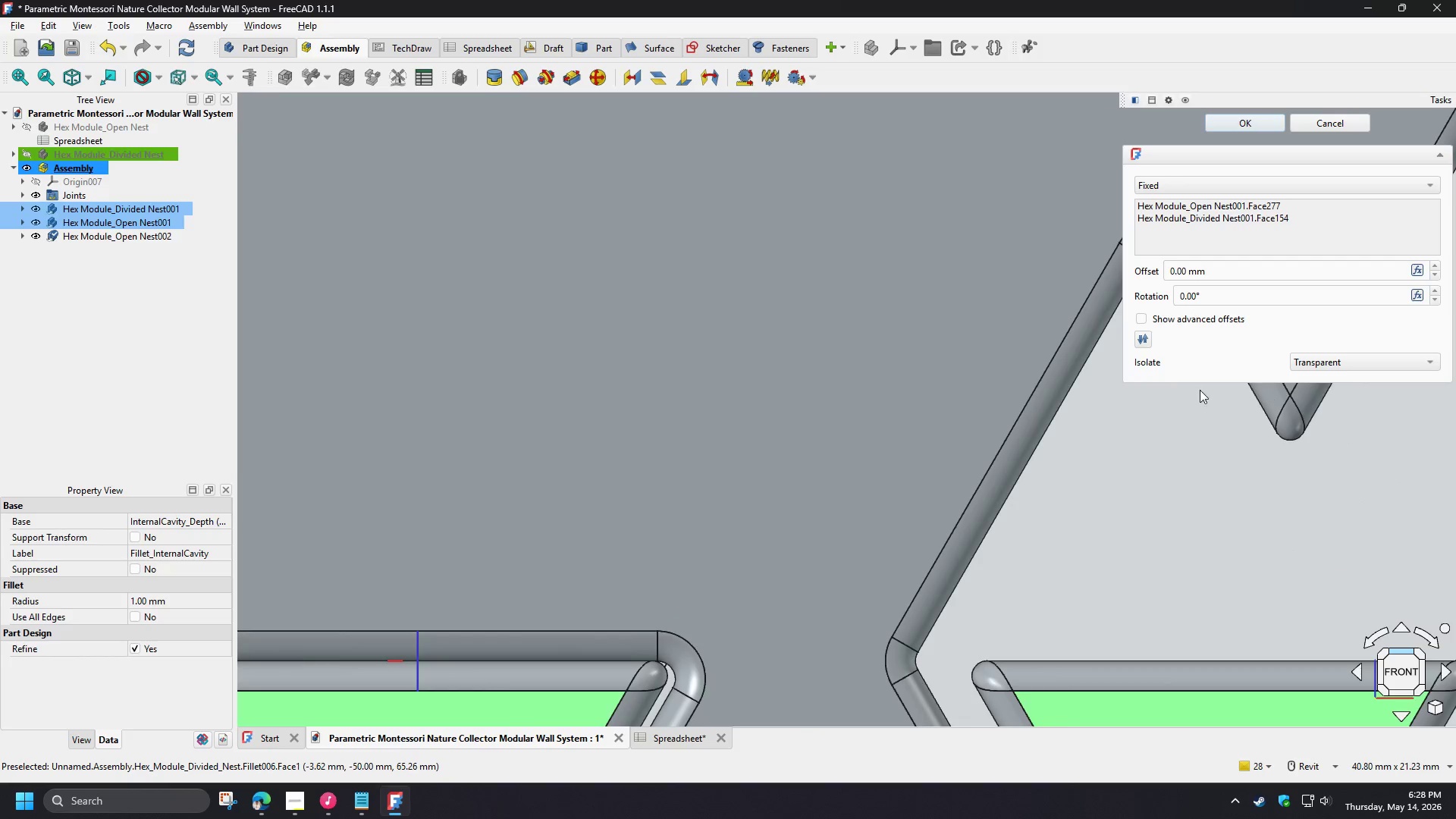 
scroll: coordinate [694, 397], scroll_direction: down, amount: 12.0
 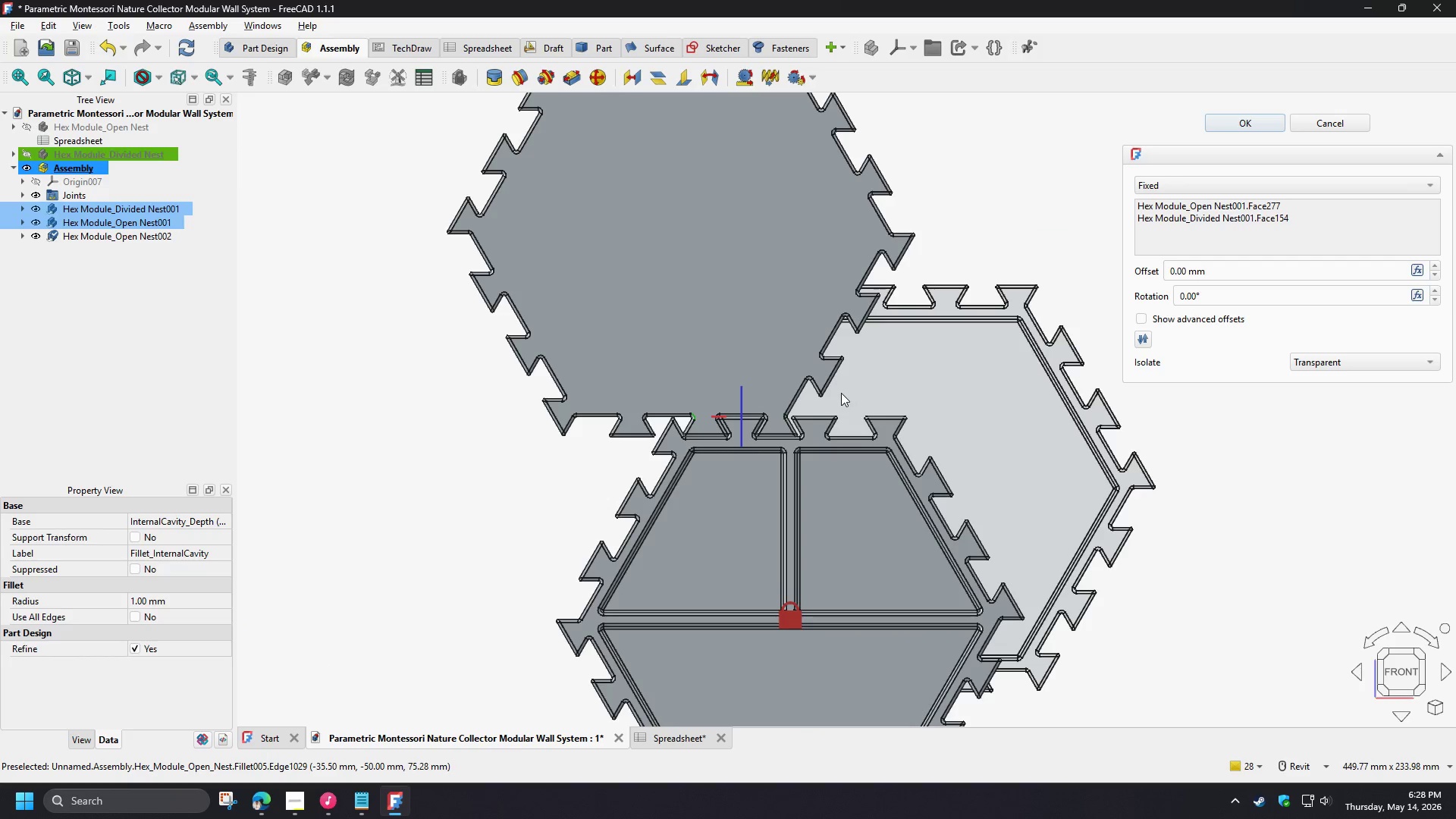 
scroll: coordinate [786, 397], scroll_direction: up, amount: 3.0
 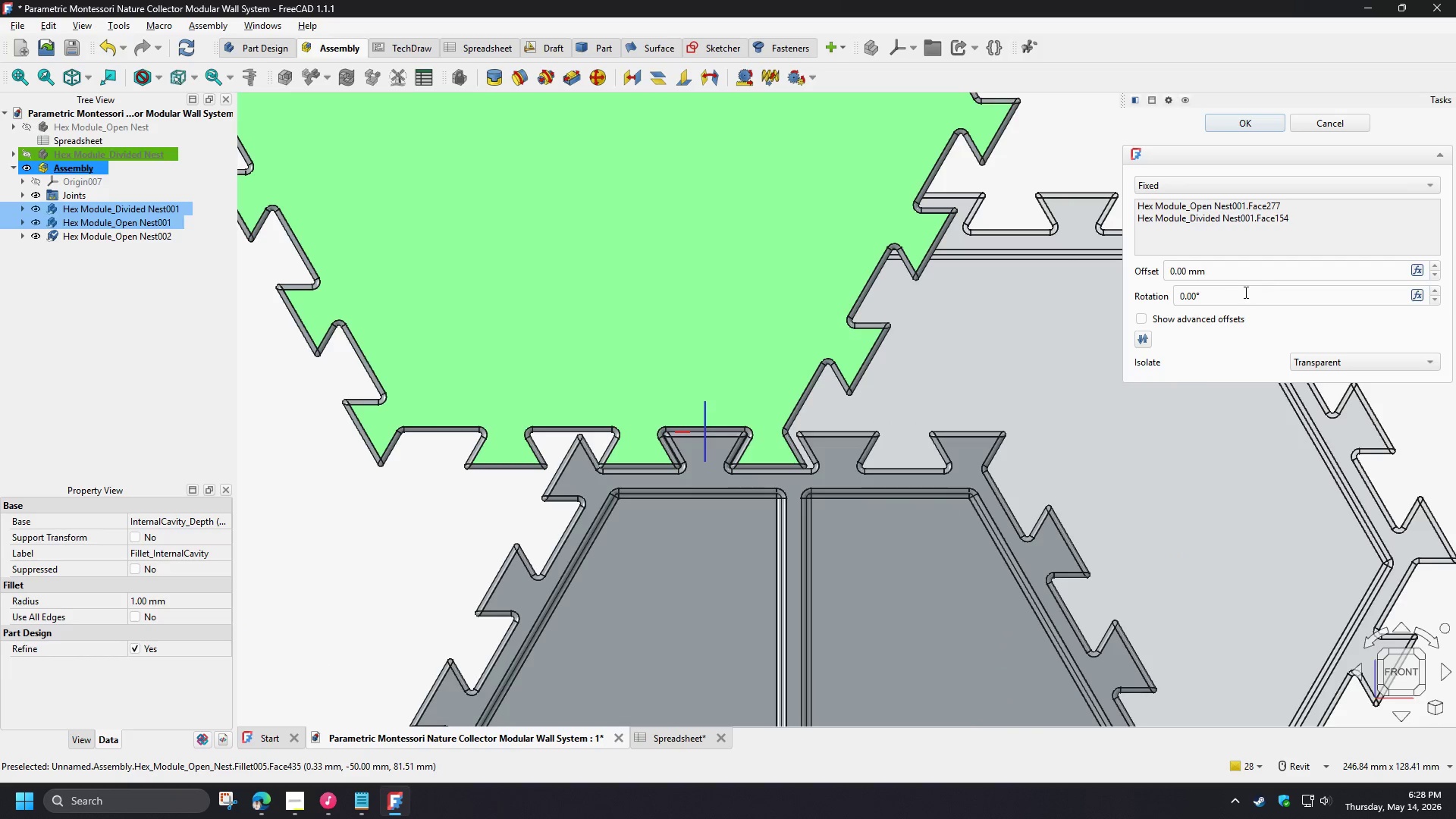 
left_click_drag(start_coordinate=[1235, 291], to_coordinate=[1109, 283])
 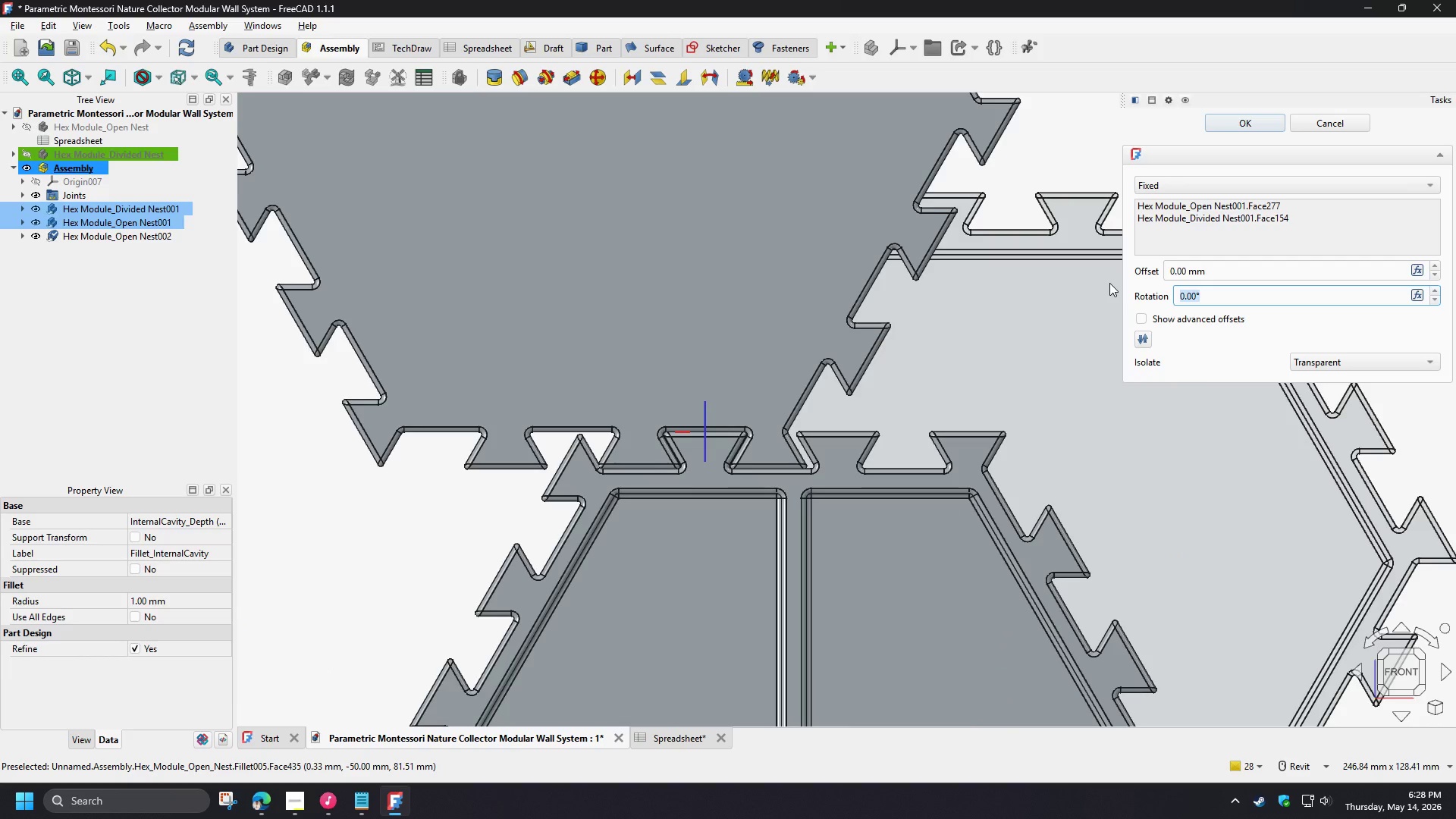 
key(Numpad1)
 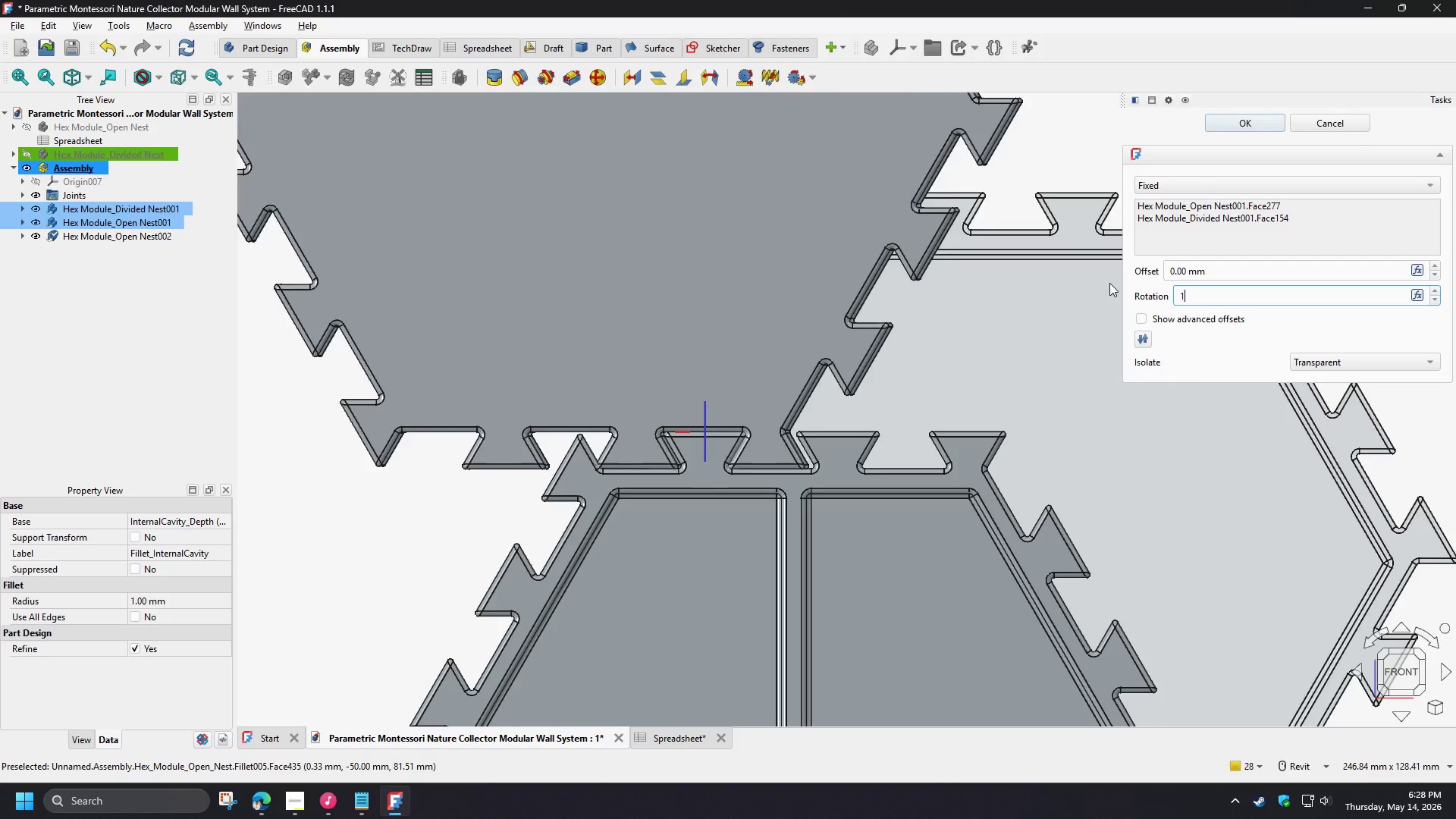 
key(Numpad8)
 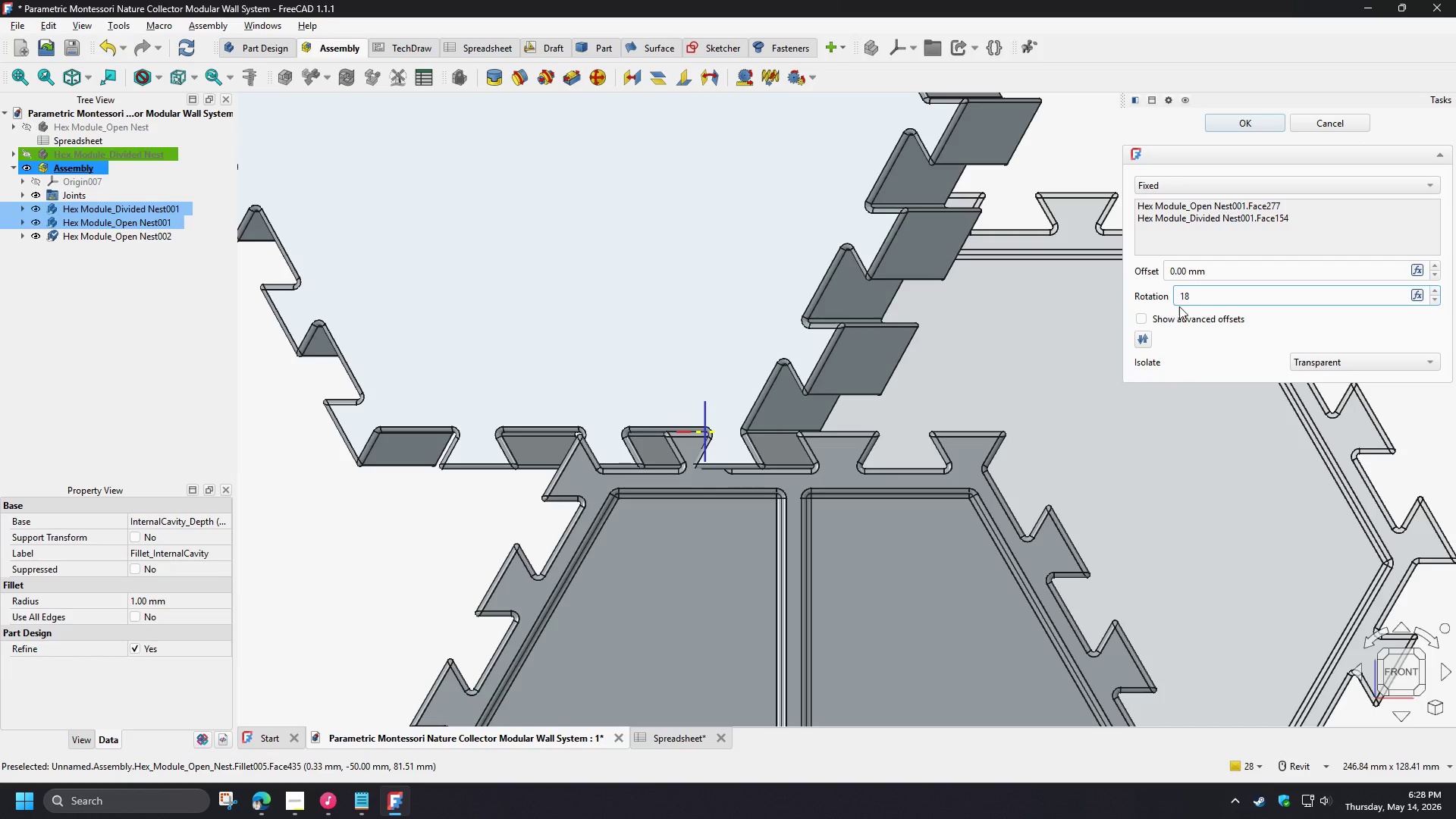 
left_click_drag(start_coordinate=[1196, 297], to_coordinate=[1156, 287])
 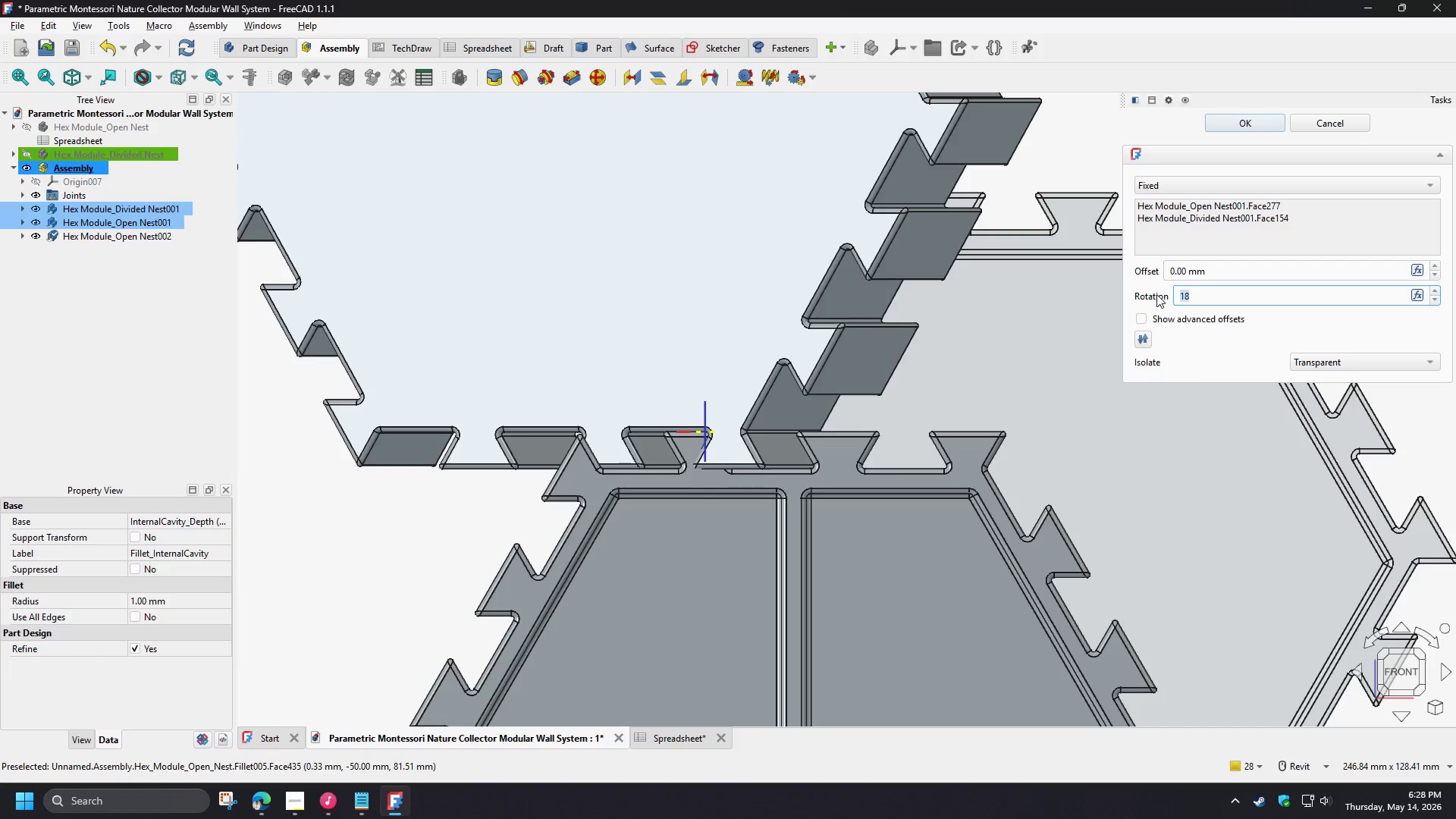 
key(Numpad0)
 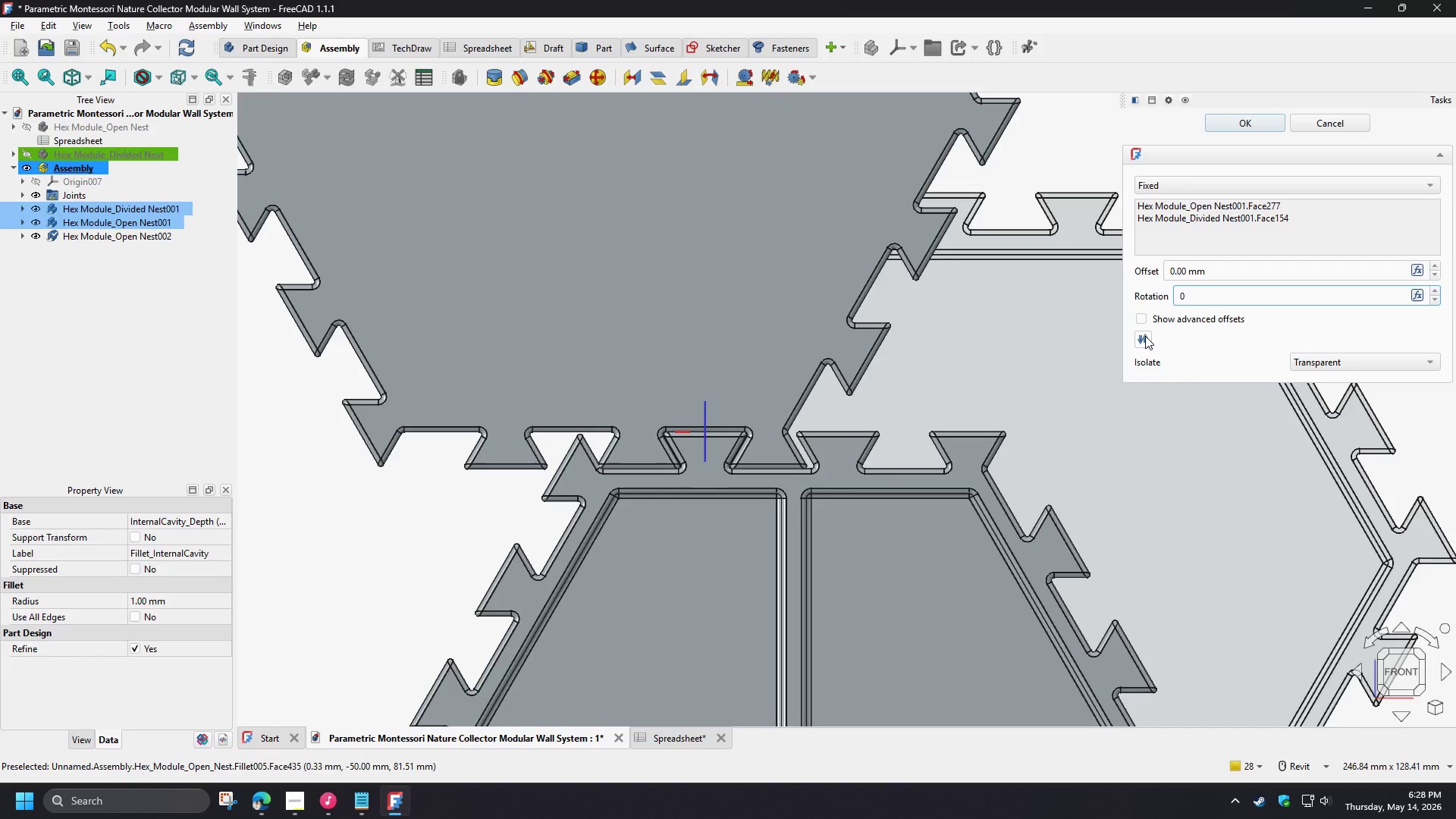 
left_click([1145, 336])
 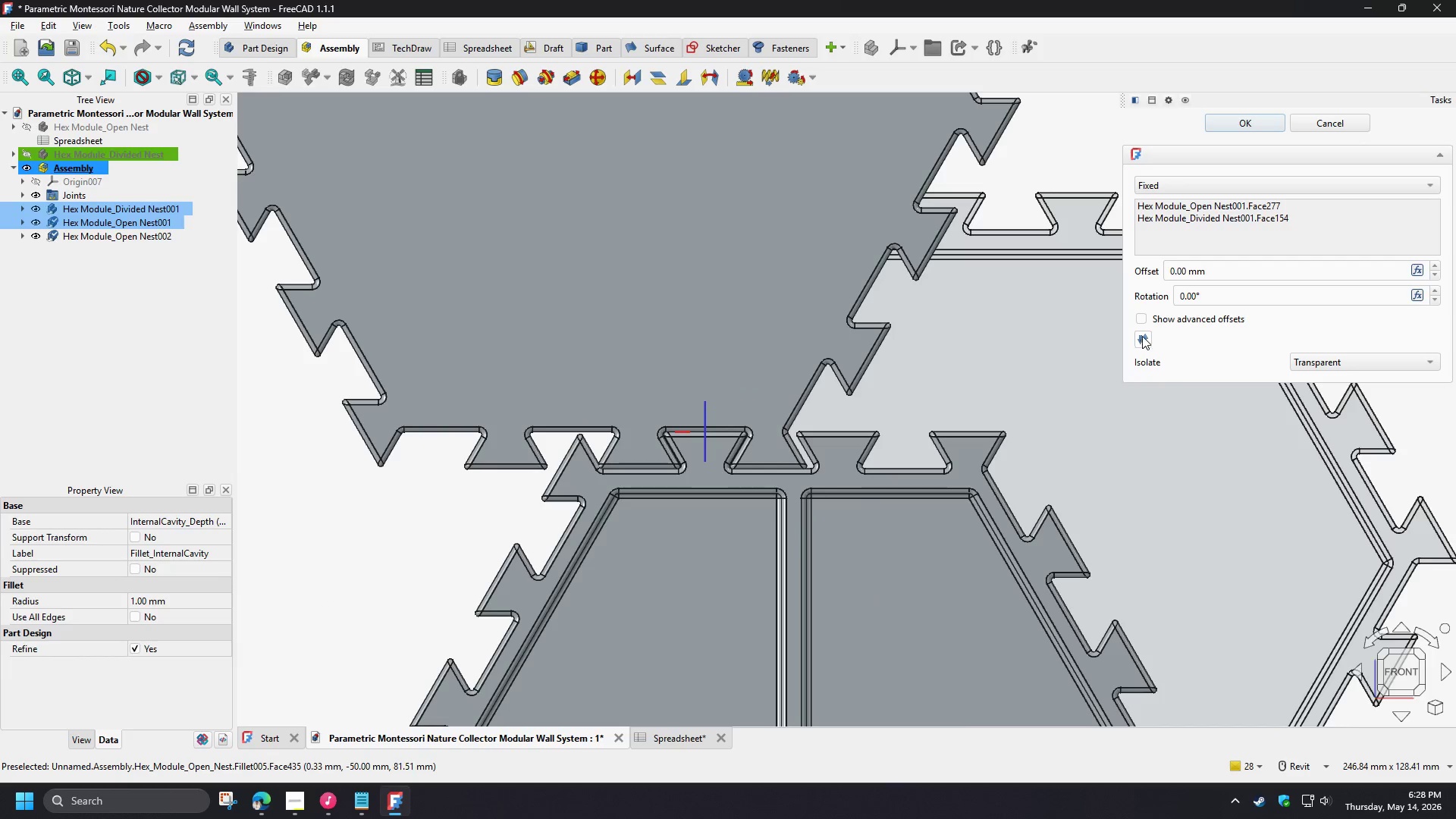 
double_click([1138, 322])
 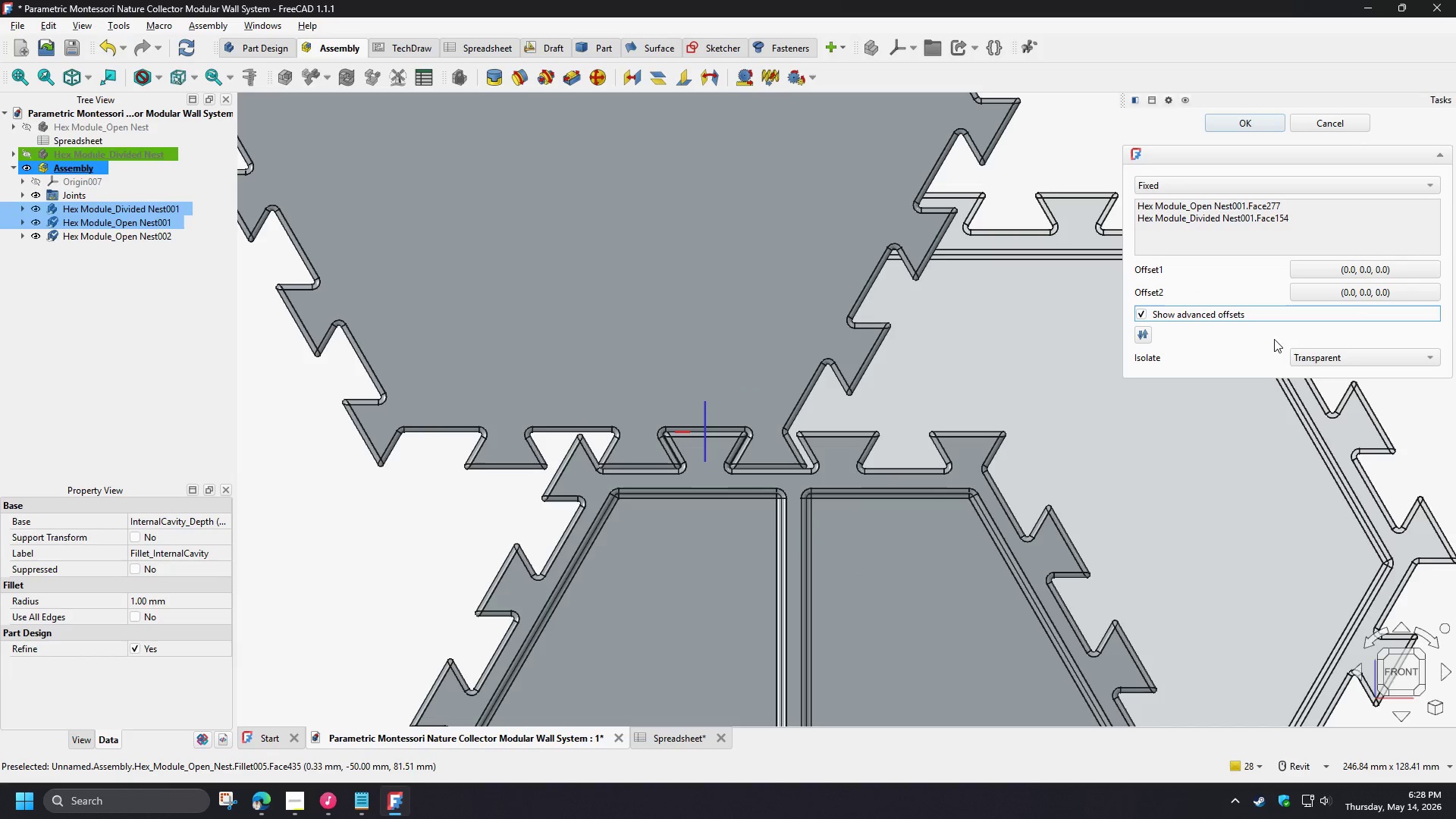 
mouse_move([1353, 293])
 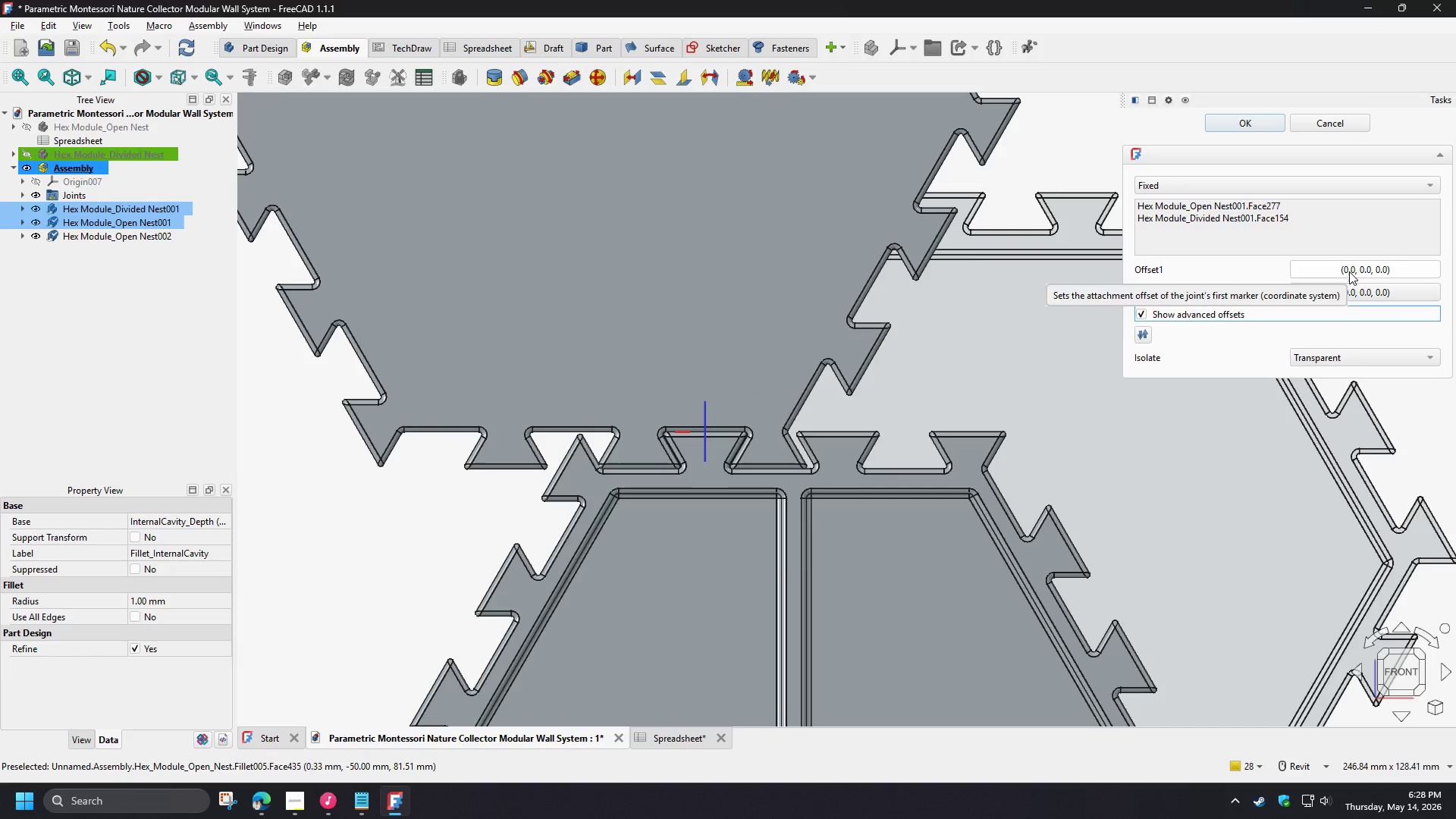 
left_click([1349, 271])
 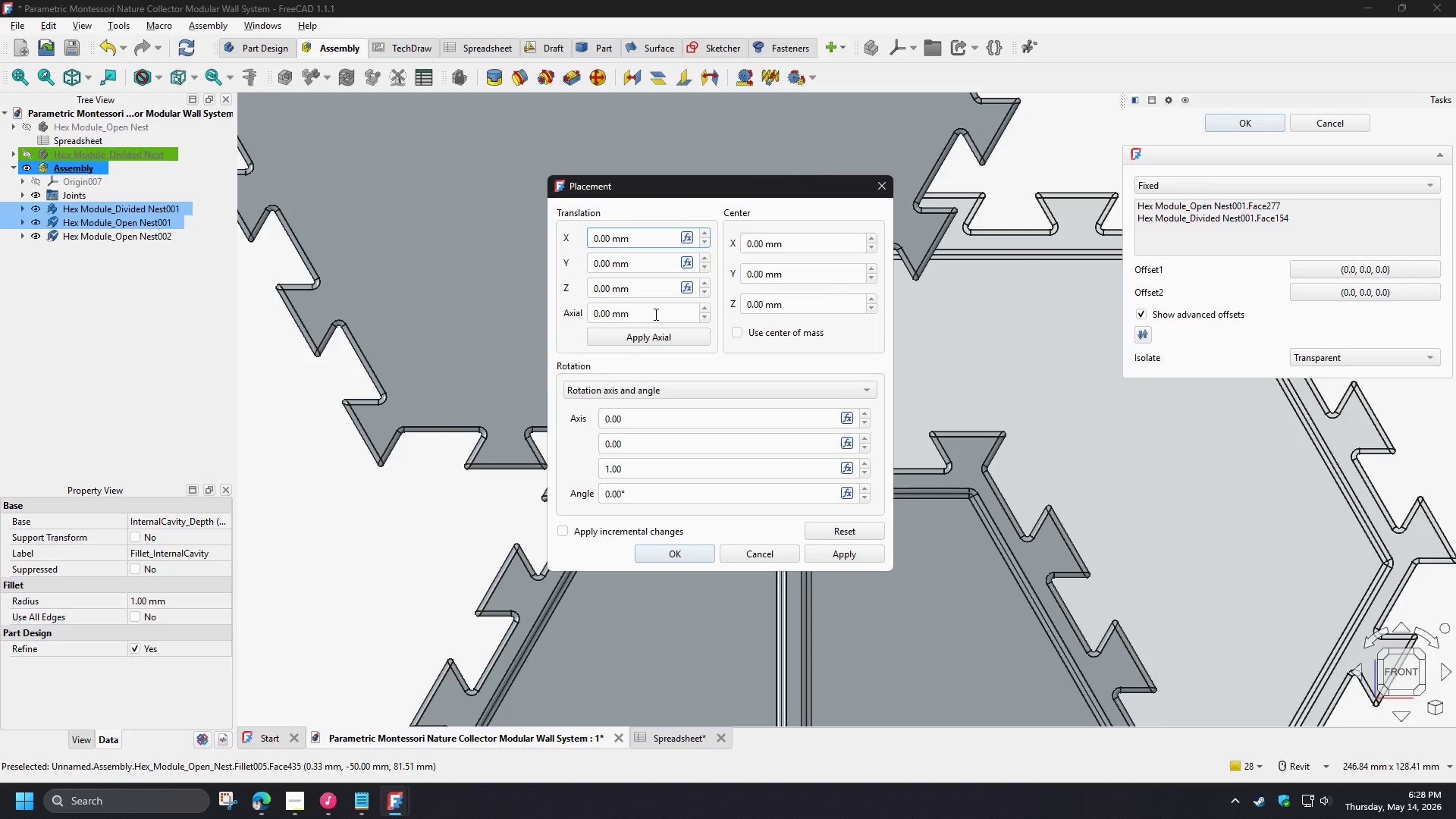 
wait(5.28)
 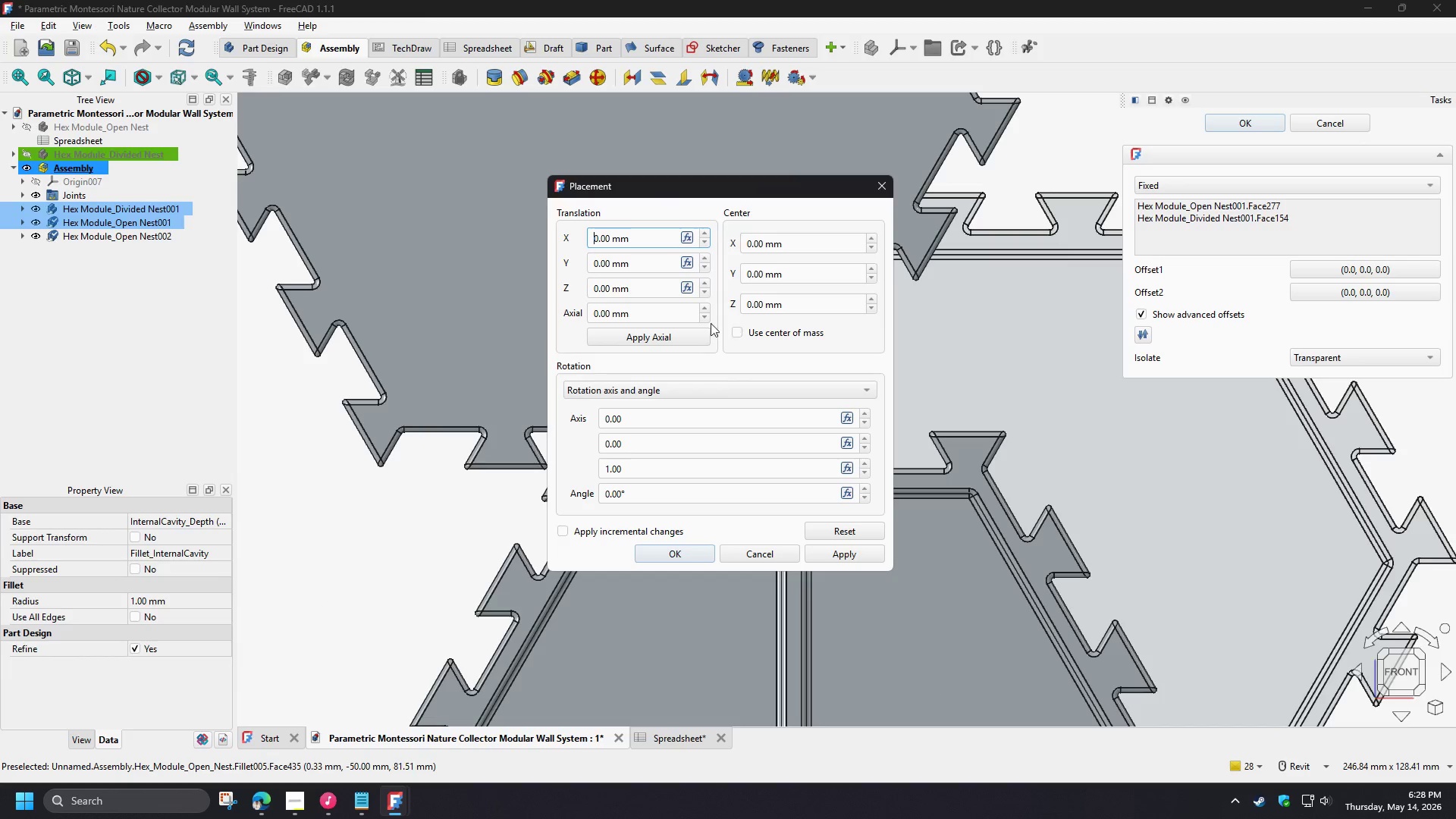 
left_click_drag(start_coordinate=[685, 184], to_coordinate=[924, 209])
 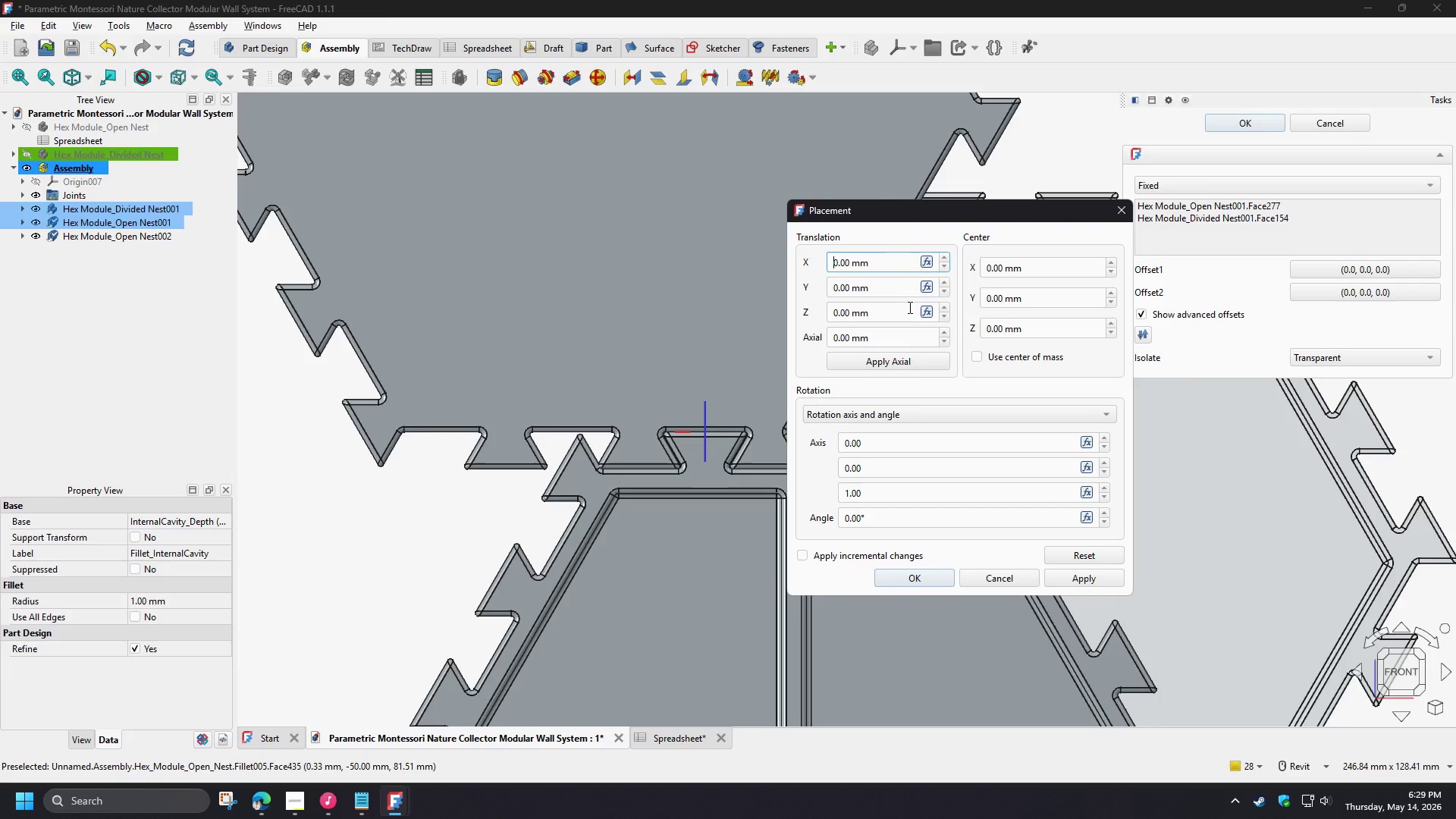 
wait(6.97)
 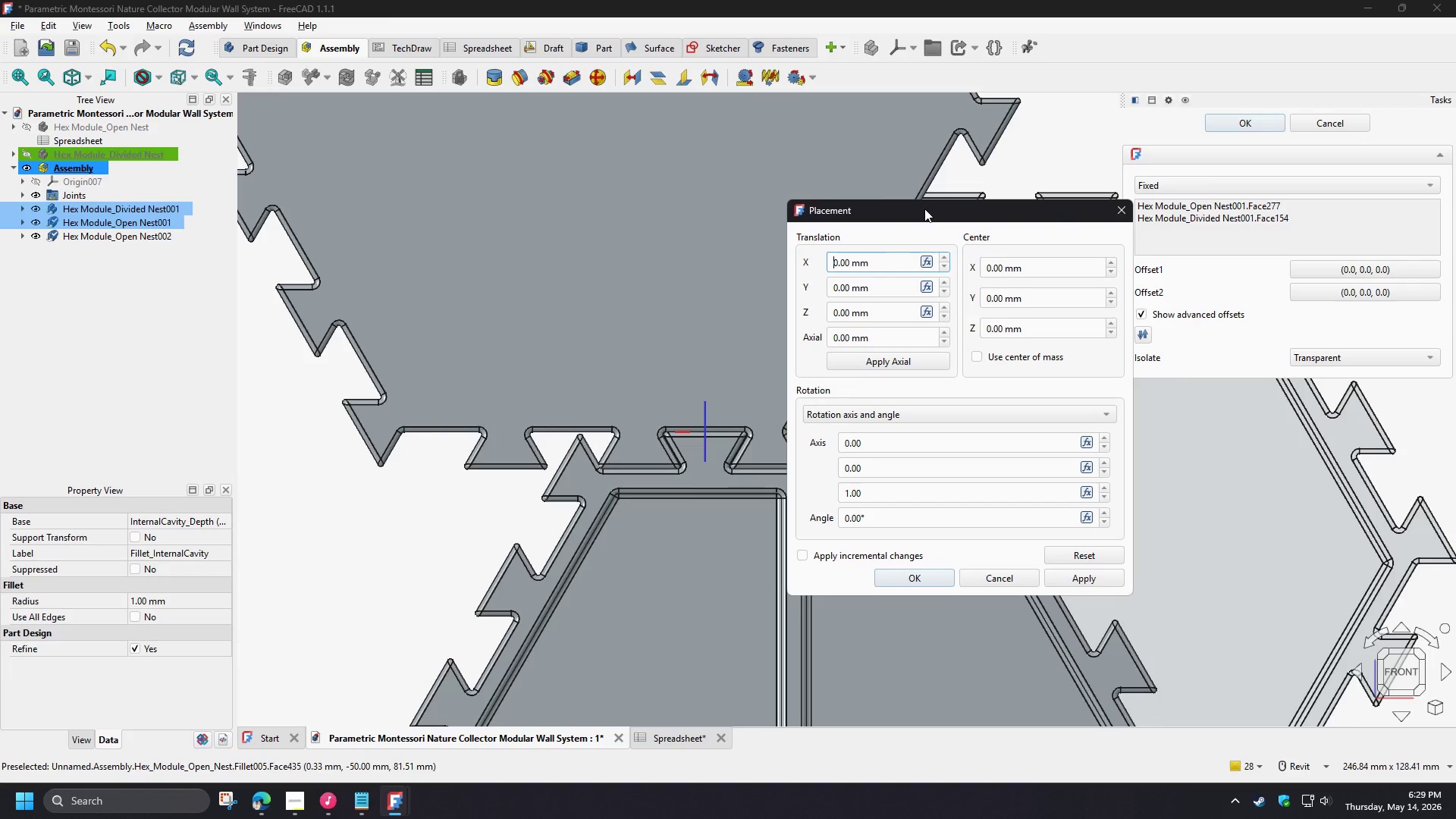 
left_click_drag(start_coordinate=[873, 519], to_coordinate=[821, 522])
 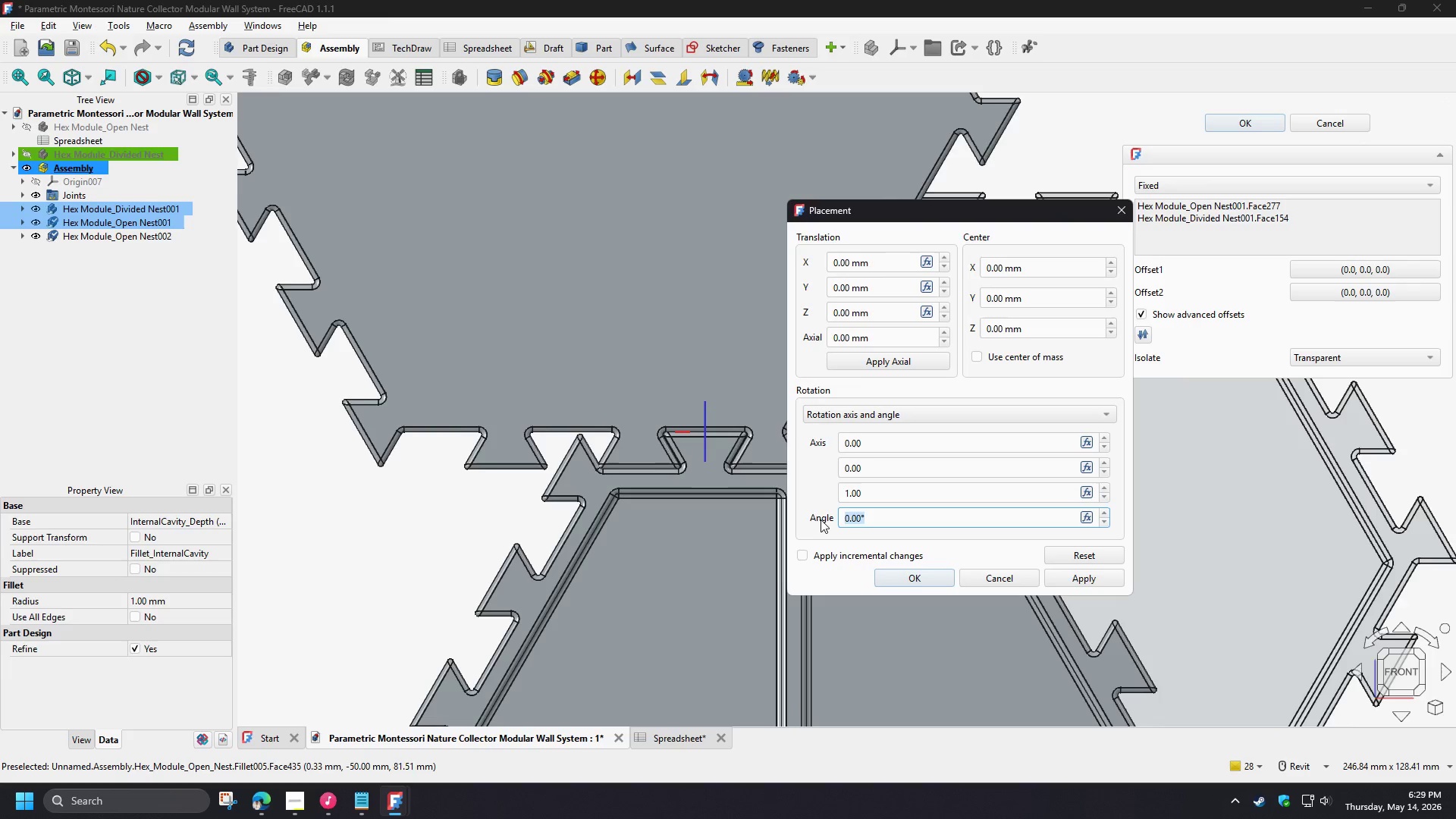 
key(Numpad1)
 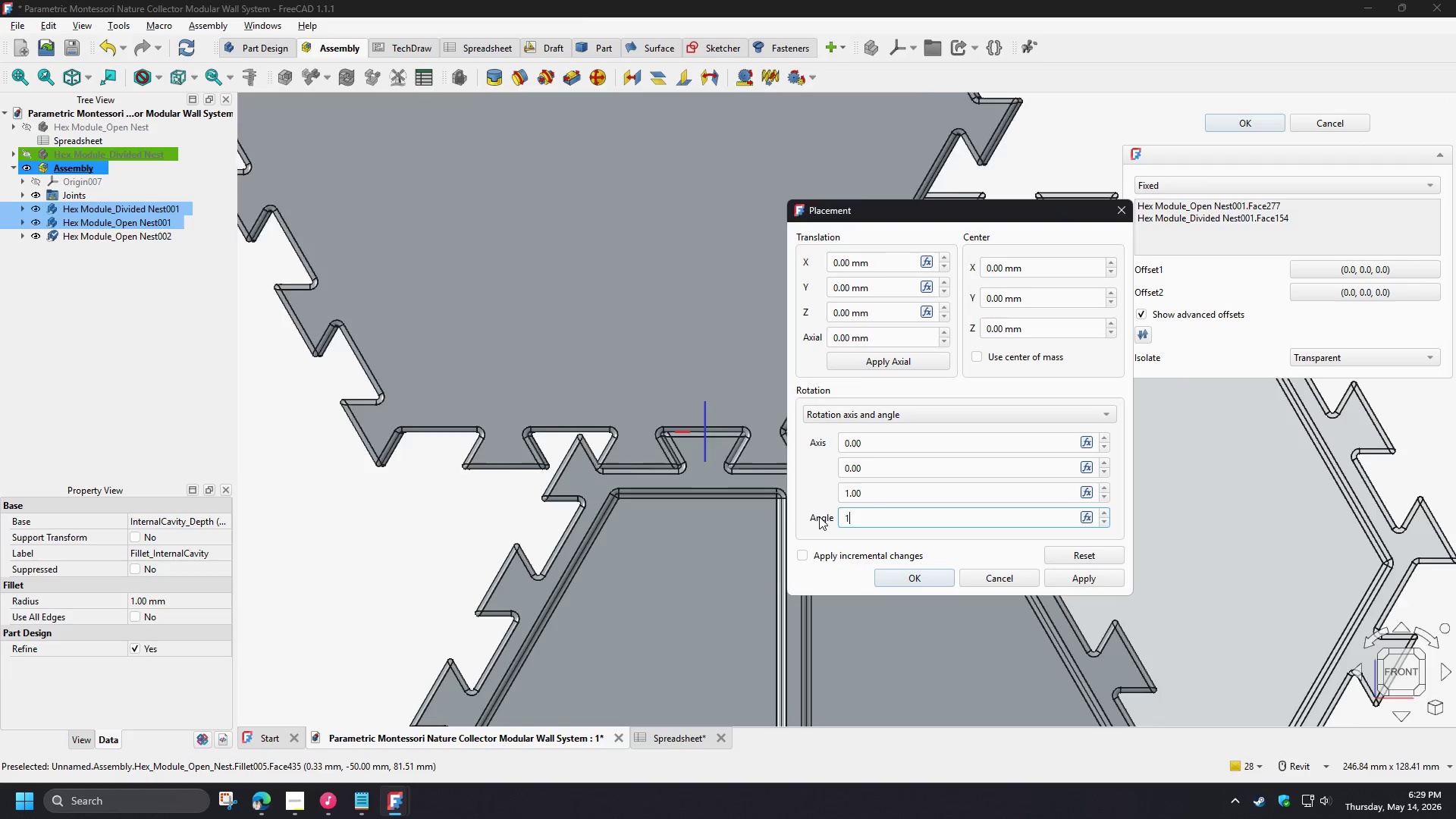 
key(Numpad8)
 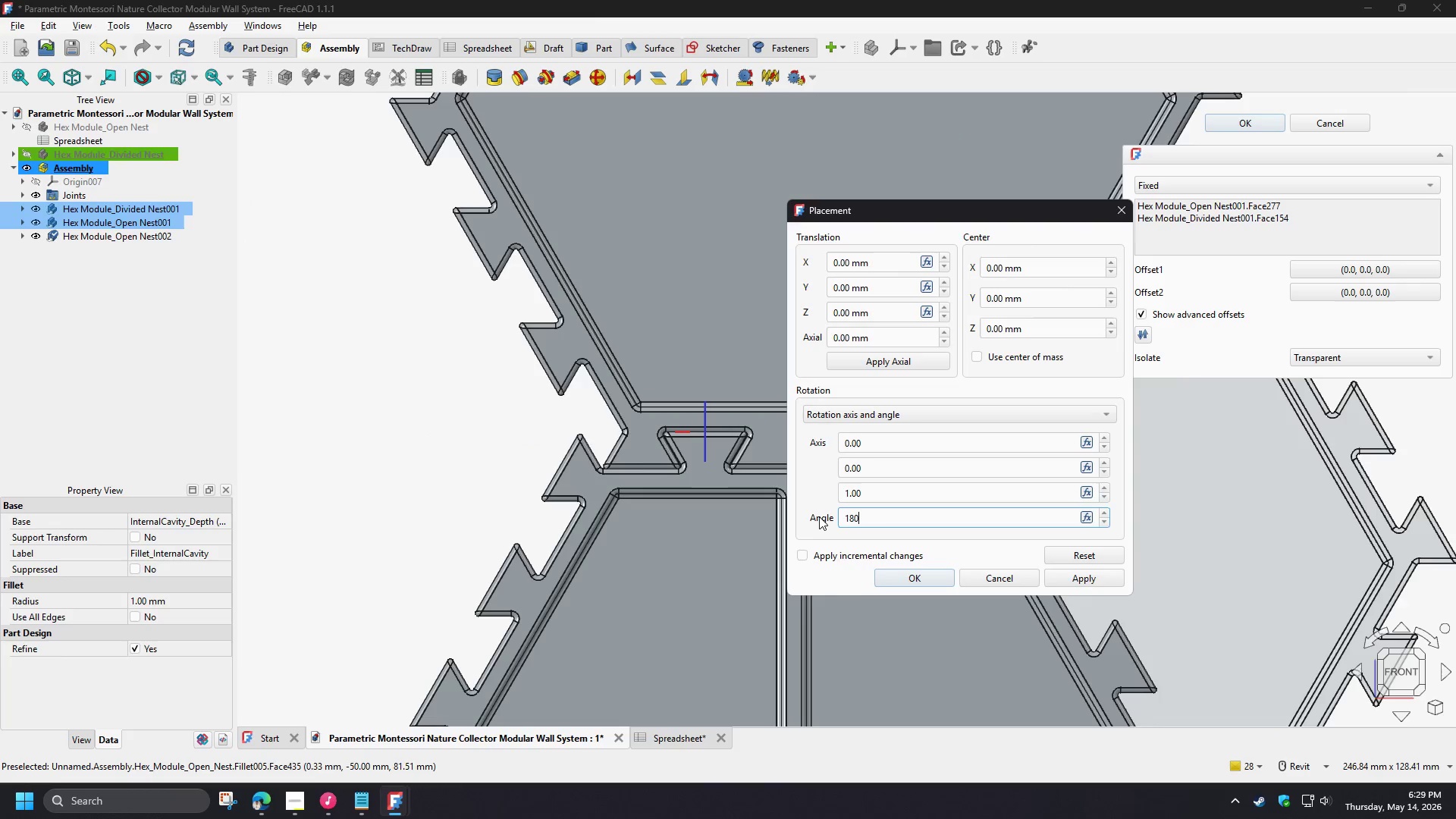 
key(Numpad0)
 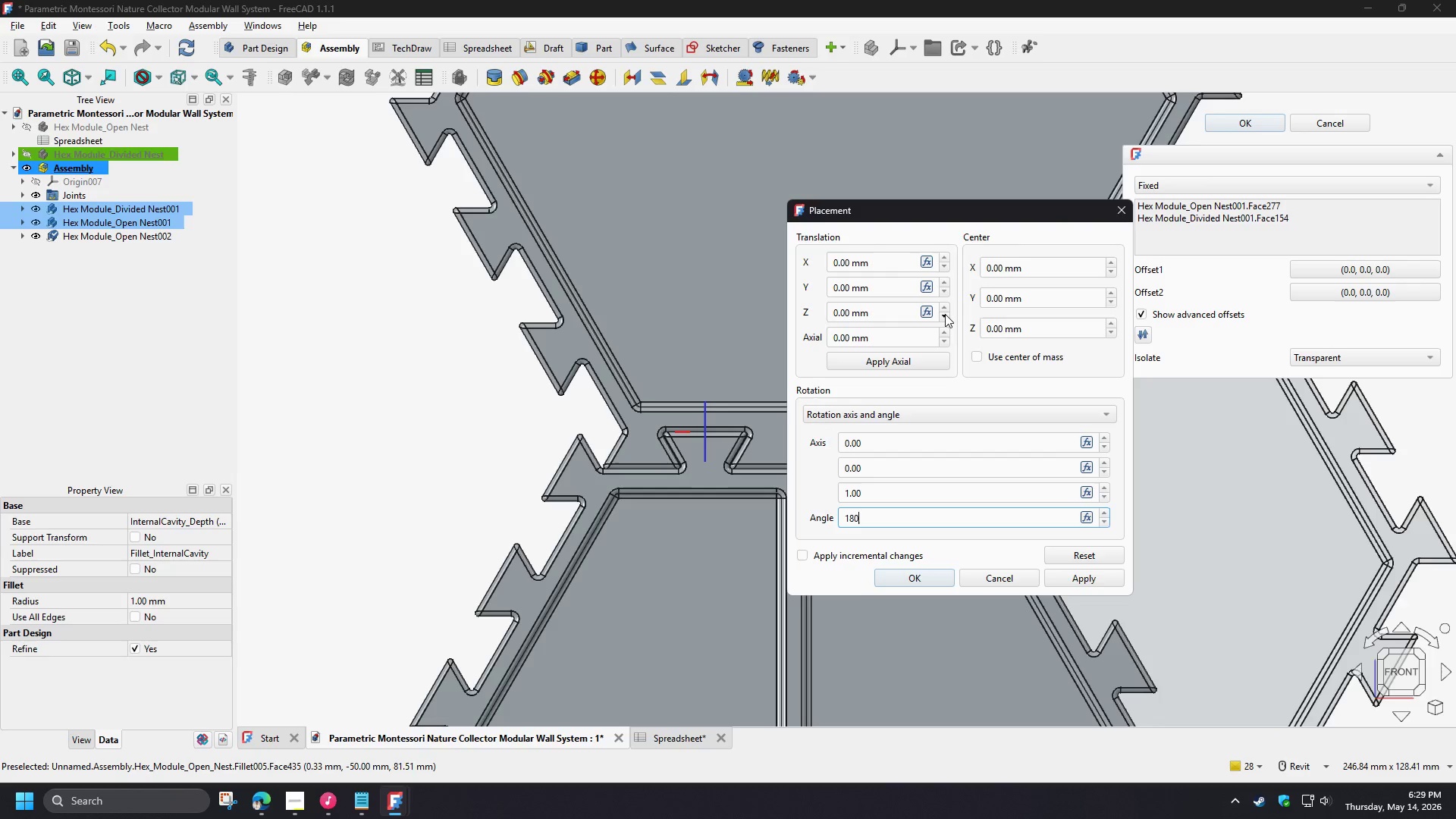 
wait(8.59)
 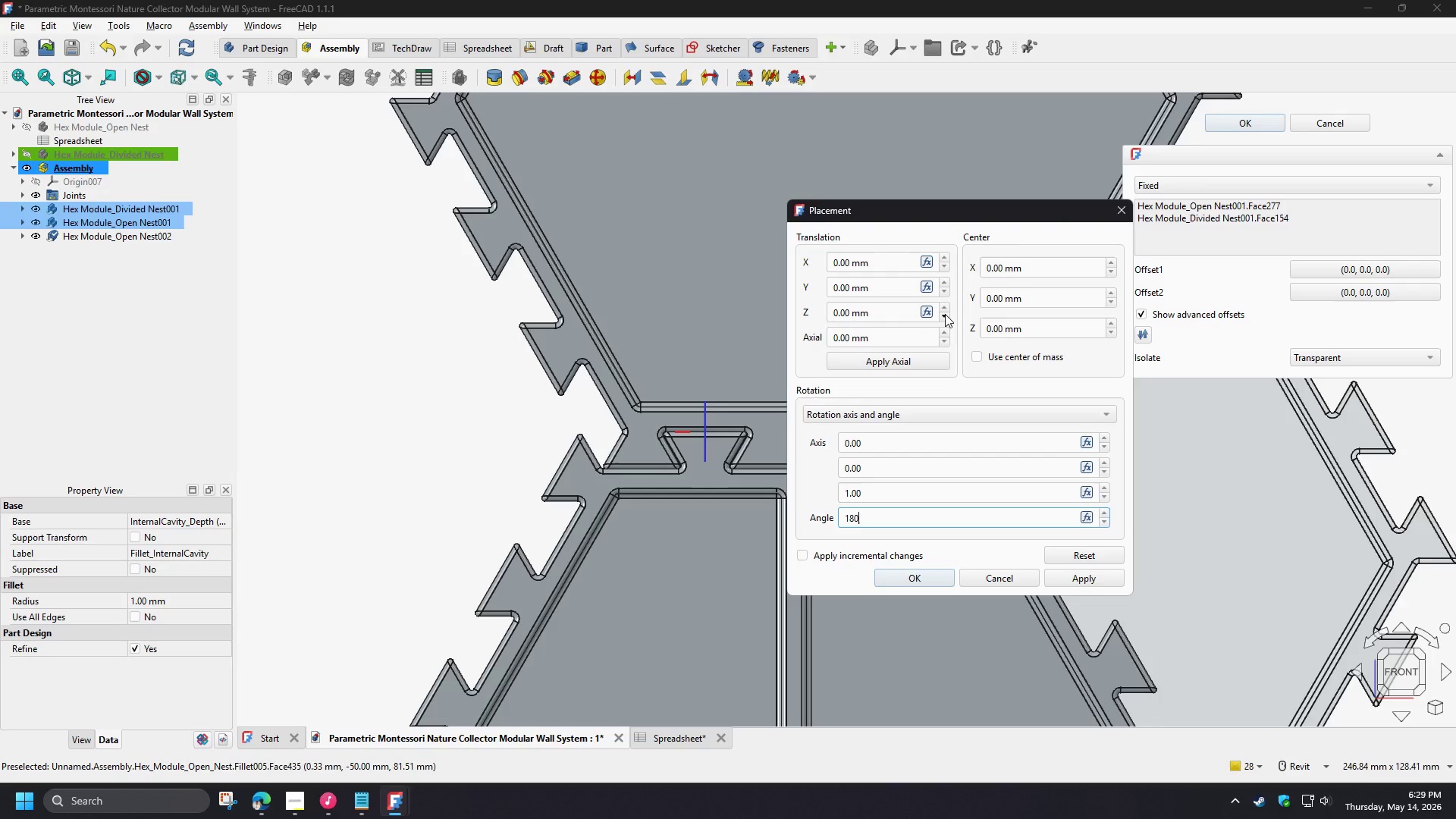 
left_click([945, 314])
 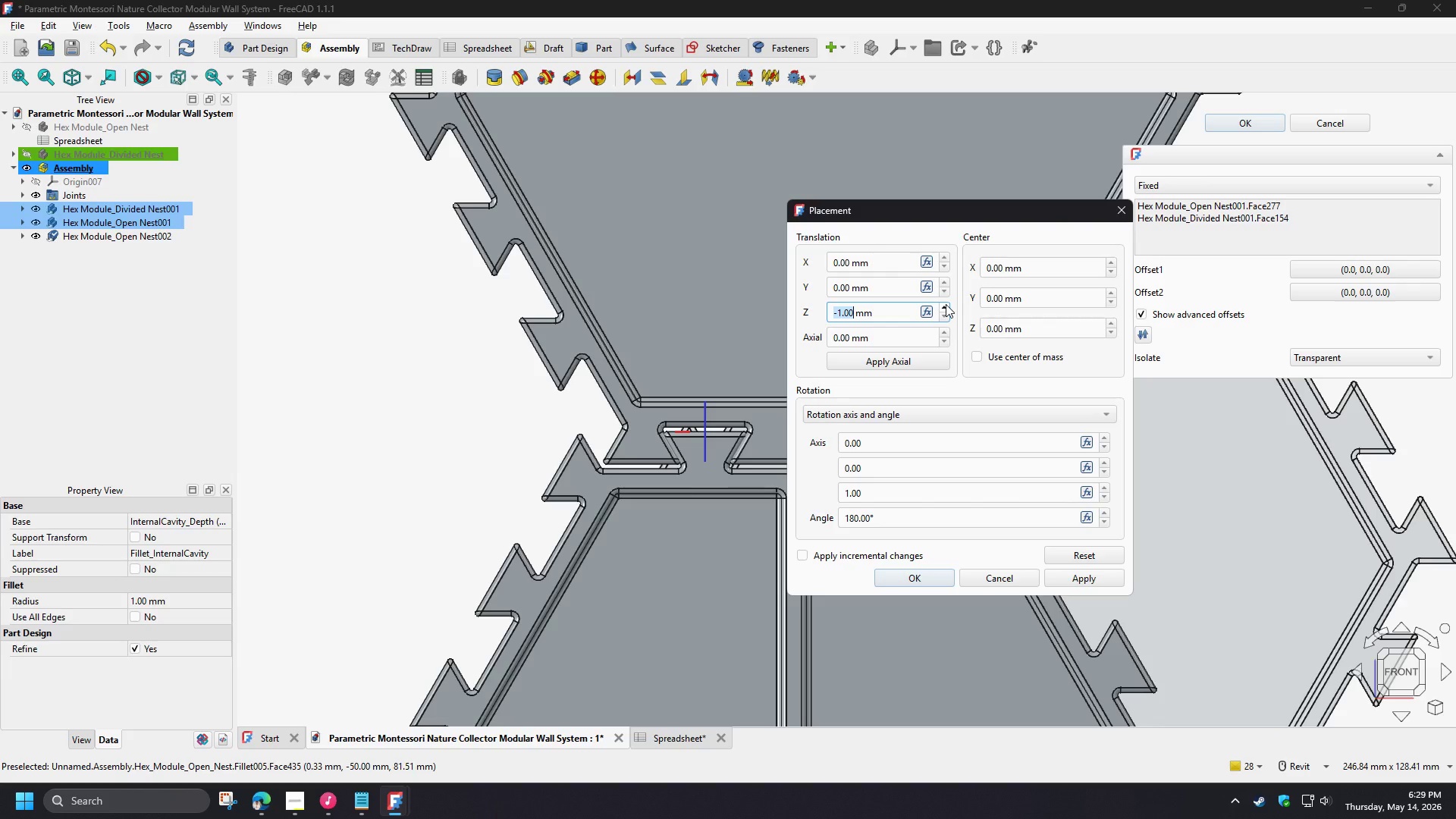 
key(NumpadSubtract)
 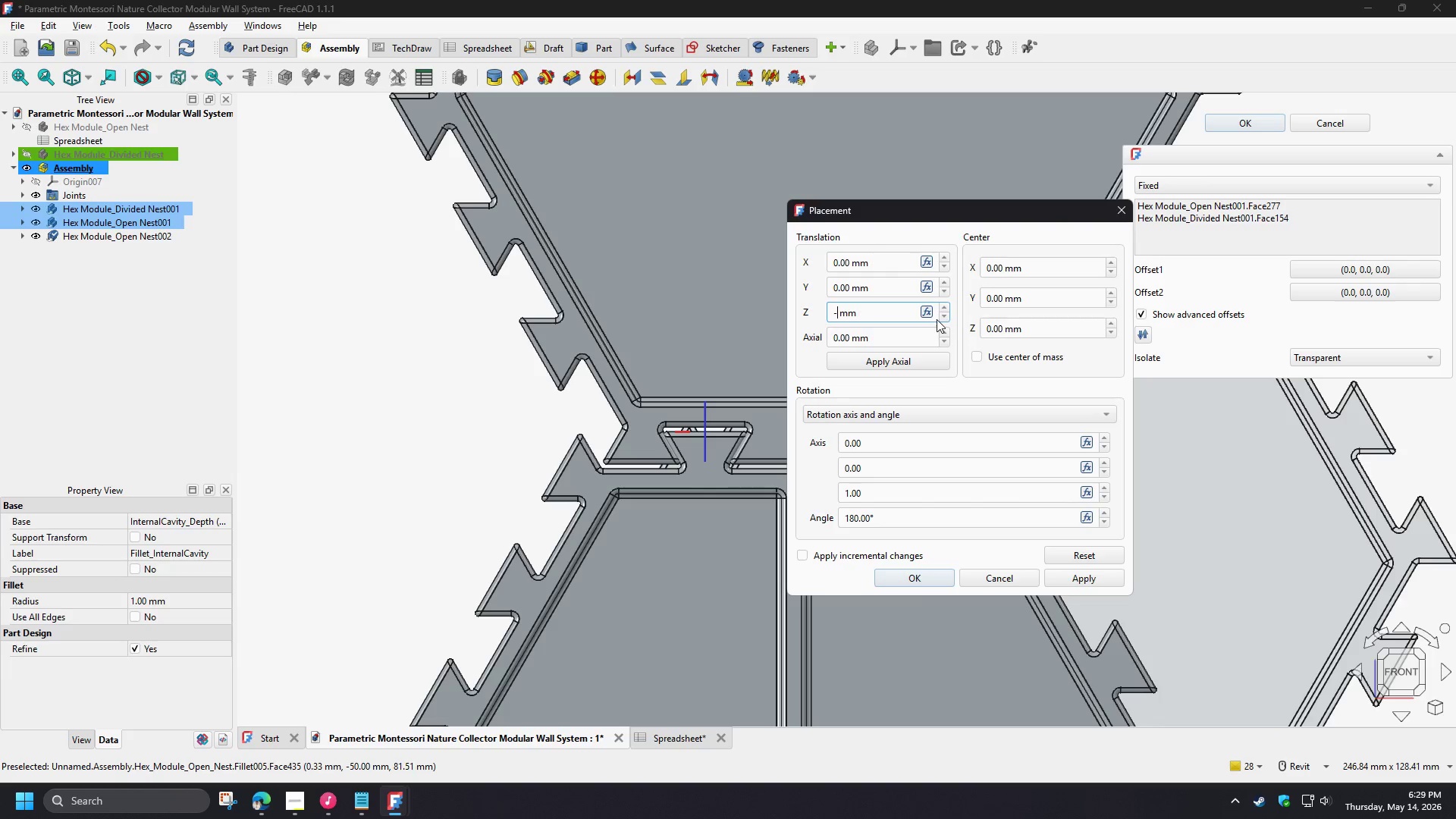 
left_click([930, 312])
 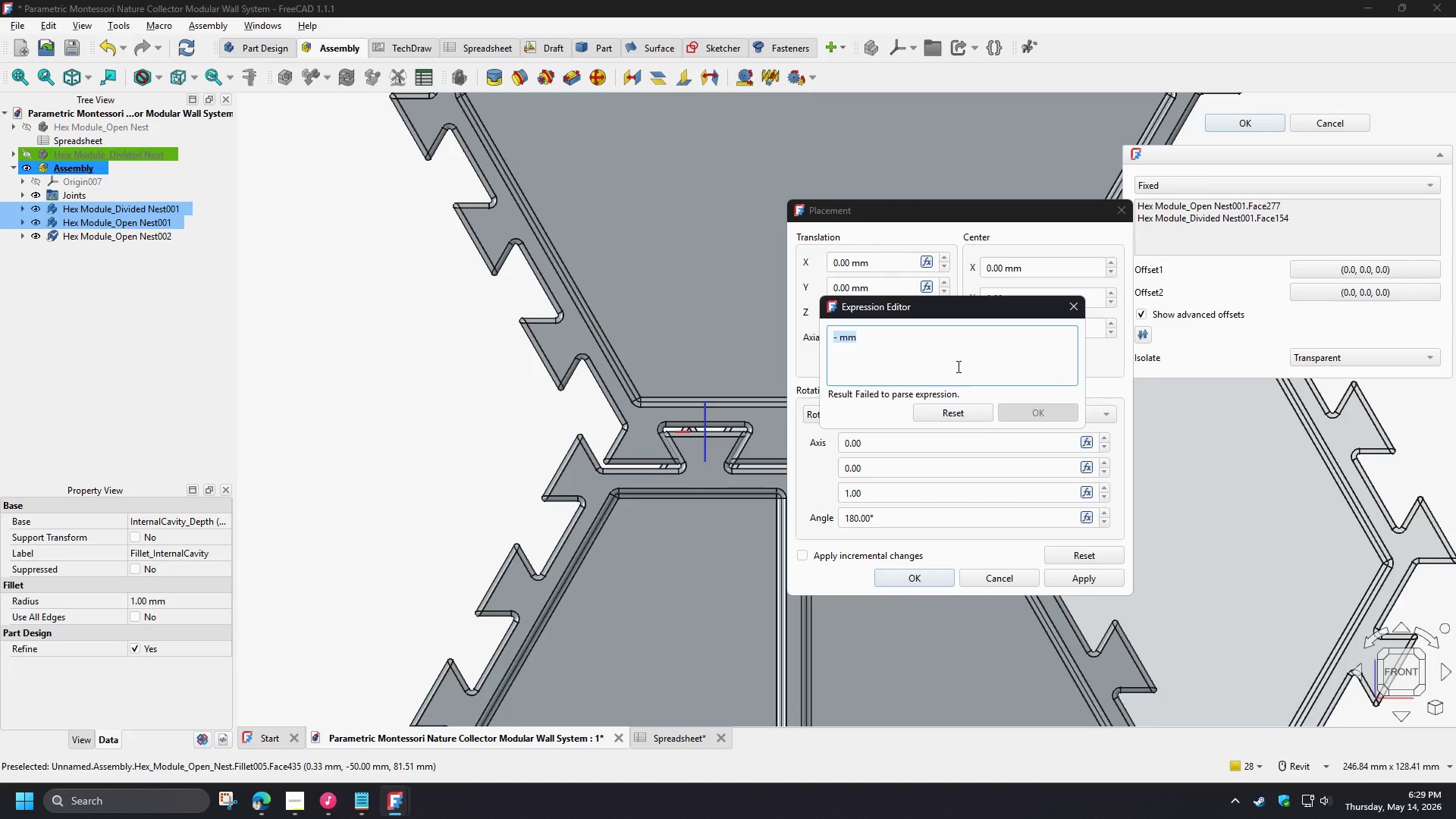 
type(sp)
 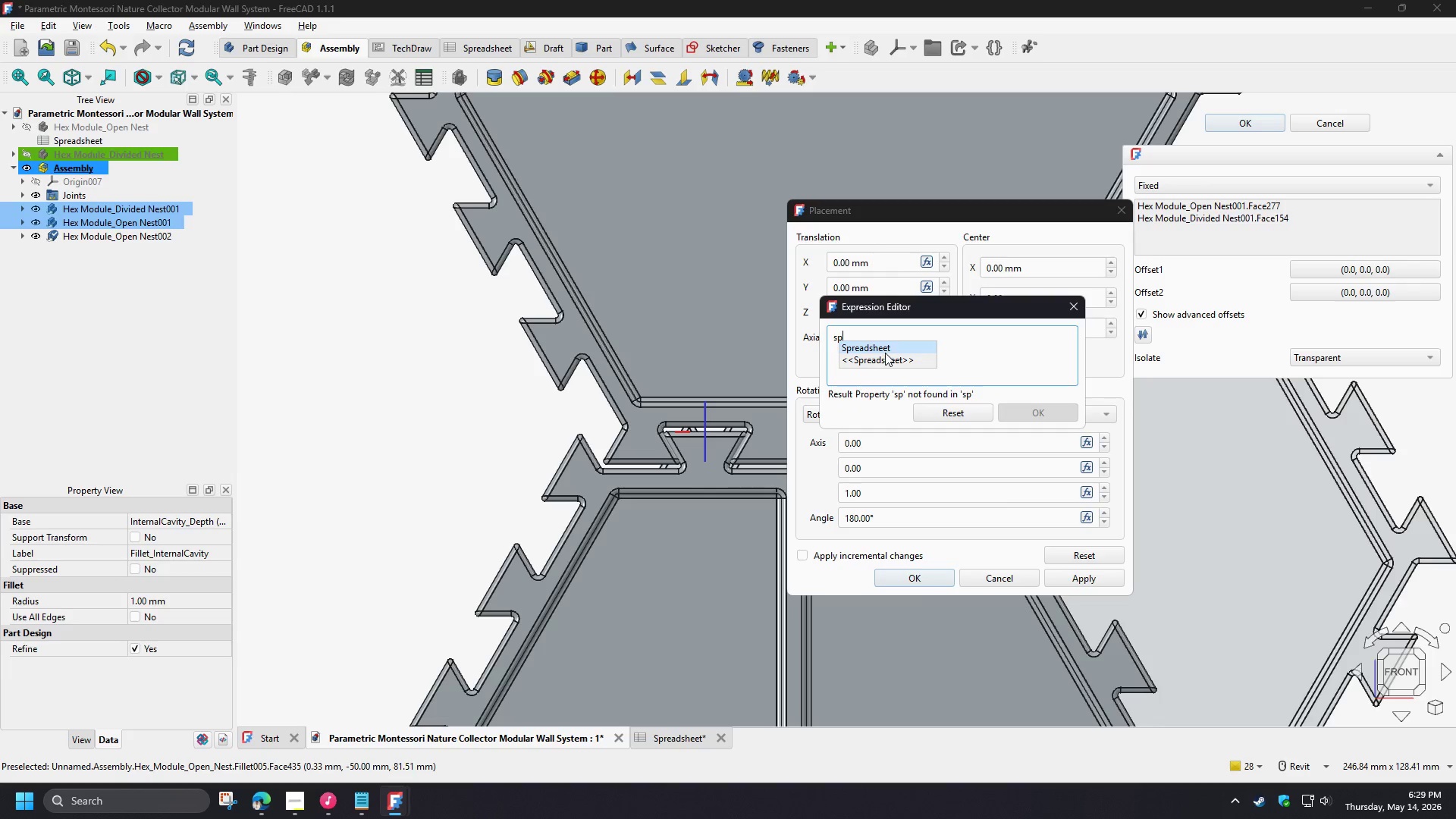 
left_click([885, 352])
 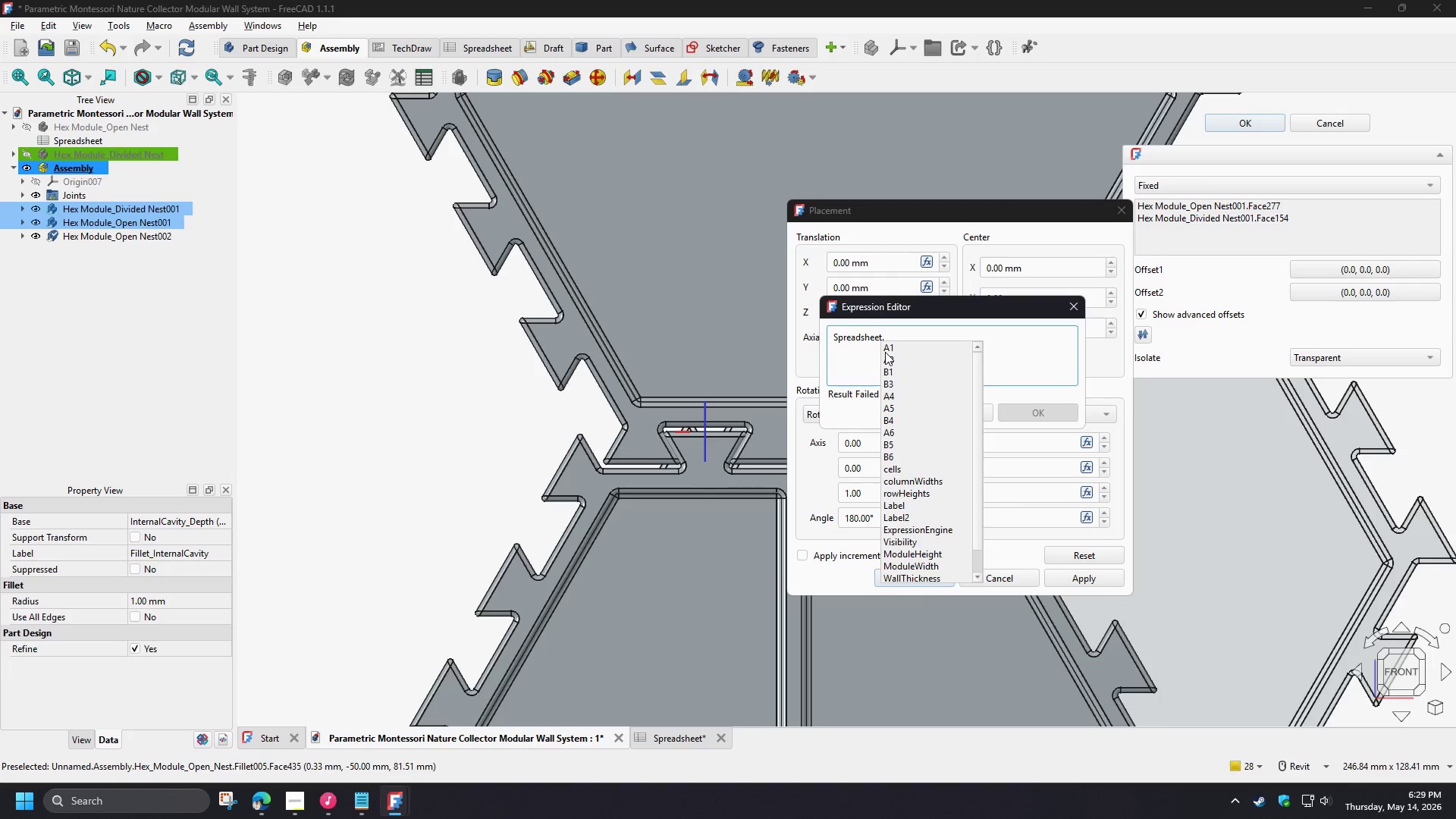 
type(tol)
 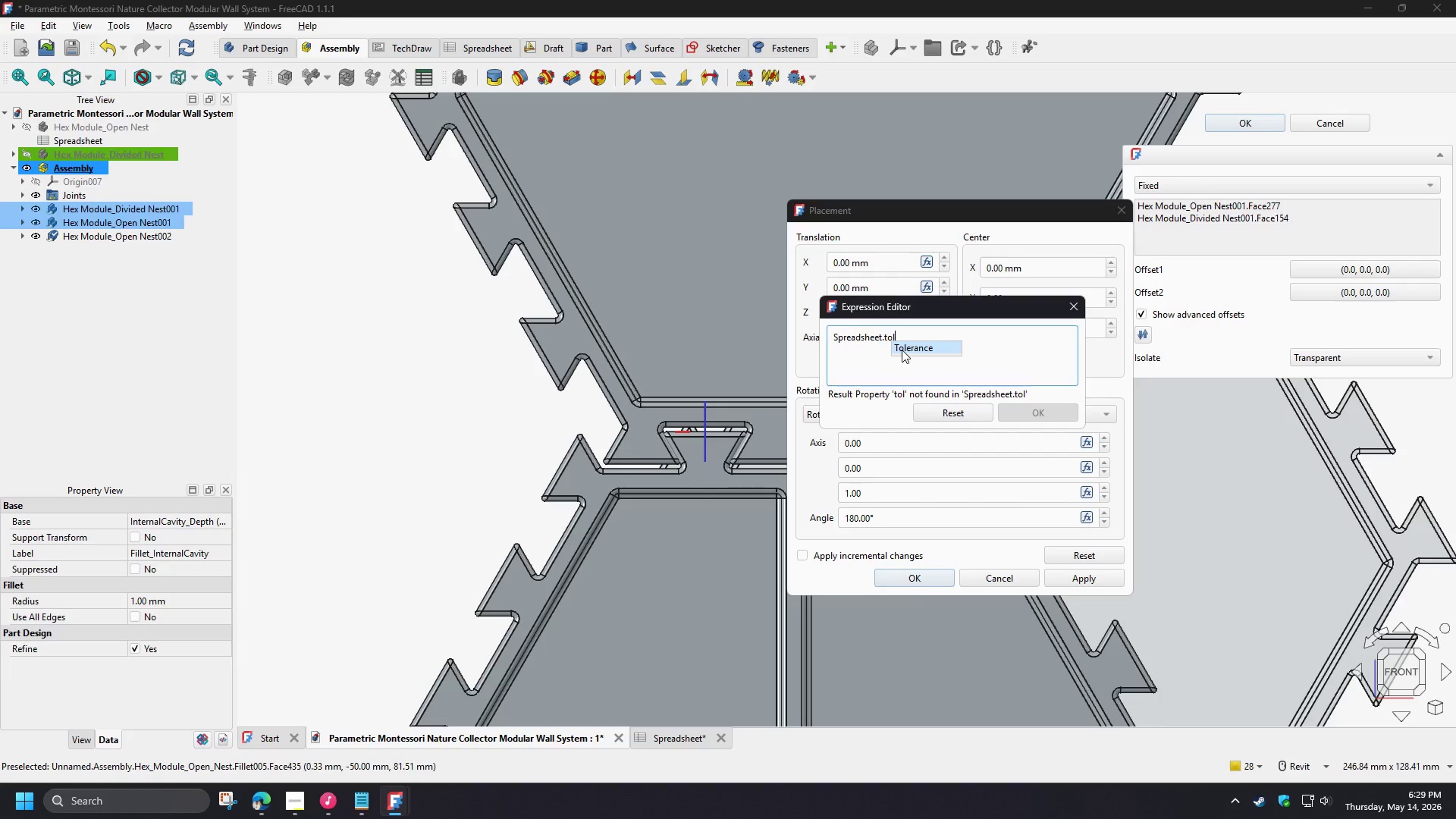 
left_click([902, 350])
 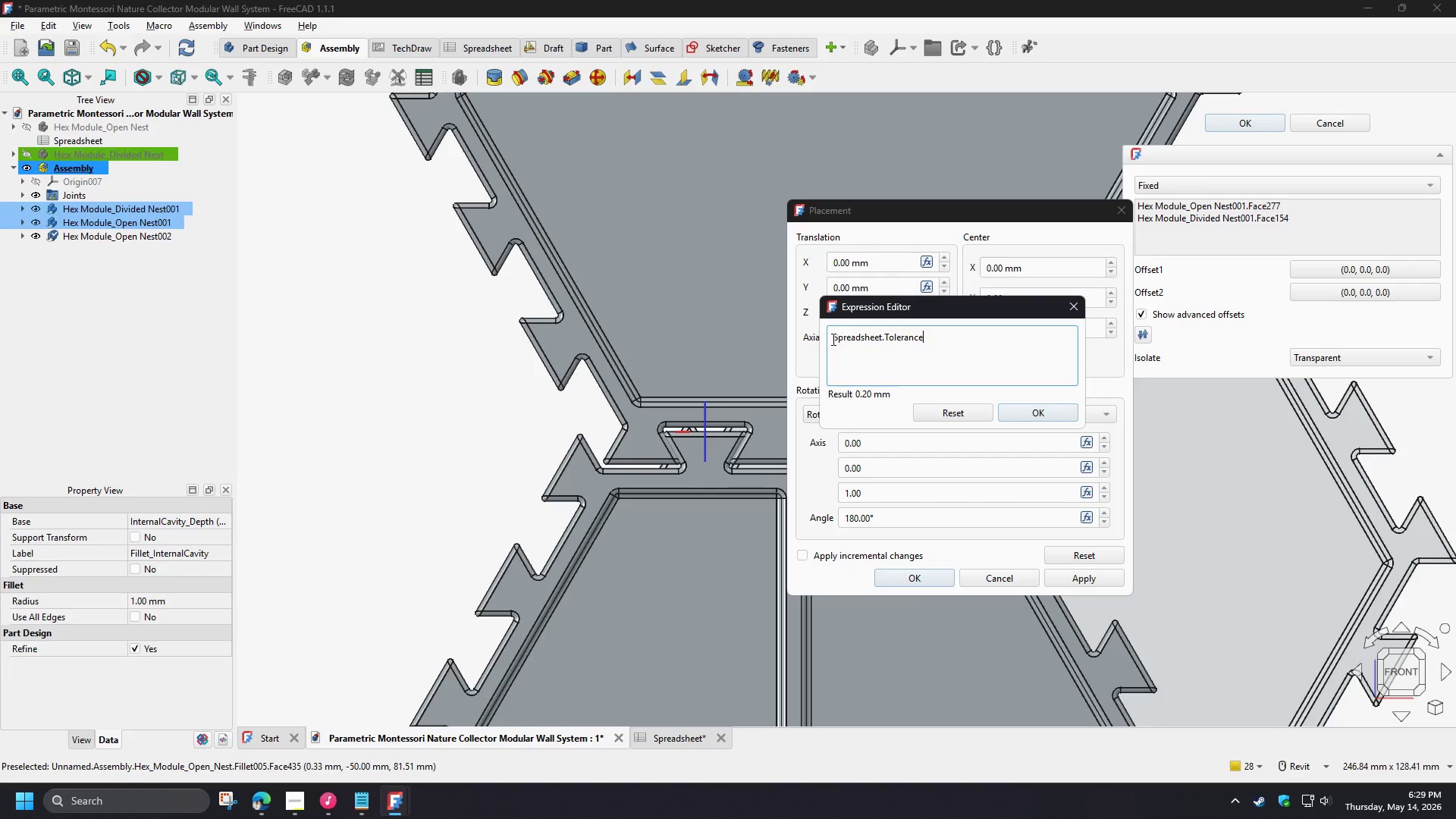 
left_click([832, 339])
 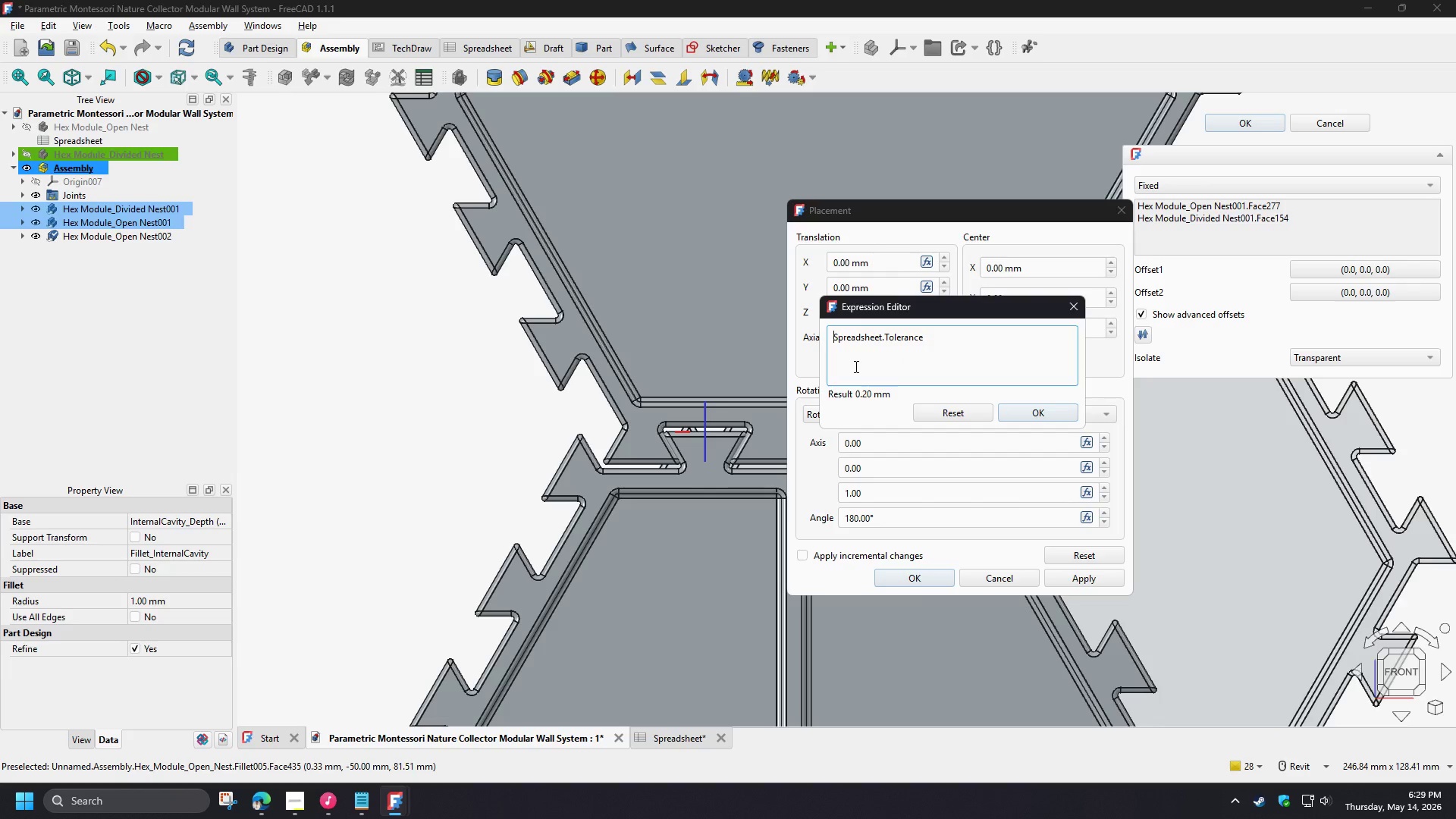 
key(NumpadSubtract)
 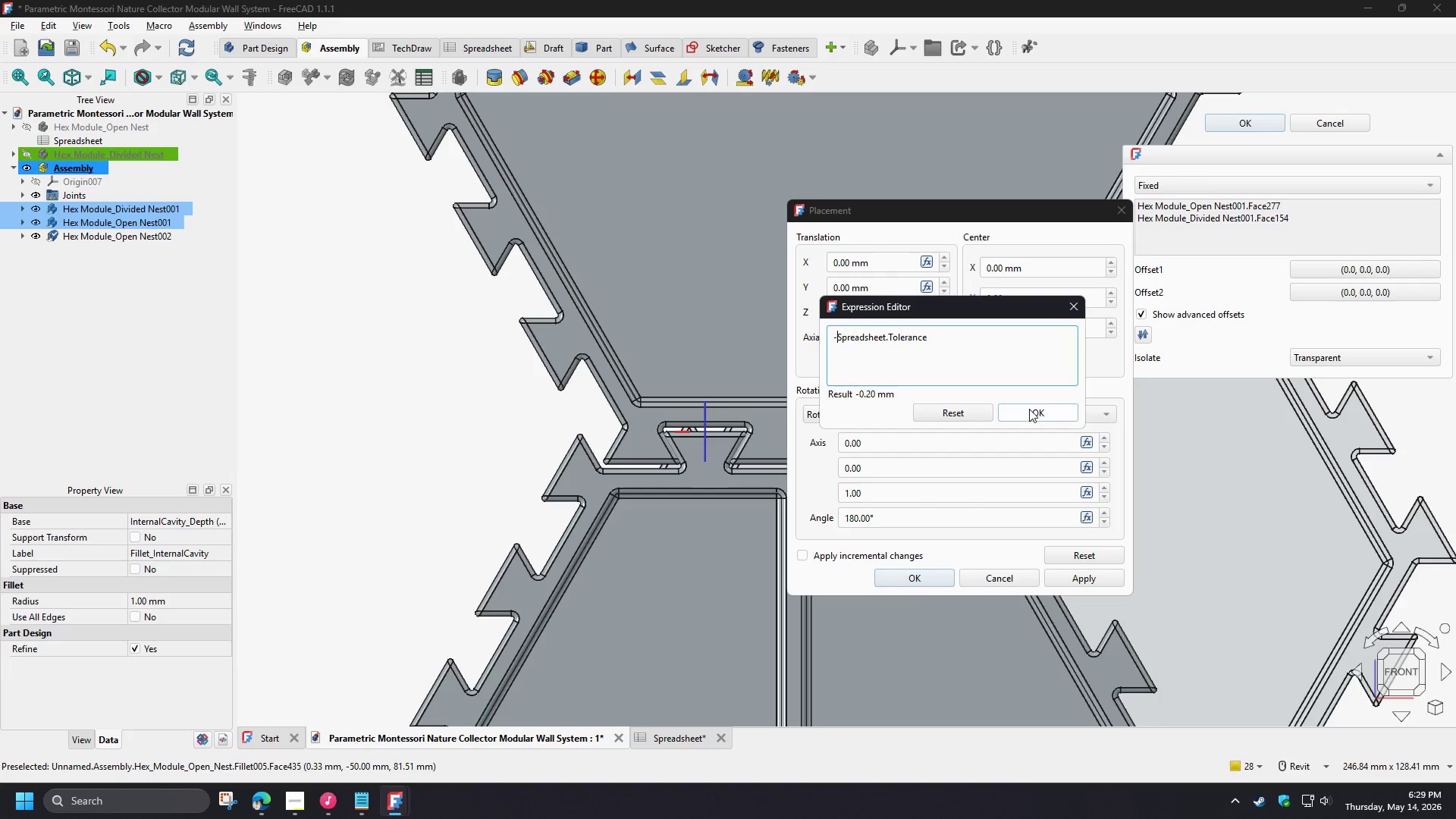 
left_click_drag(start_coordinate=[965, 346], to_coordinate=[679, 322])
 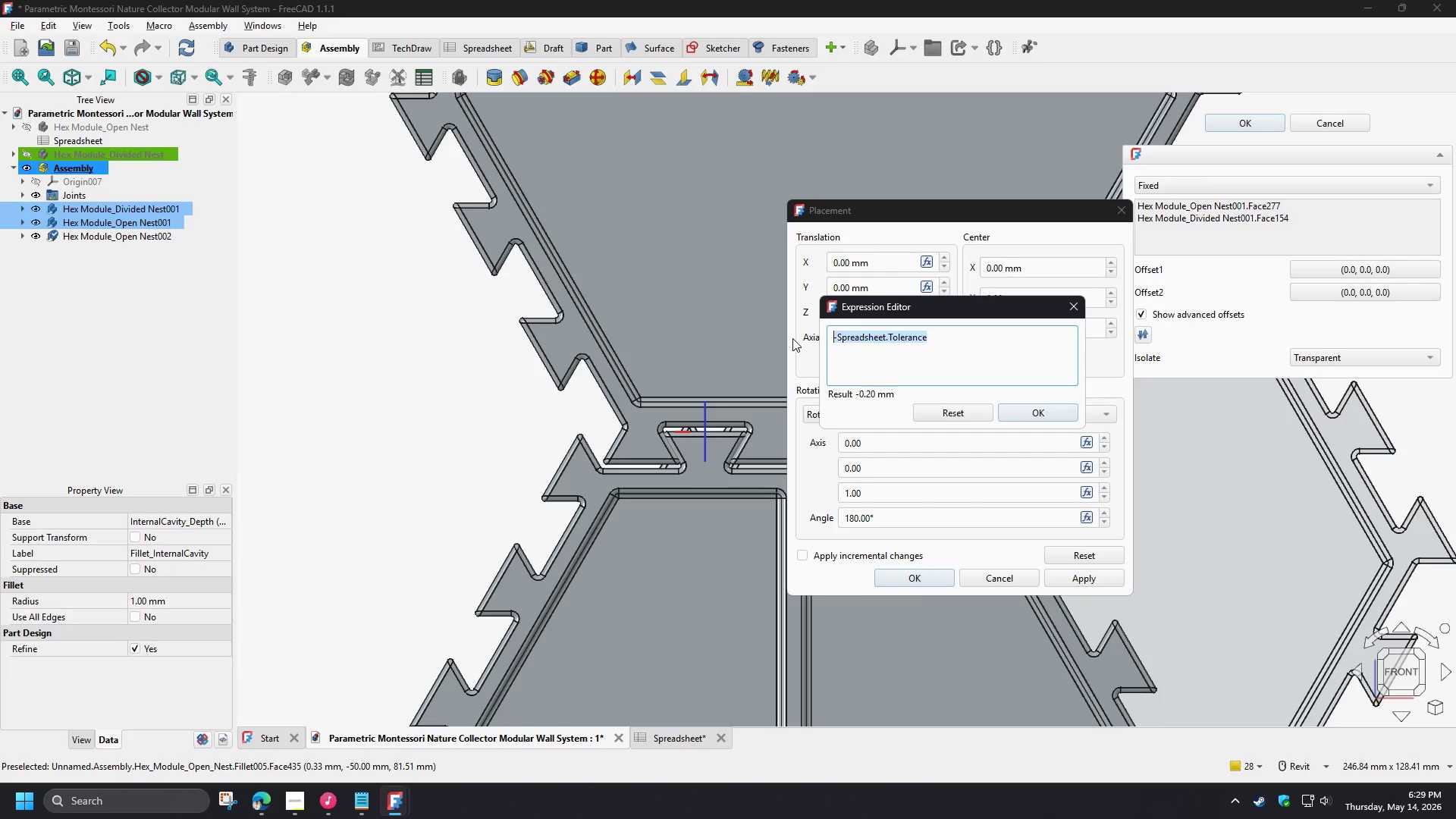 
key(Control+C)
 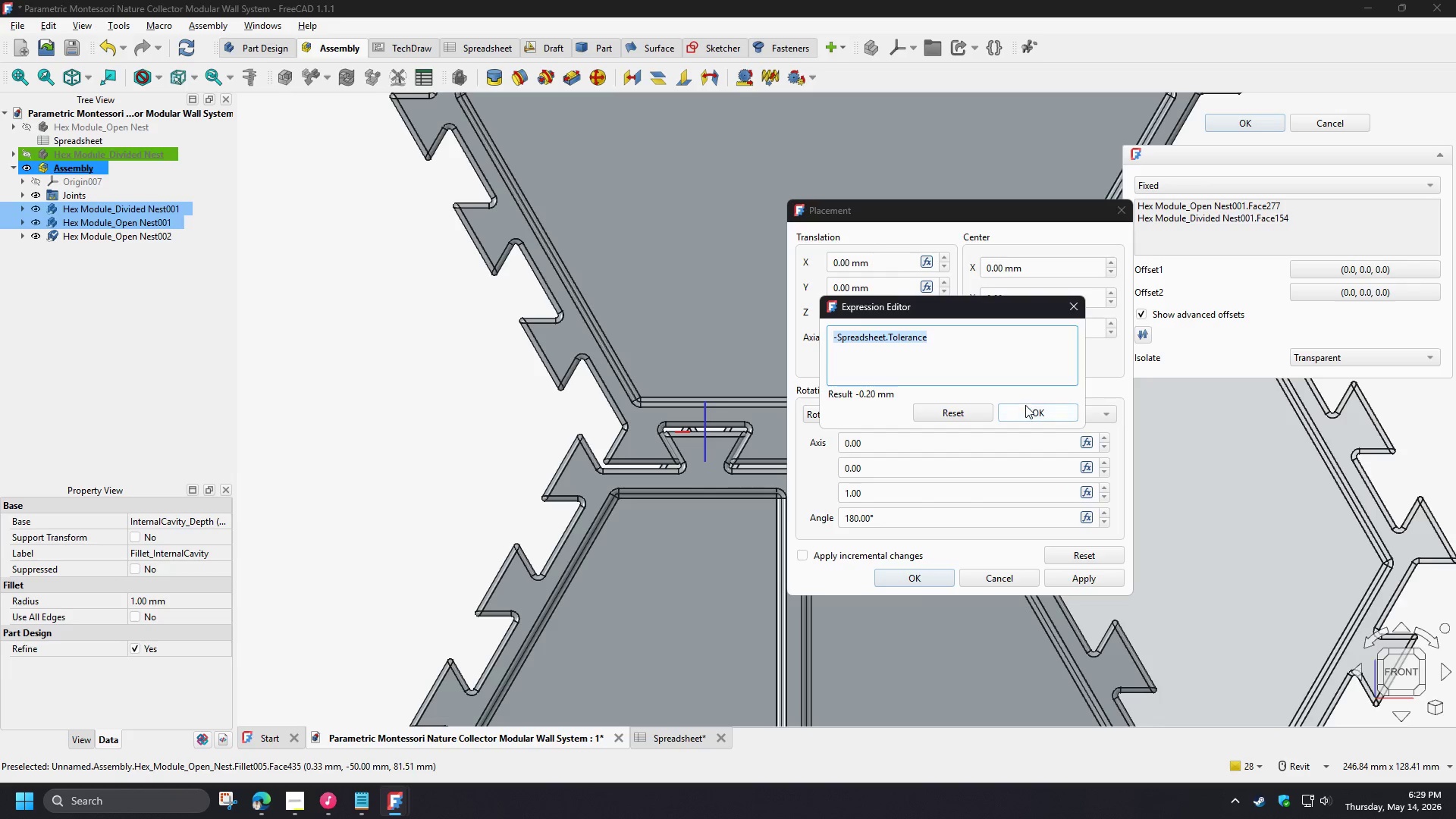 
left_click([1027, 407])
 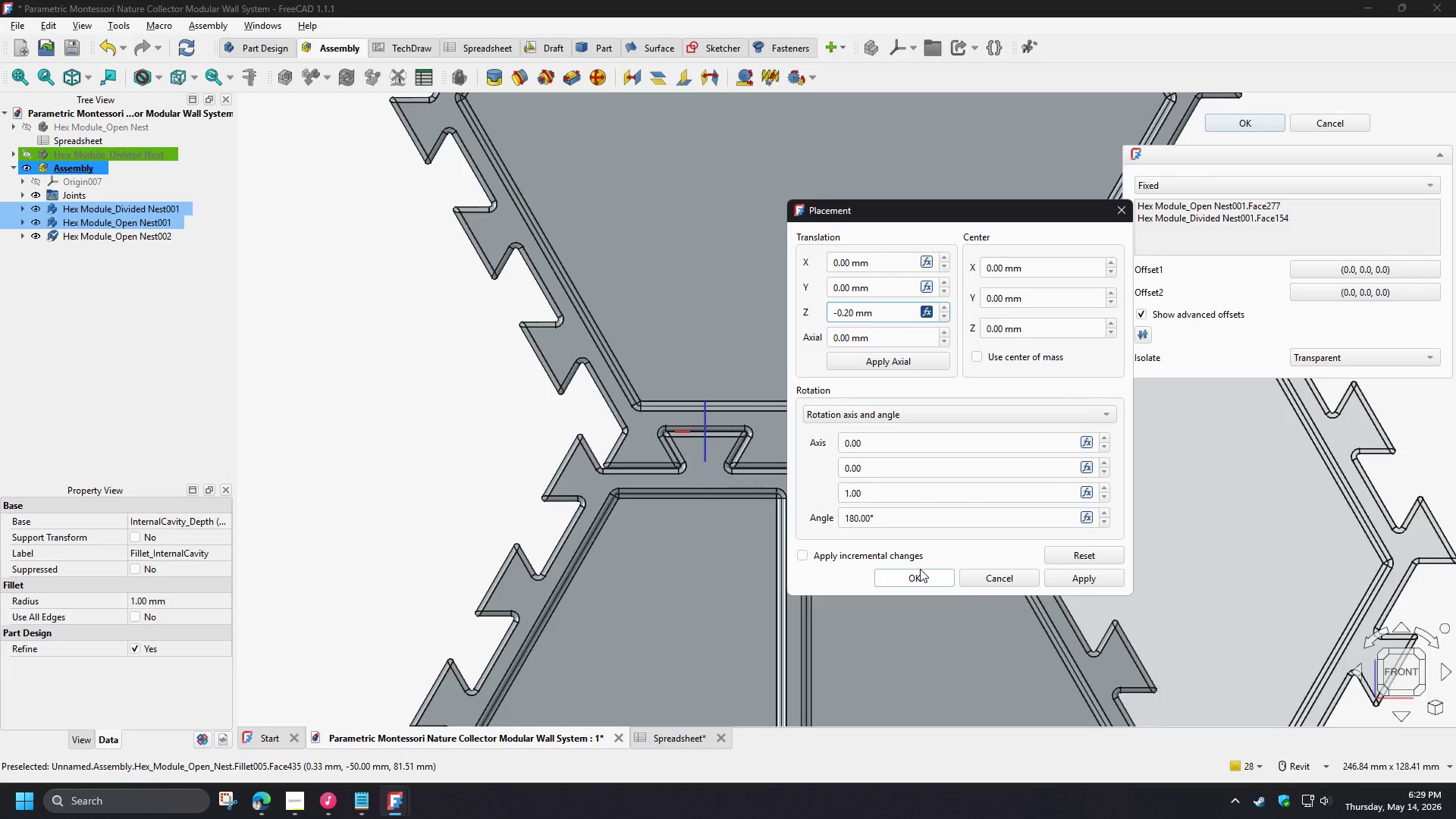 
left_click([919, 573])
 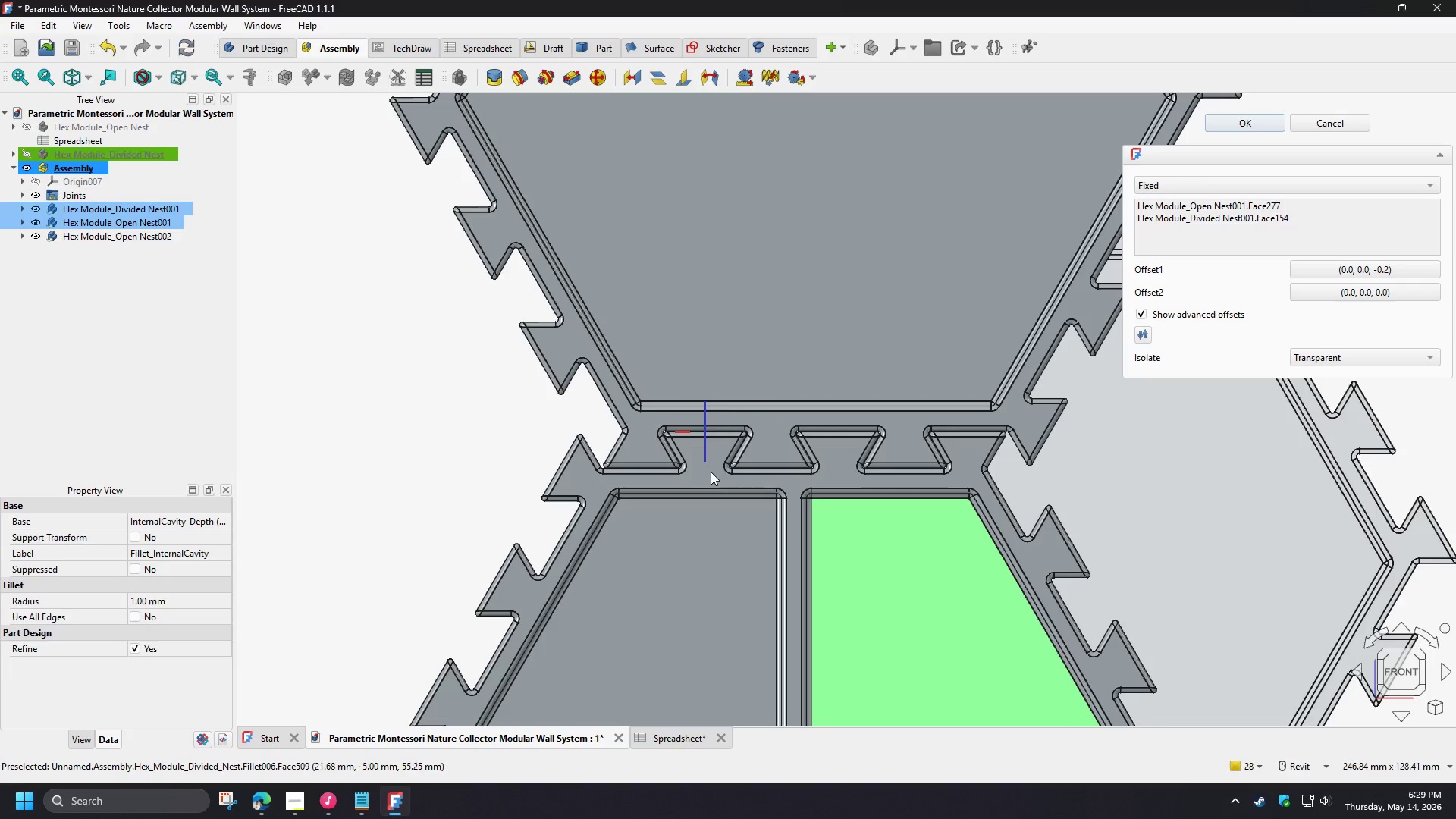 
scroll: coordinate [631, 436], scroll_direction: up, amount: 7.0
 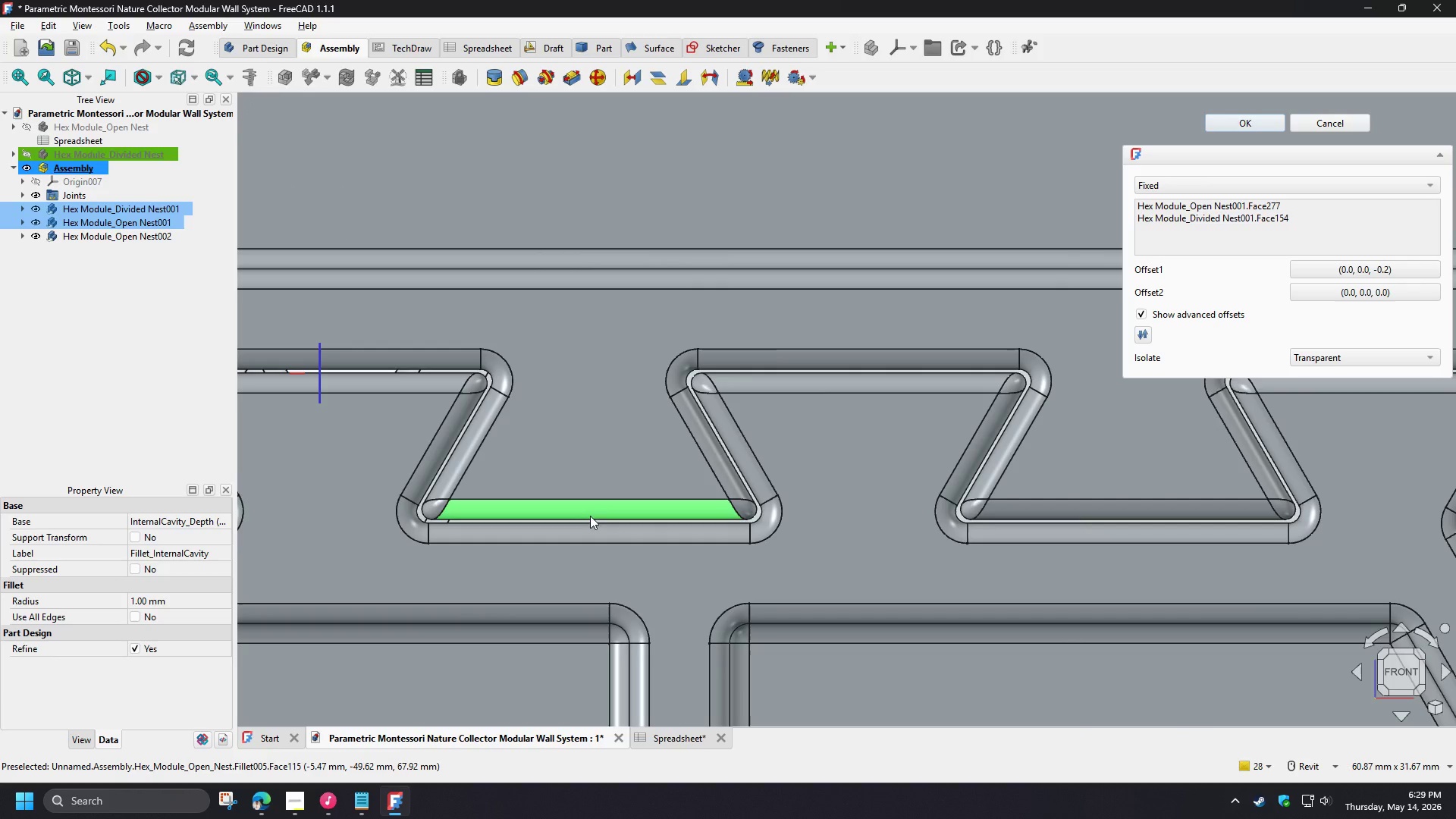 
left_click([1401, 679])
 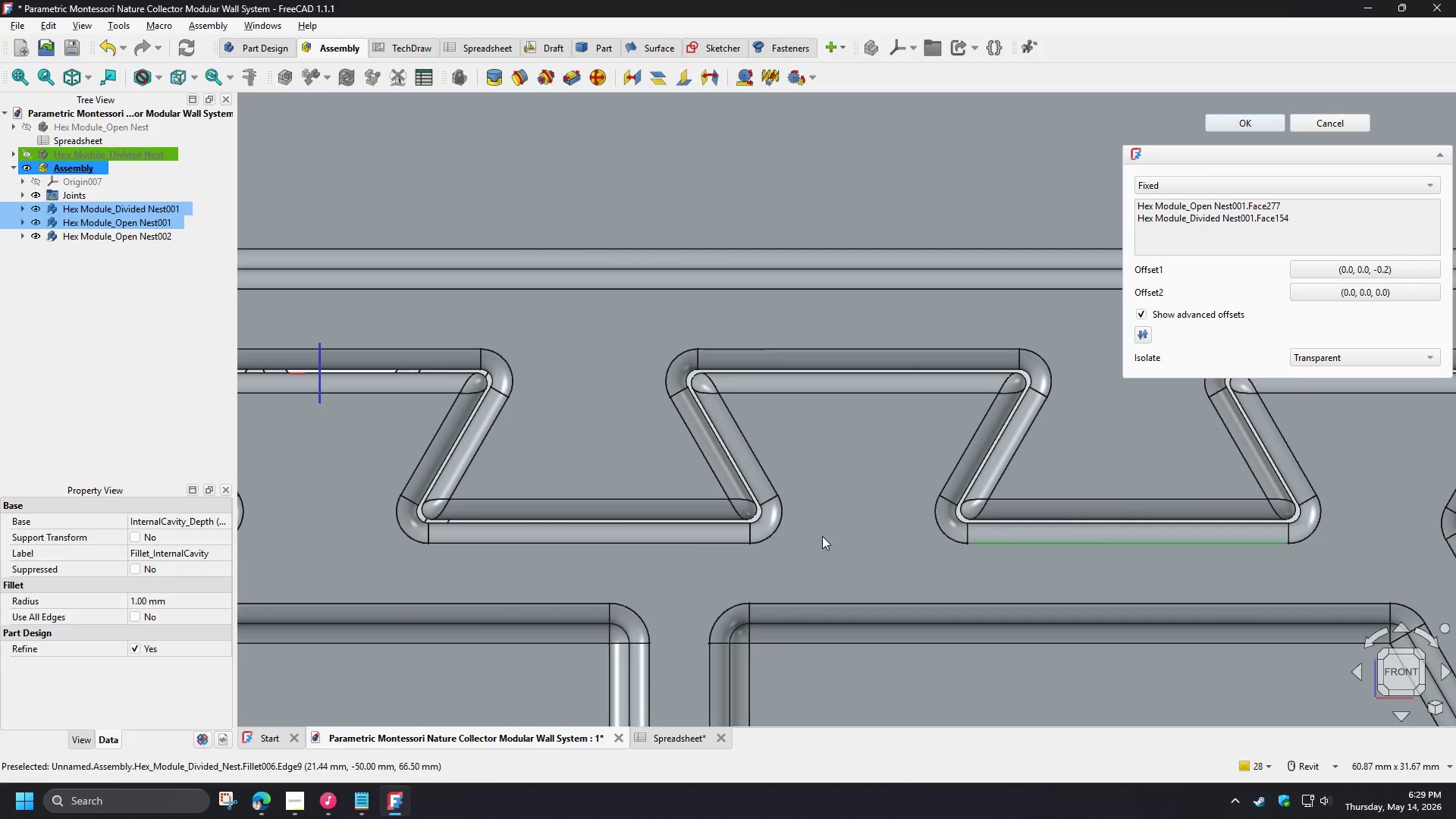 
hold_key(key=ShiftLeft, duration=1.2)
 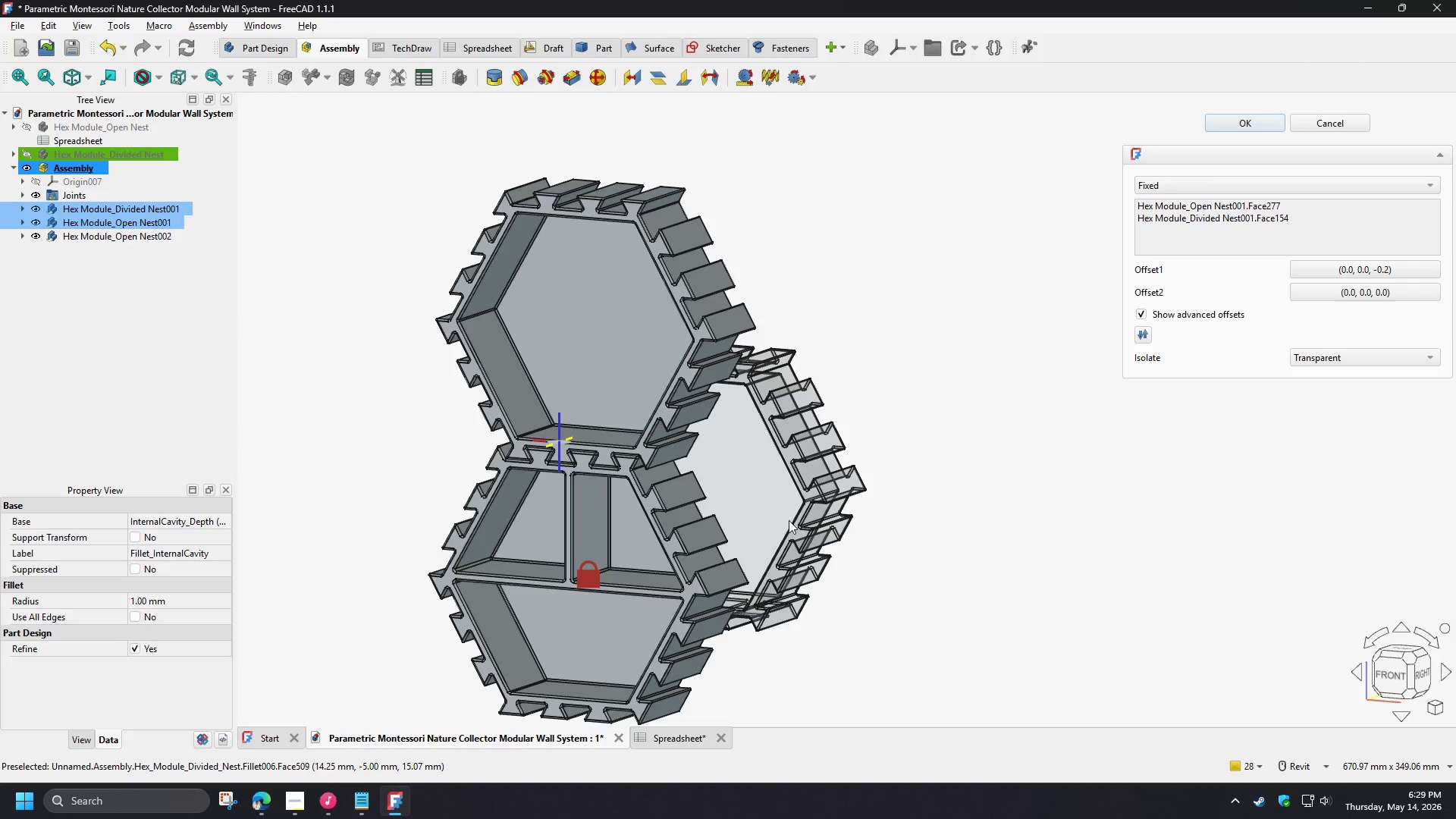 
scroll: coordinate [545, 500], scroll_direction: down, amount: 12.0
 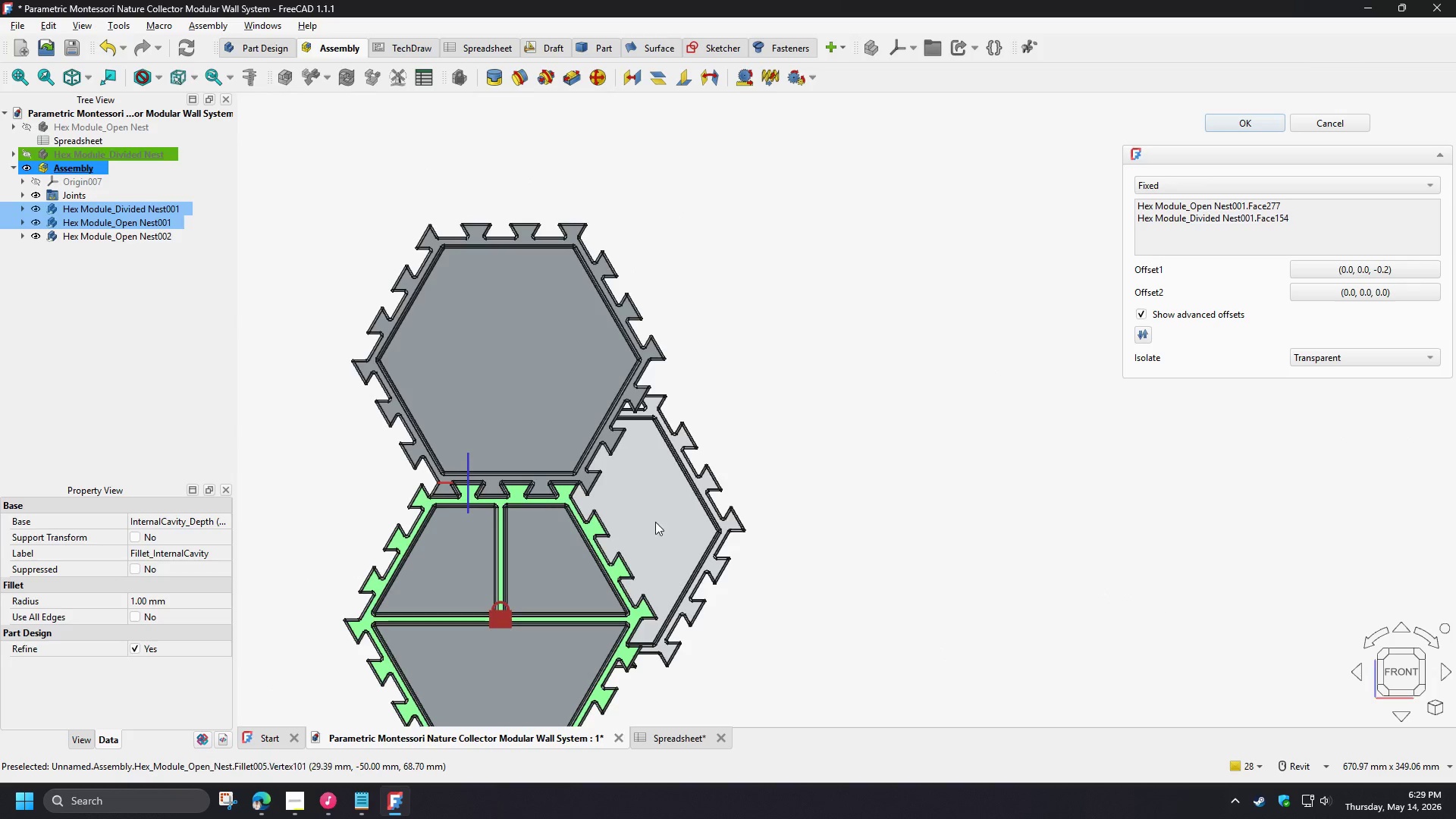 
hold_key(key=ShiftLeft, duration=8.75)
left_click([770, 509])
 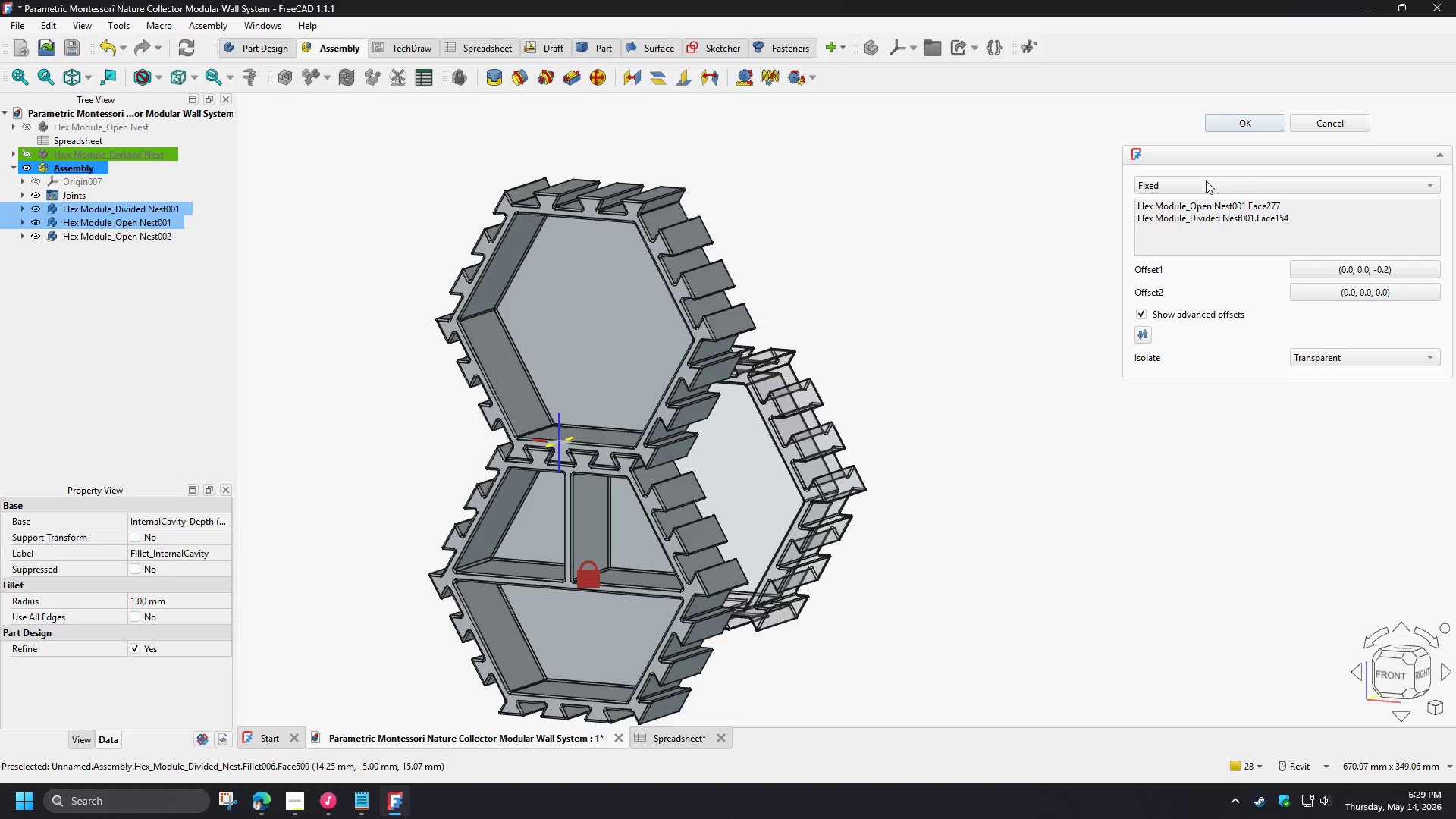 
left_click([1238, 130])
 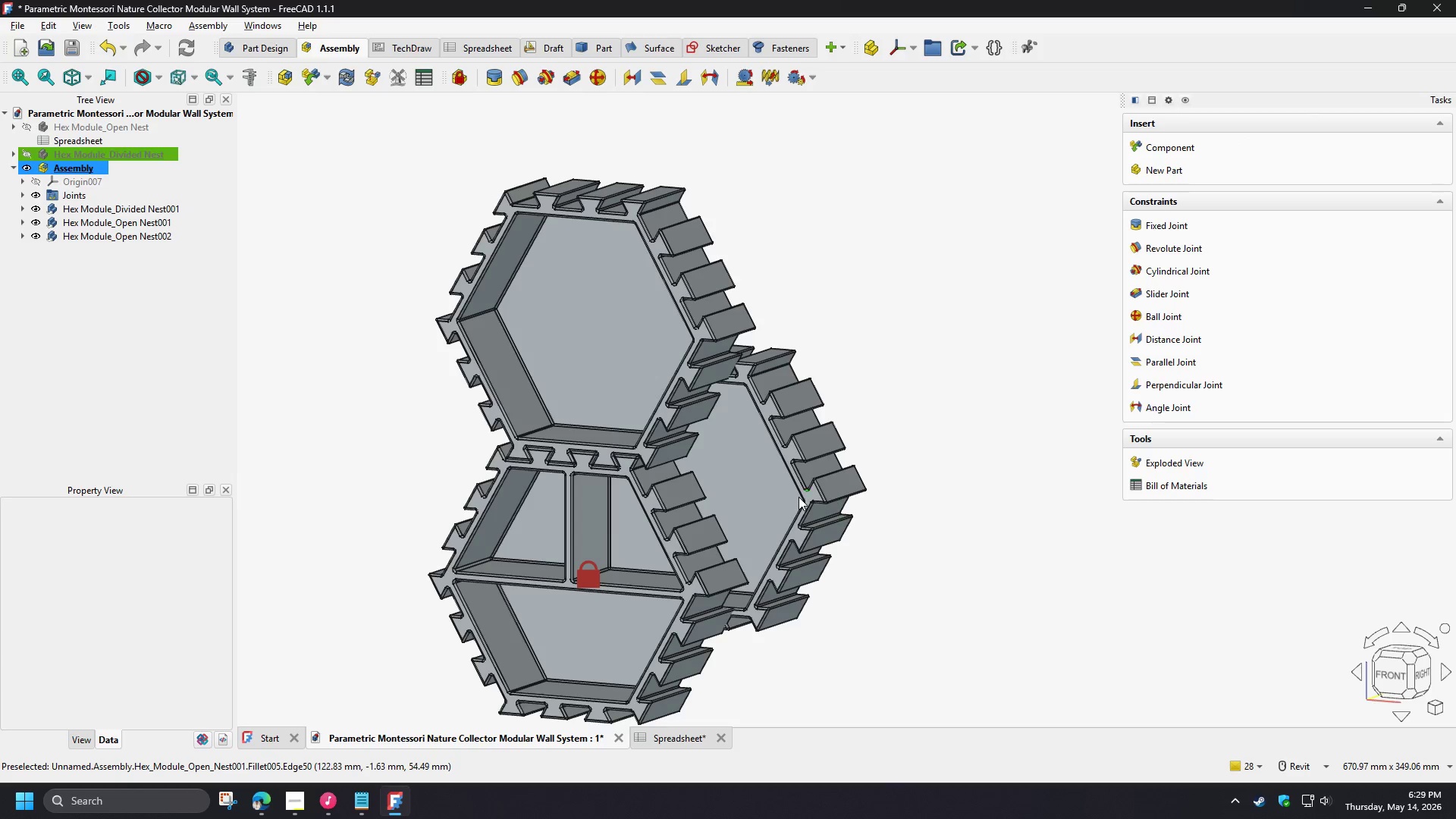 
left_click_drag(start_coordinate=[799, 503], to_coordinate=[1021, 531])
 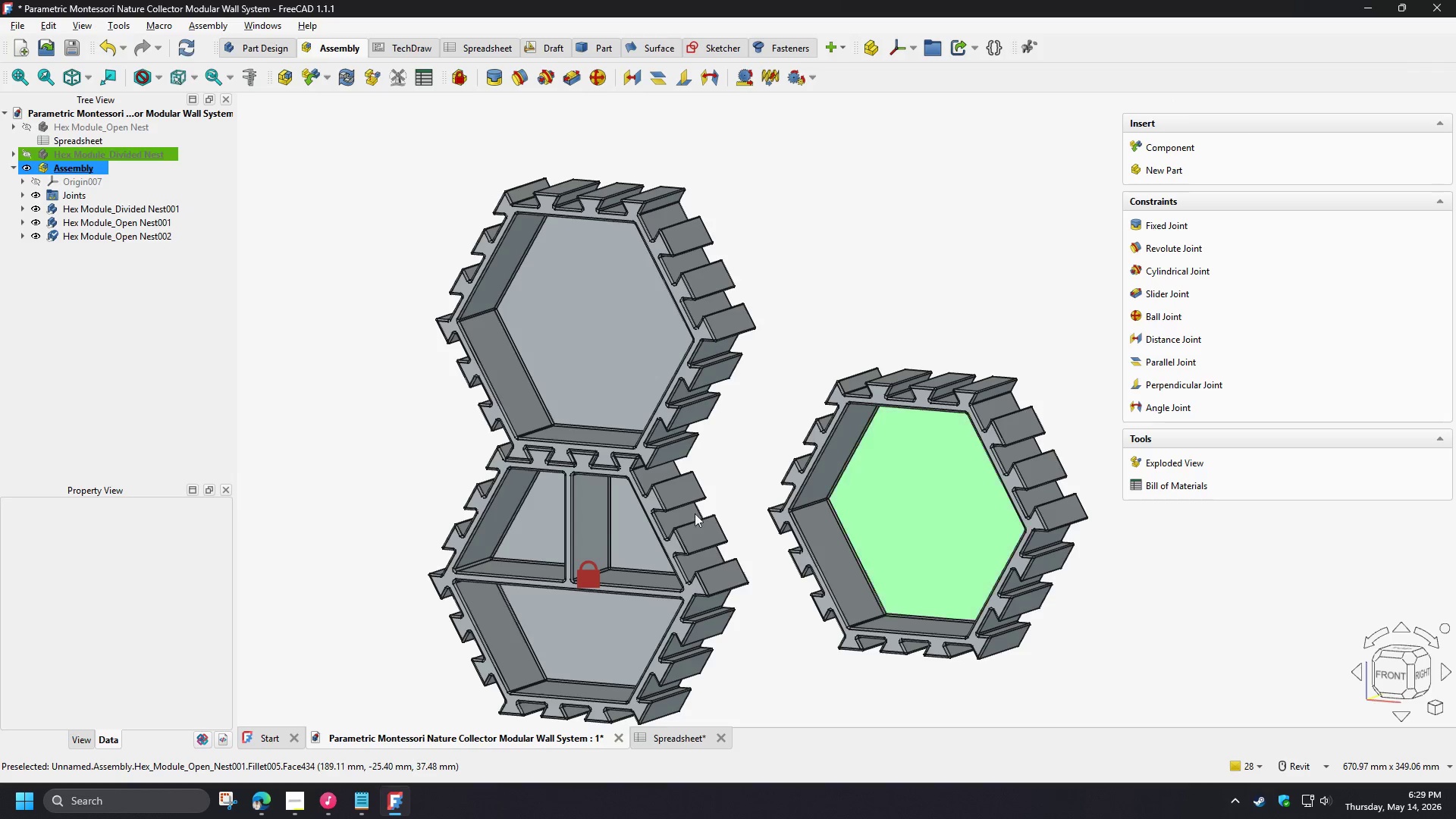 
hold_key(key=ShiftLeft, duration=1.47)
 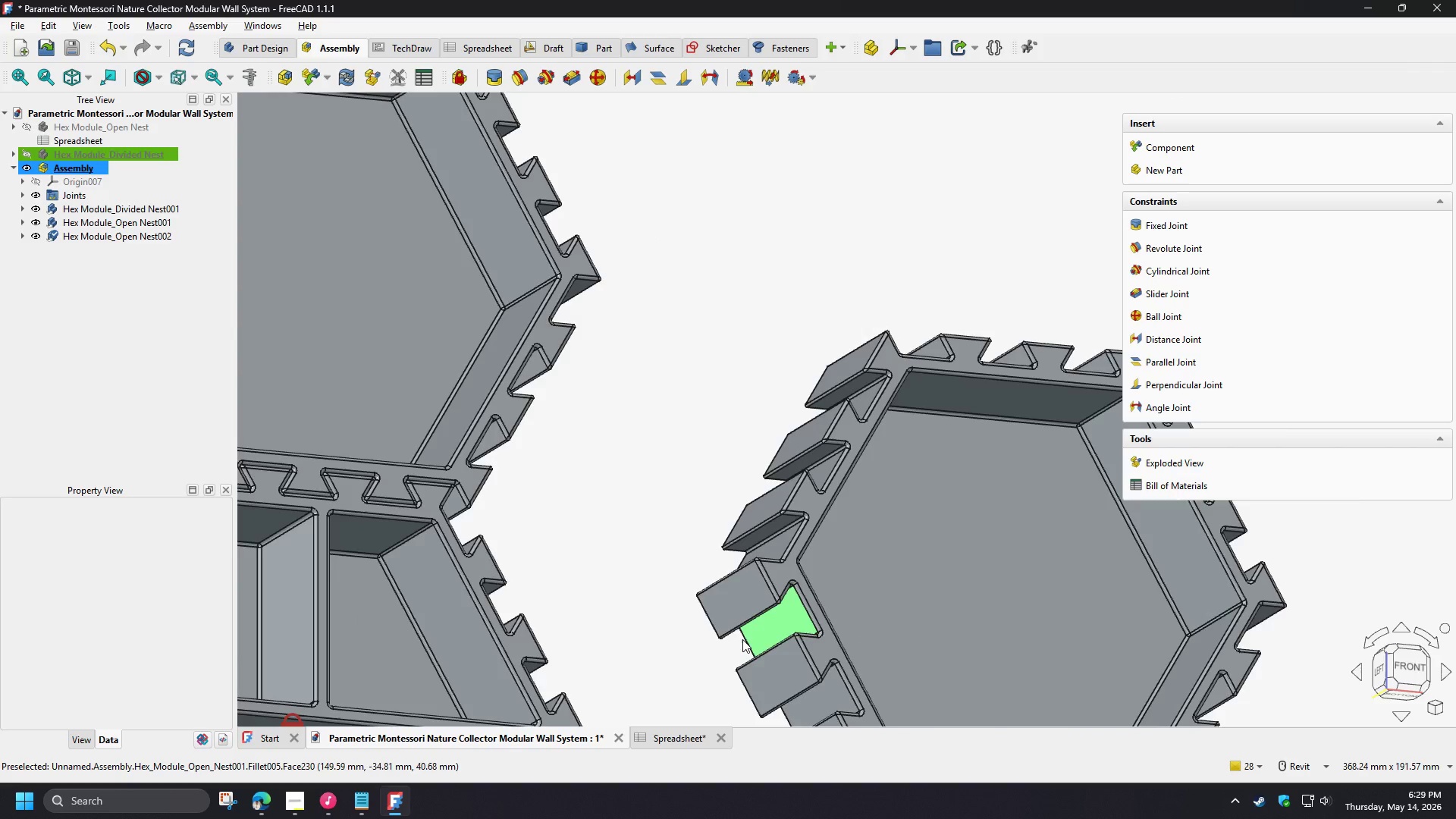 
scroll: coordinate [742, 636], scroll_direction: up, amount: 6.0
 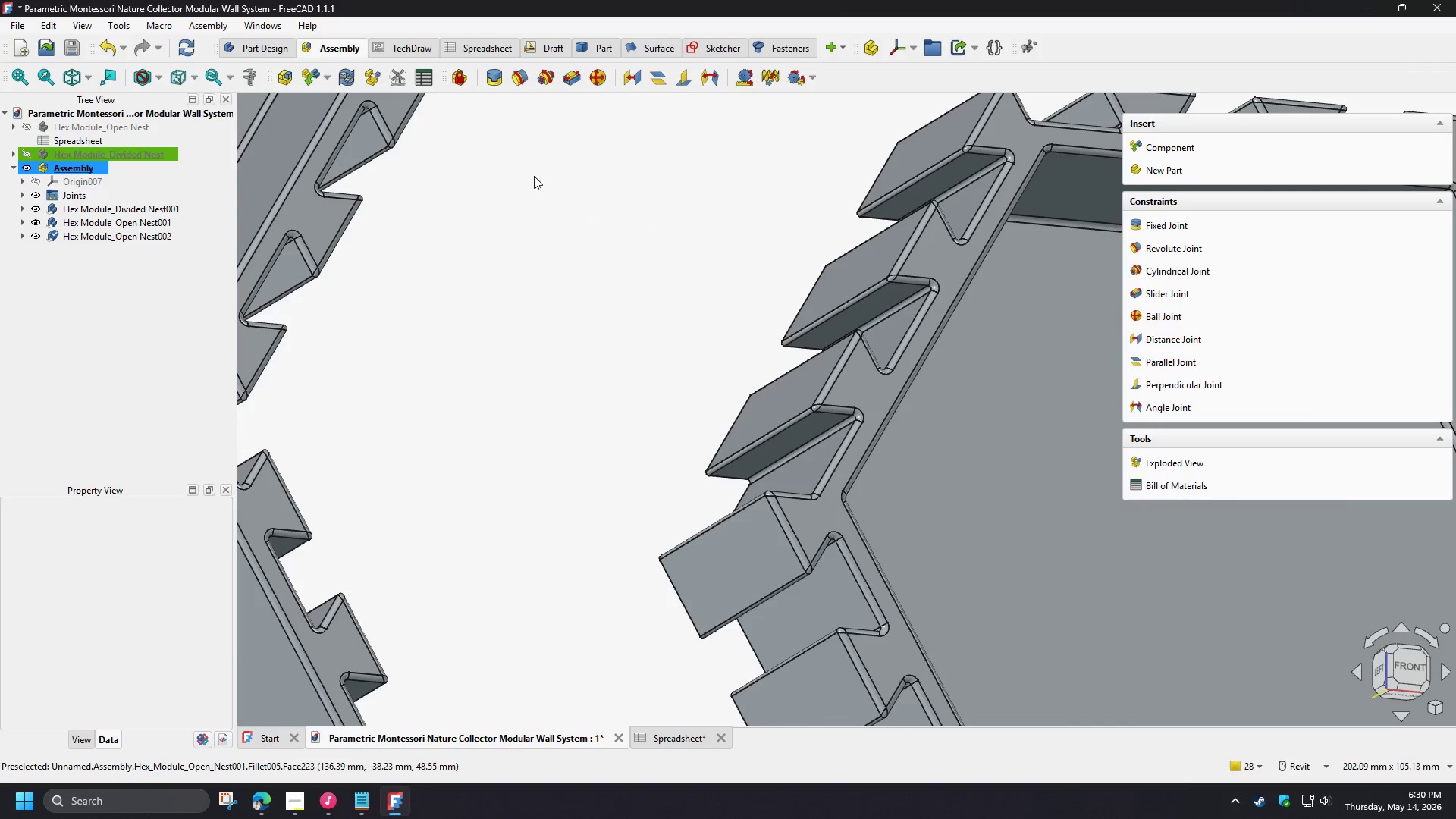 
left_click([500, 80])
 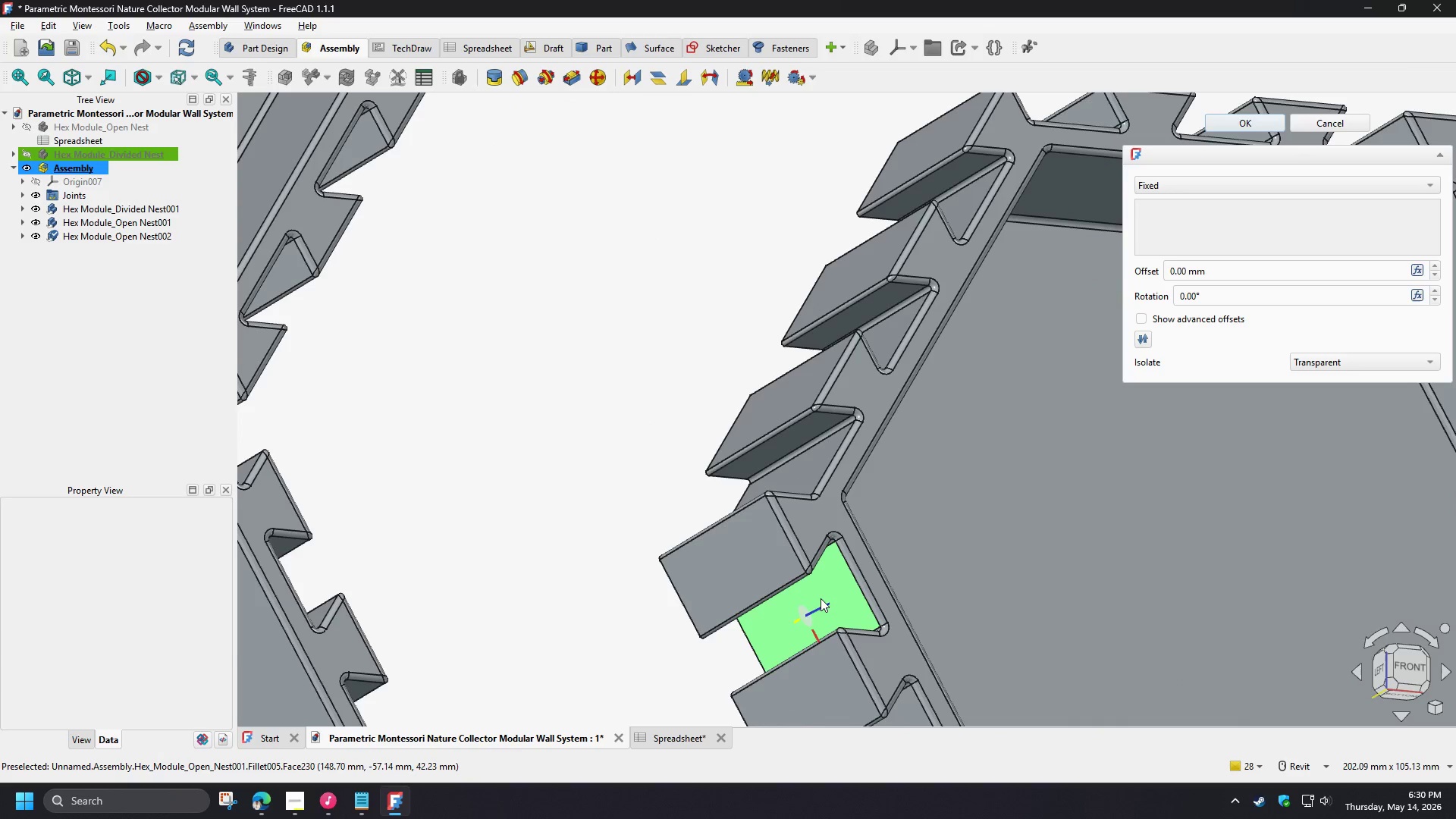 
left_click([812, 605])
 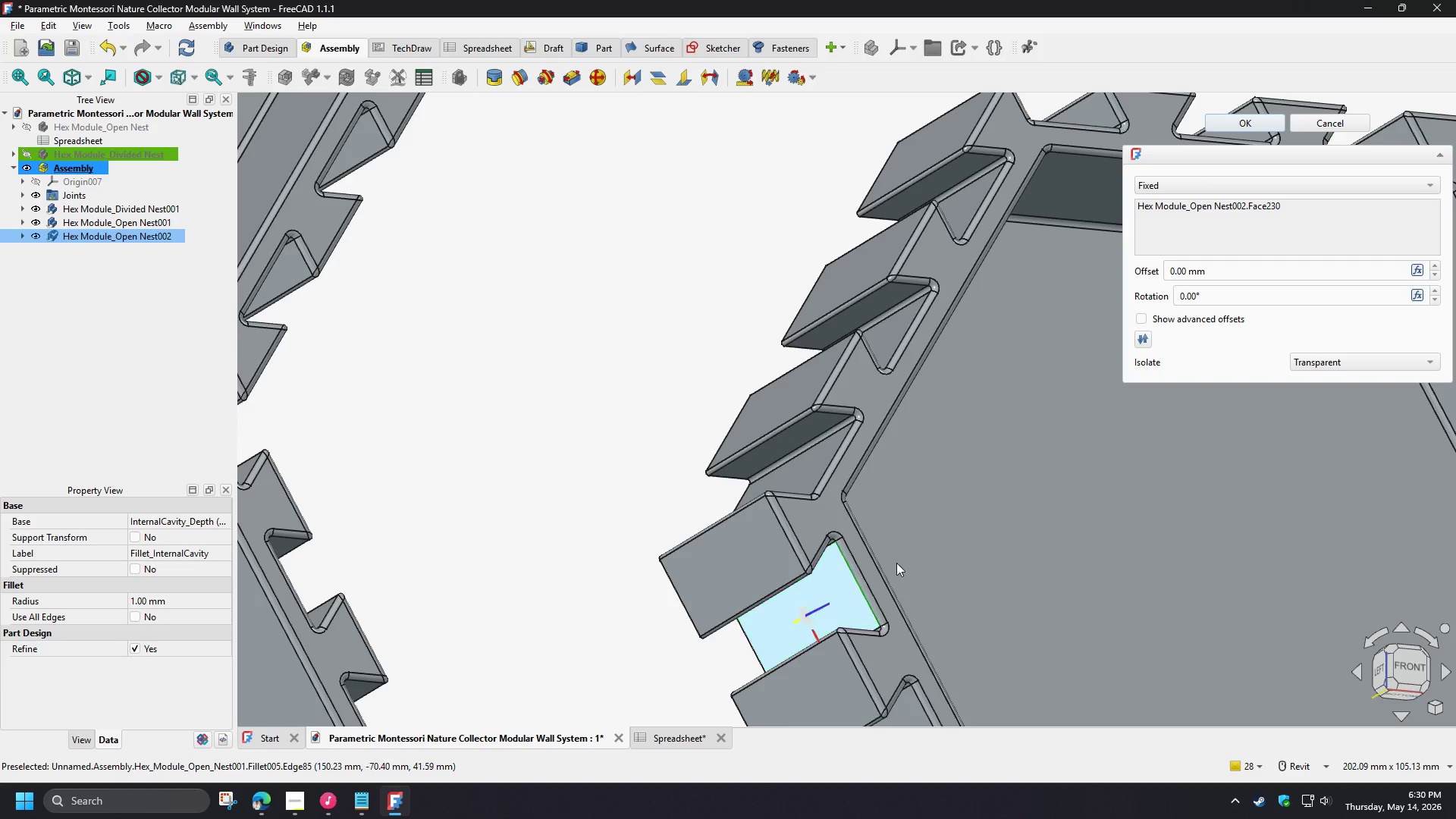 
hold_key(key=ShiftLeft, duration=1.51)
 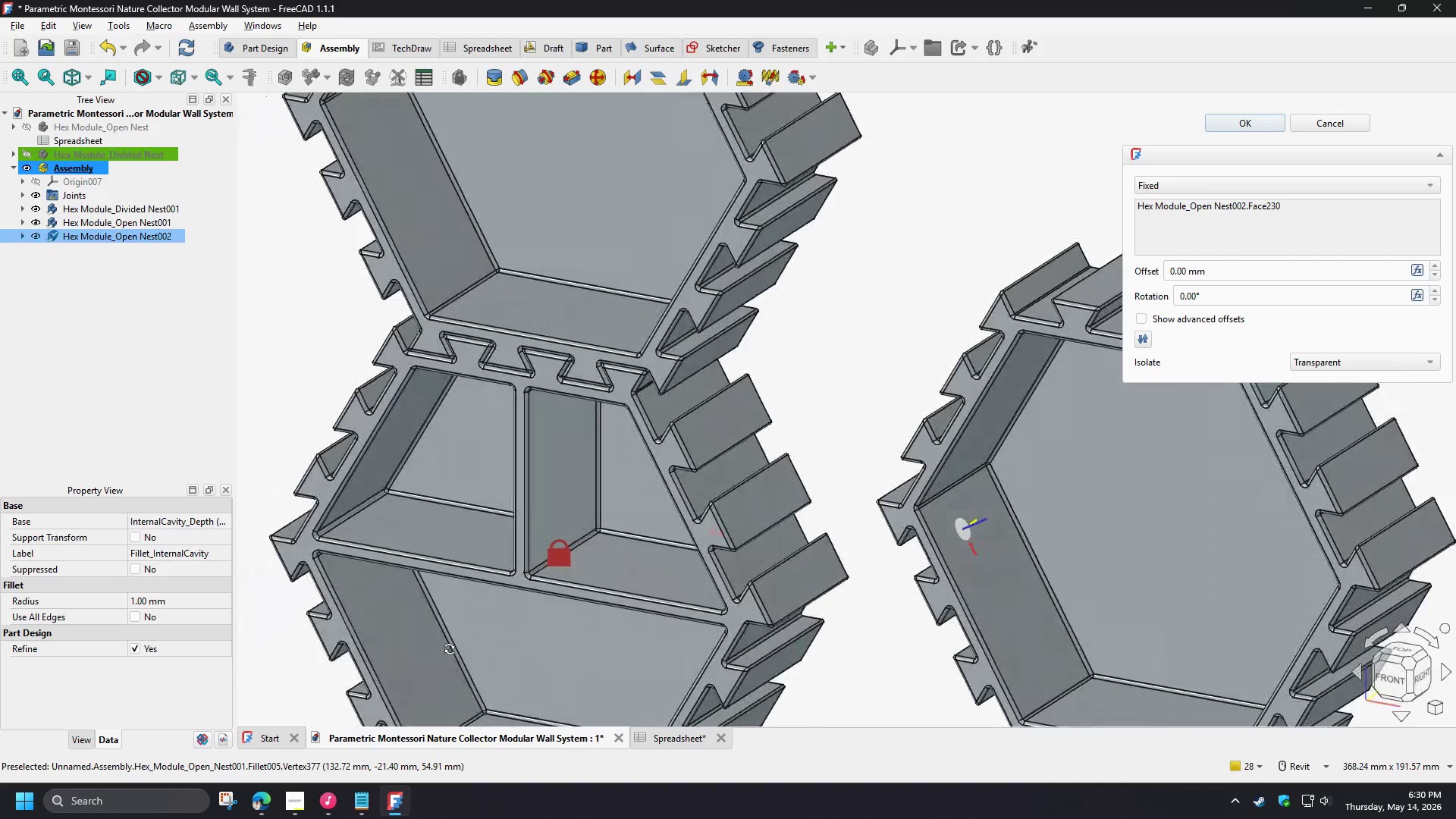 
scroll: coordinate [940, 536], scroll_direction: down, amount: 3.0
 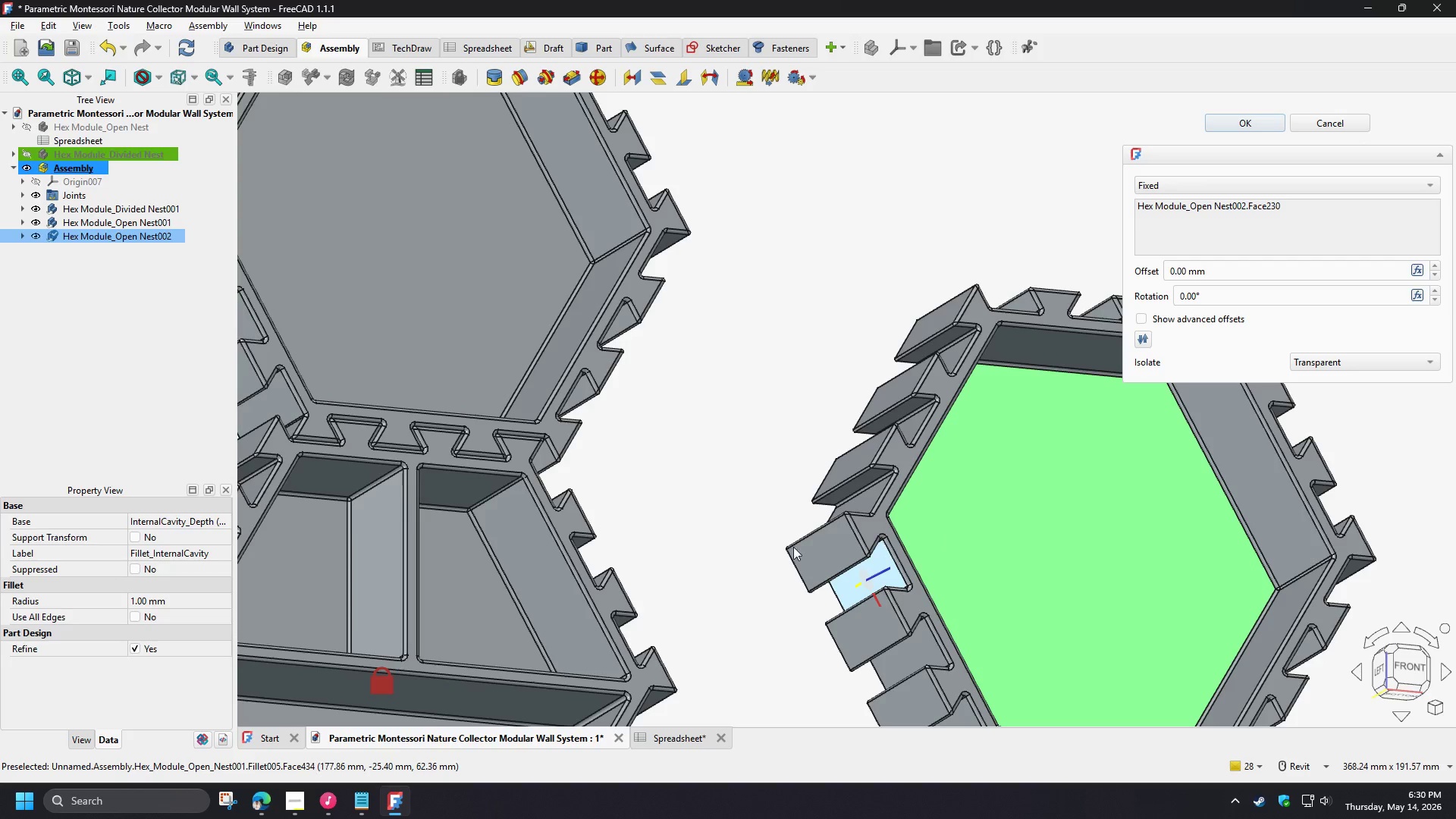 
hold_key(key=ShiftLeft, duration=1.39)
 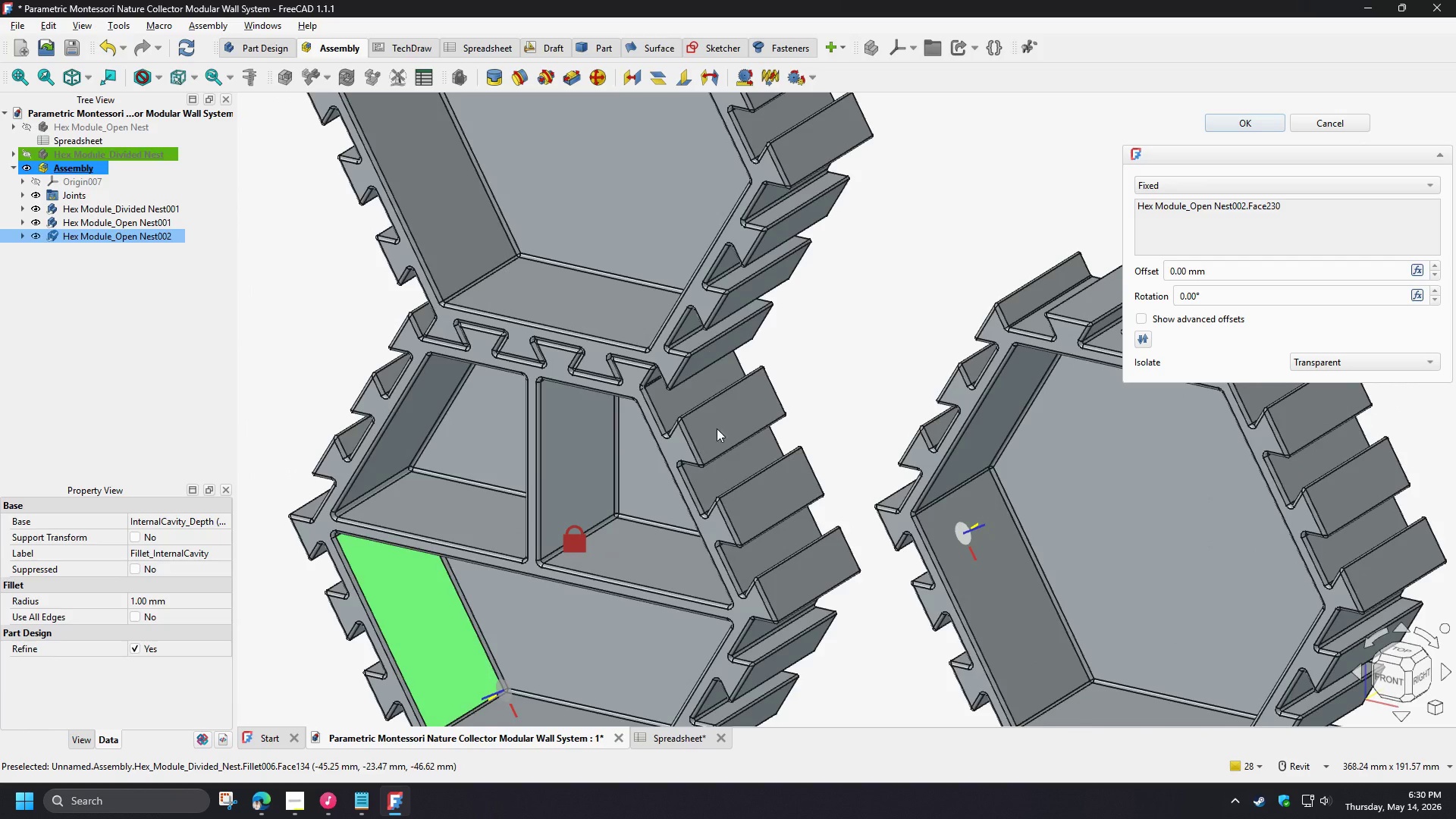 
scroll: coordinate [723, 422], scroll_direction: up, amount: 1.0
 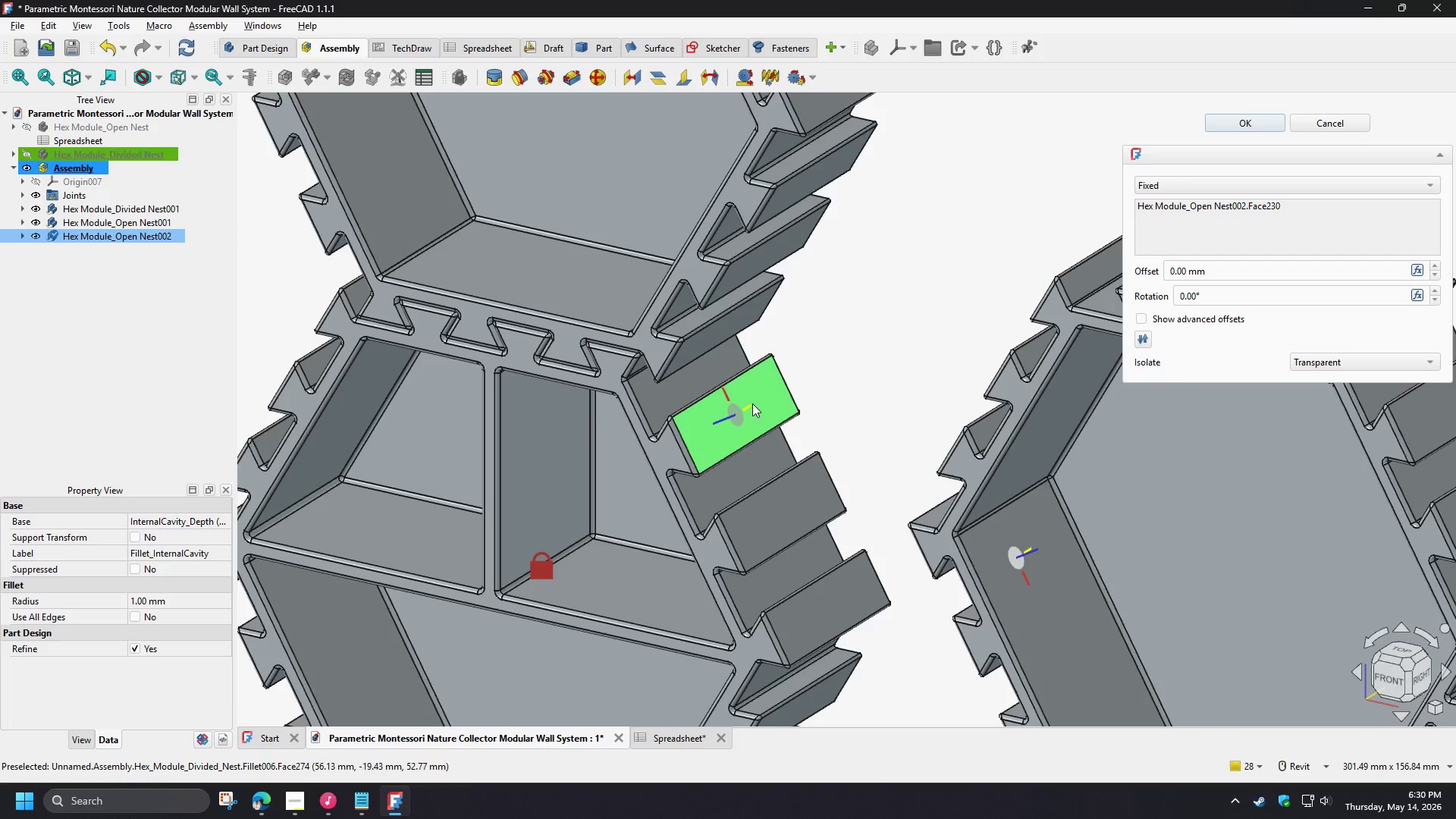 
left_click([741, 410])
 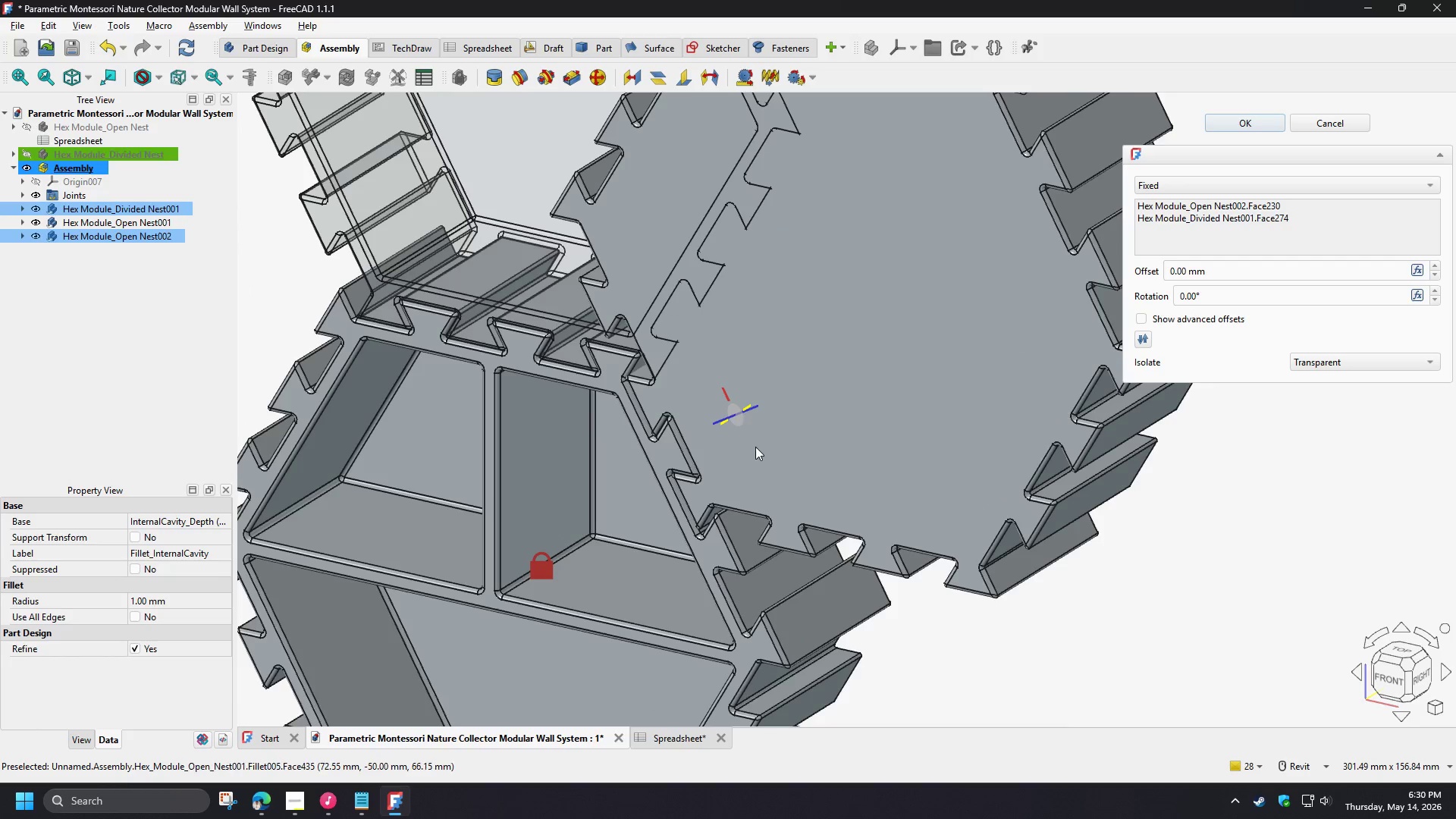 
hold_key(key=ShiftLeft, duration=1.5)
 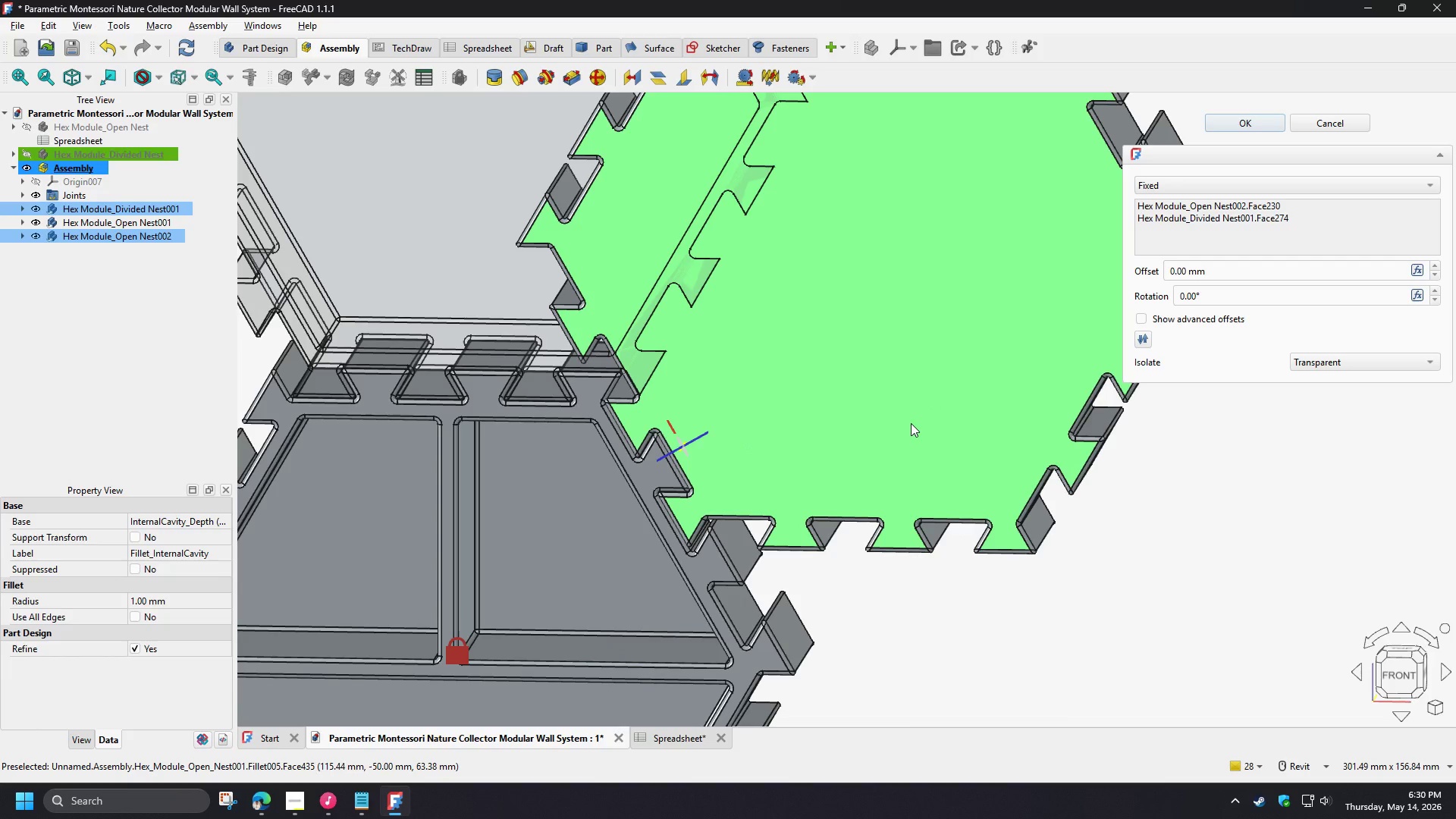 
hold_key(key=ShiftLeft, duration=0.5)
 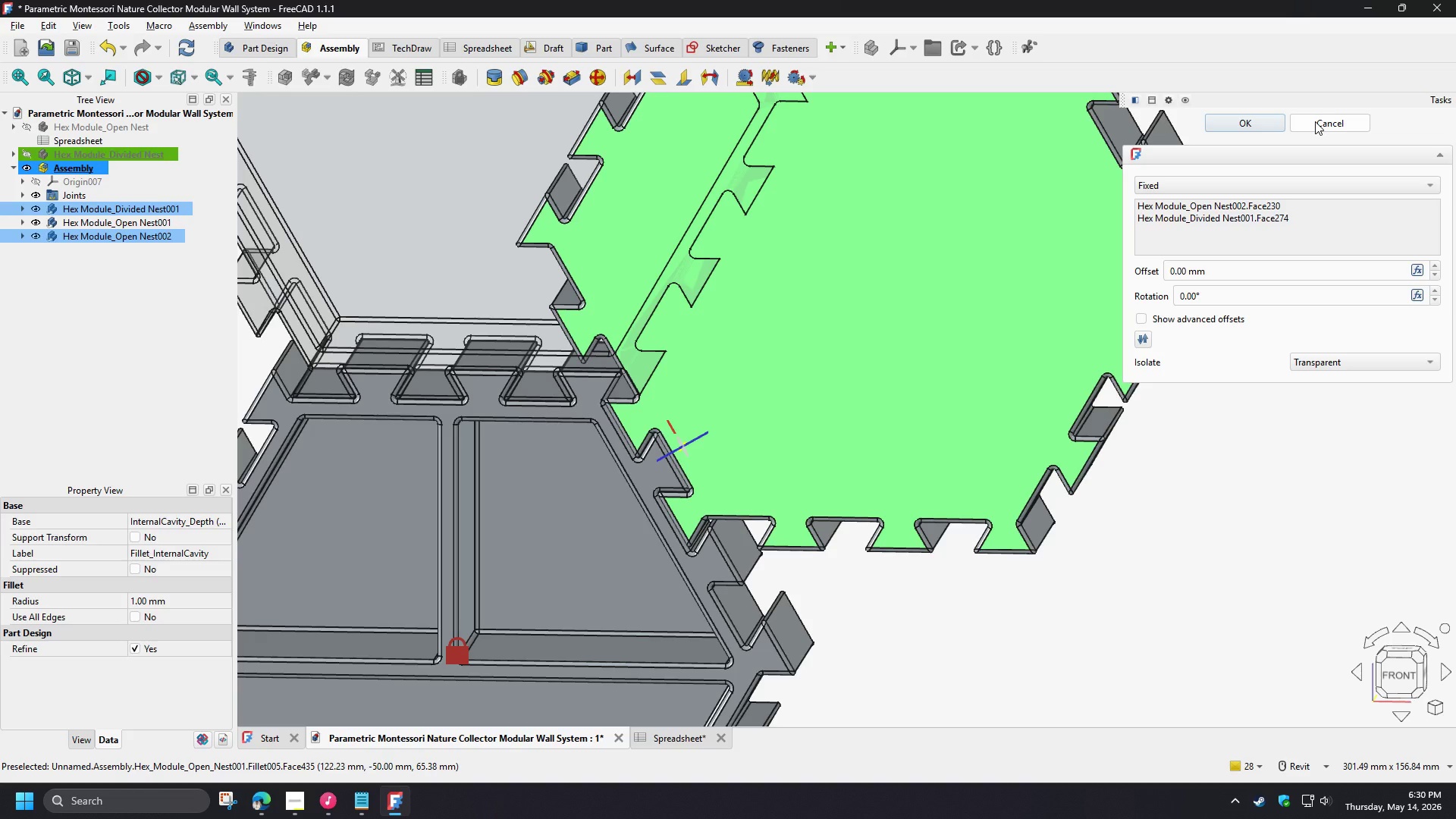 
wait(18.09)
 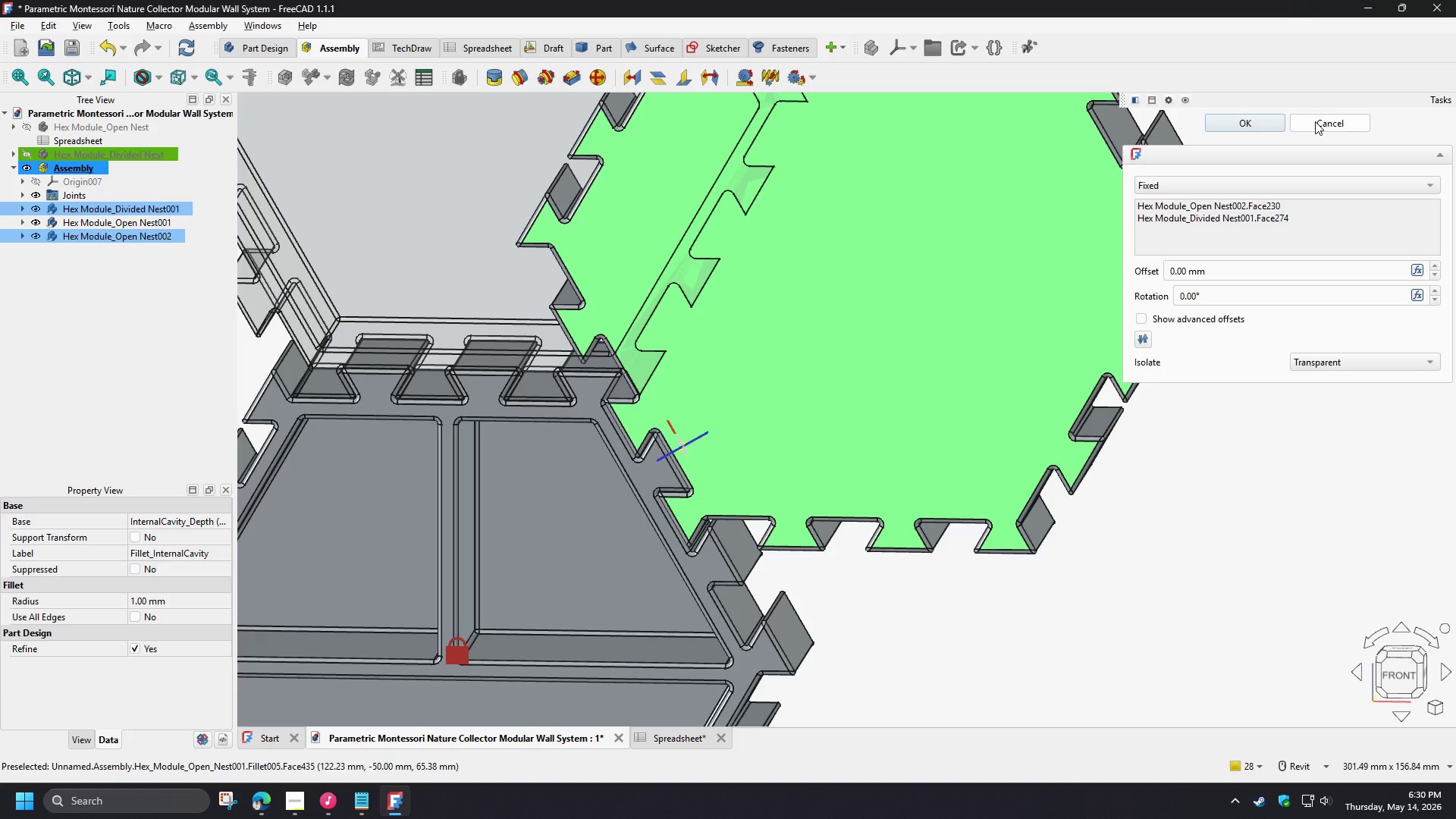 
left_click([1170, 315])
 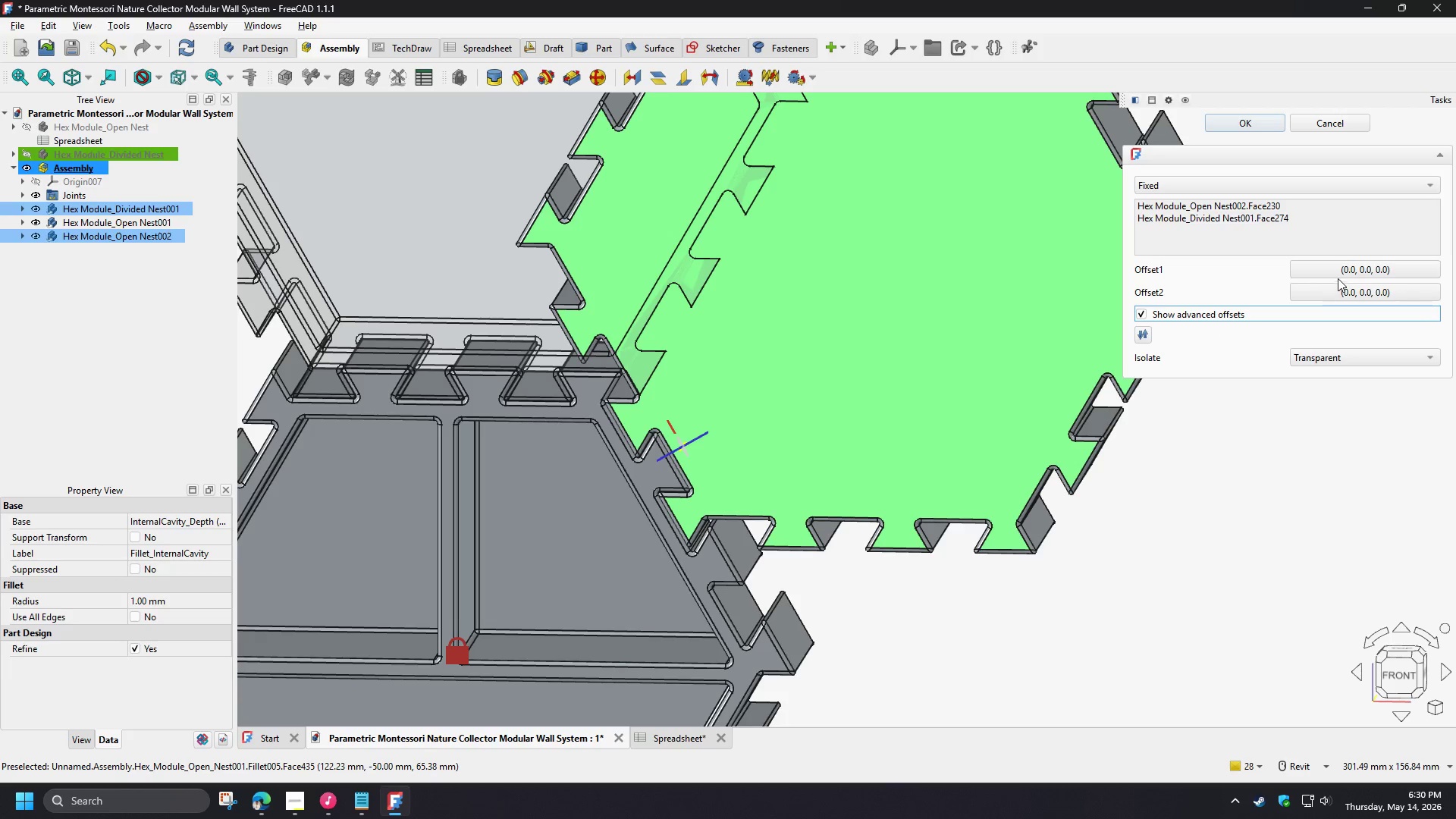 
left_click([1336, 270])
 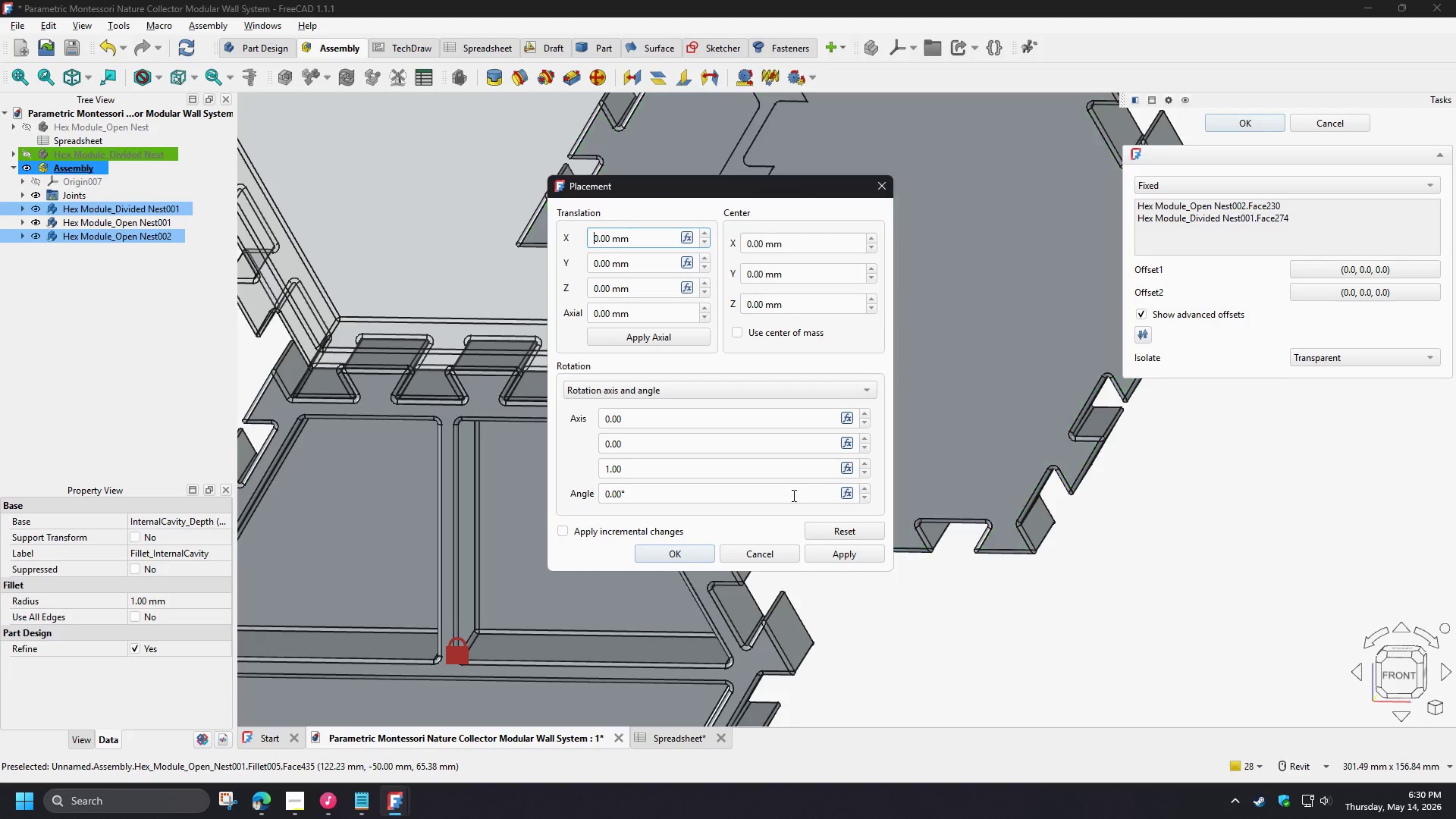 
left_click_drag(start_coordinate=[693, 497], to_coordinate=[568, 491])
 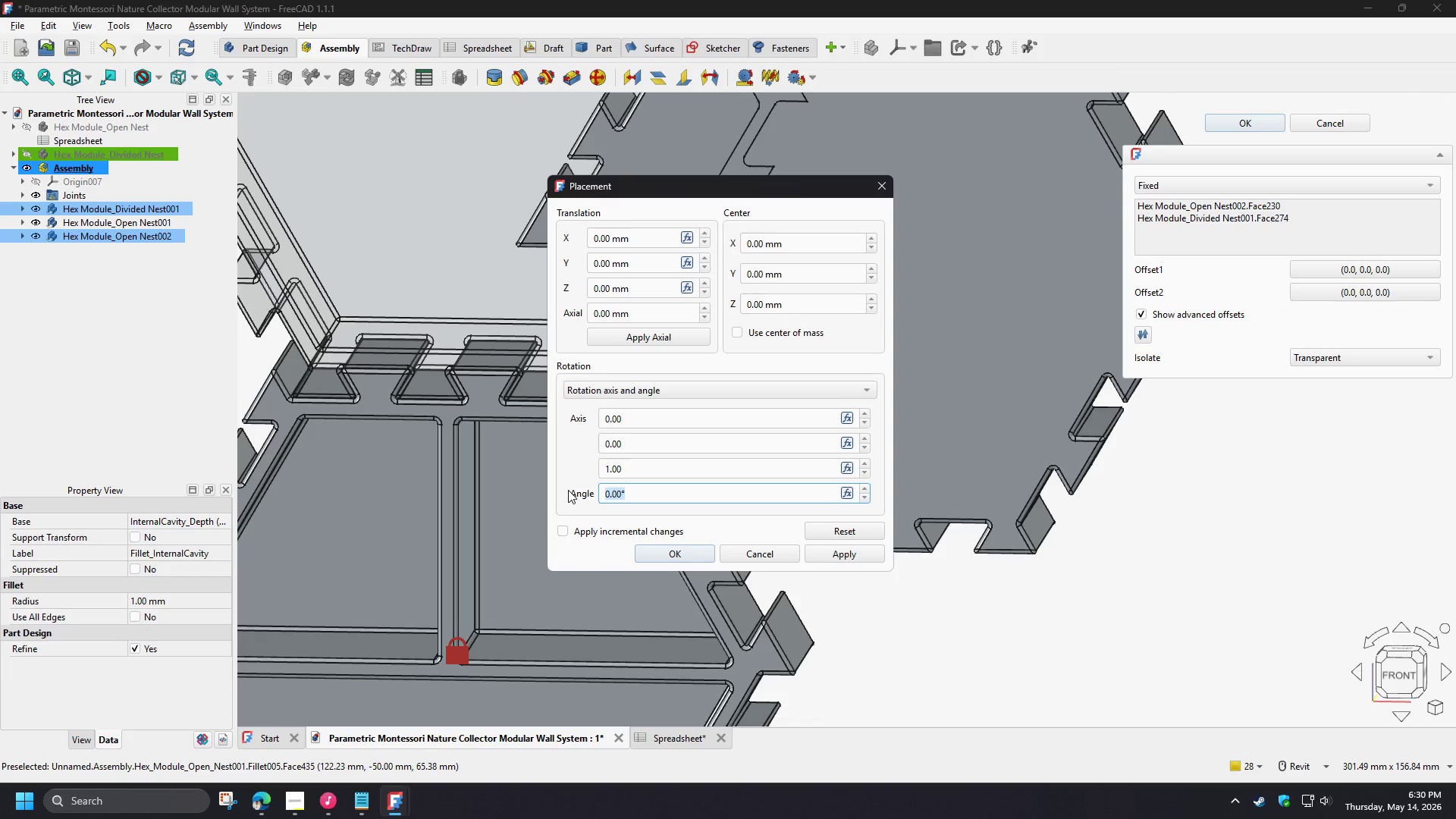 
key(Shift+Numpad1)
 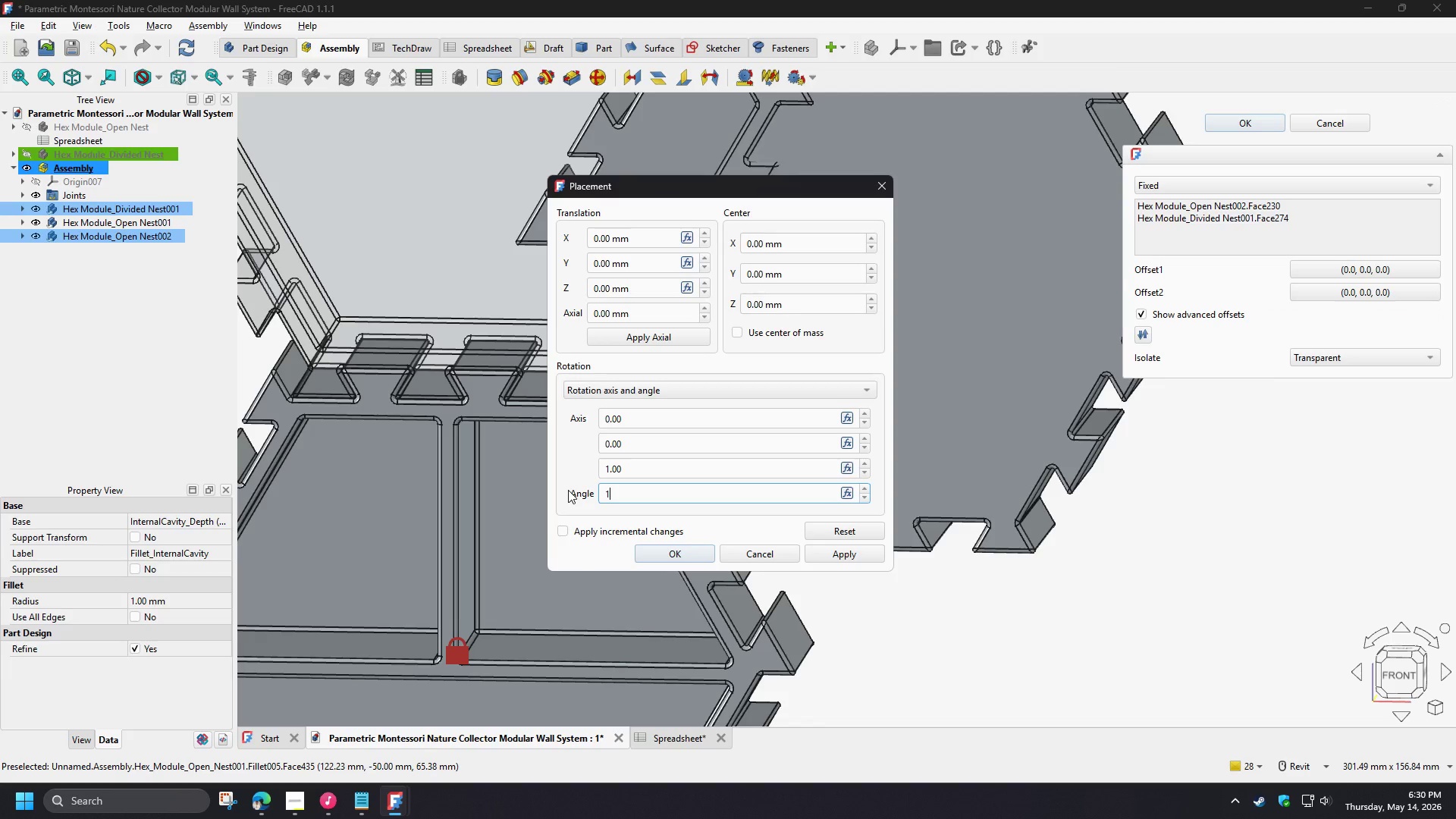 
key(Numpad8)
 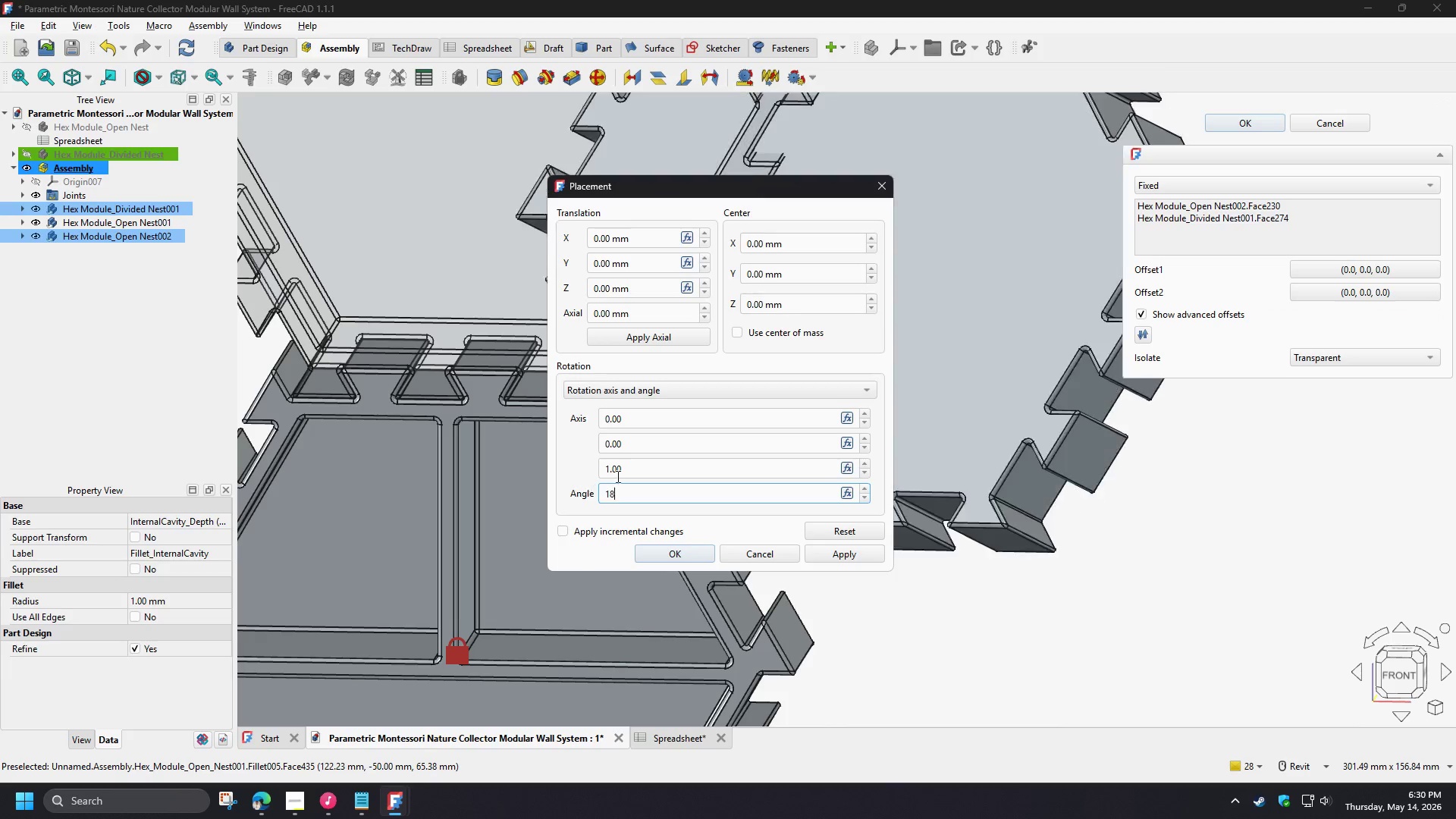 
key(Numpad0)
 